 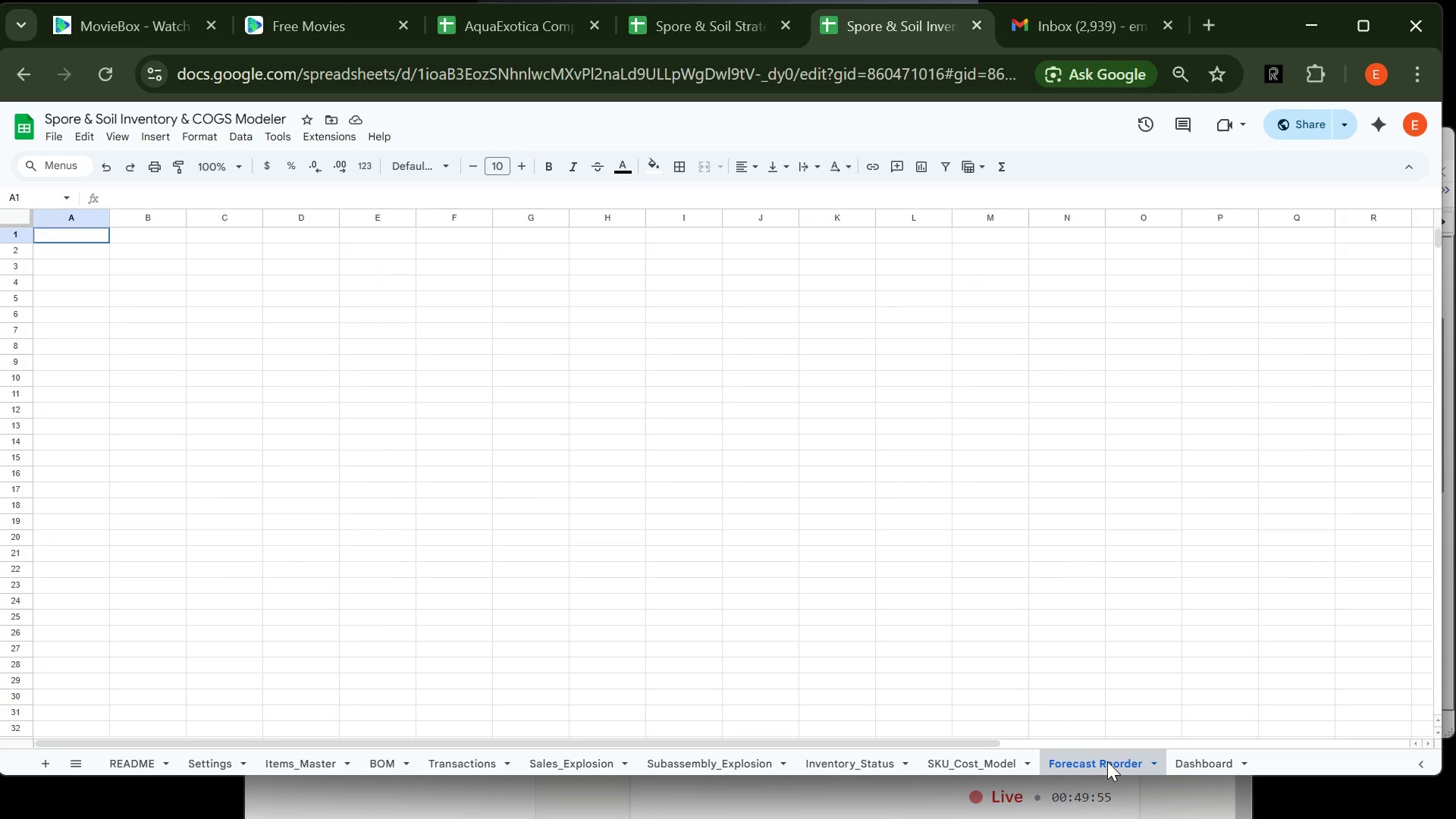 
type(Items_ID)
key(Tab)
type(Item_Name)
key(Tab)
type(Current_On_Hand)
key(Tab)
type(Avg_Monthly_Usage)
key(Tab)
type(Forecast_M1)
key(Tab)
 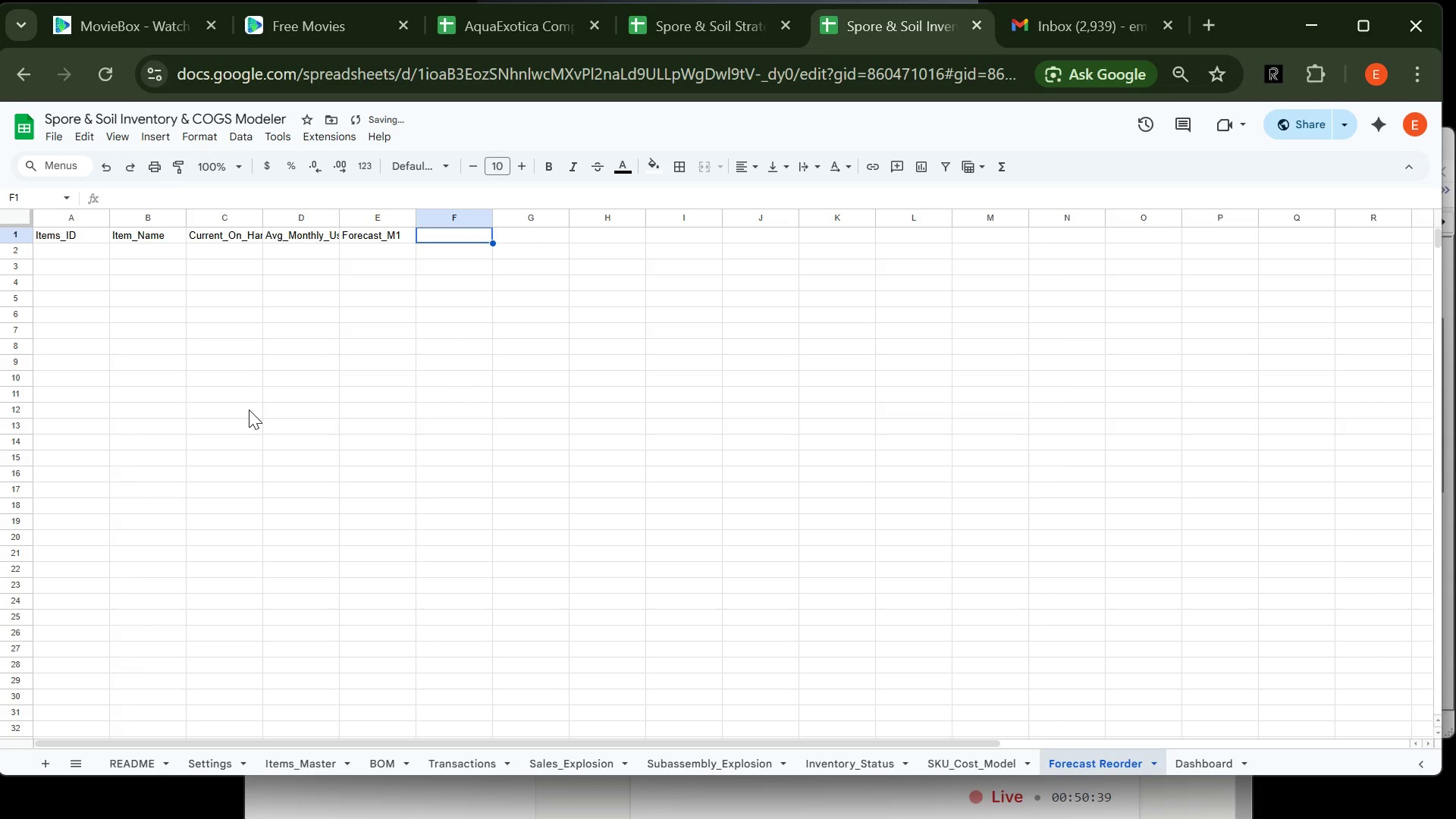 
type(Forecast_M2)
key(Tab)
type(Forecast_m3)
key(Tab)
 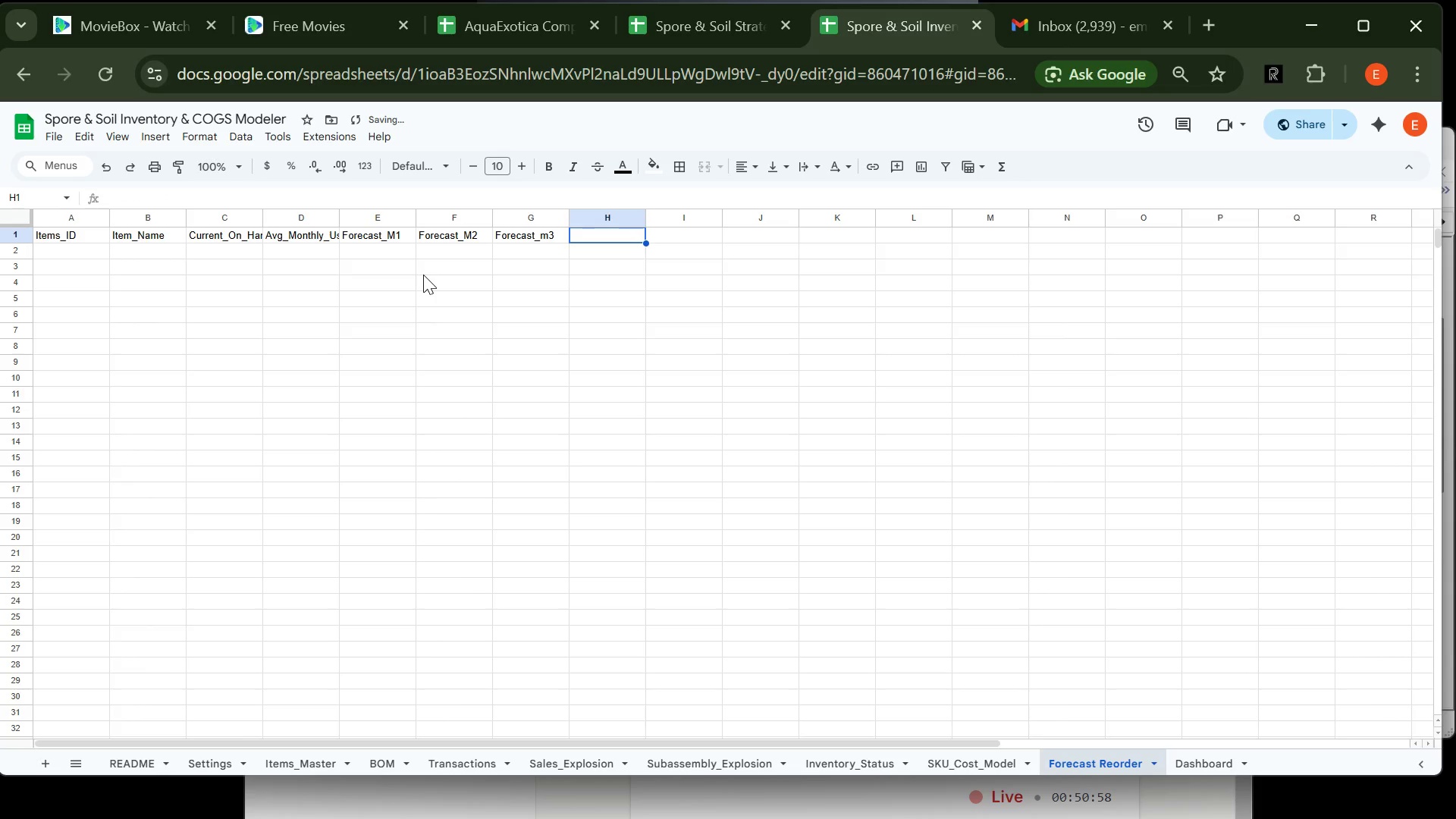 
double_click([547, 228])
 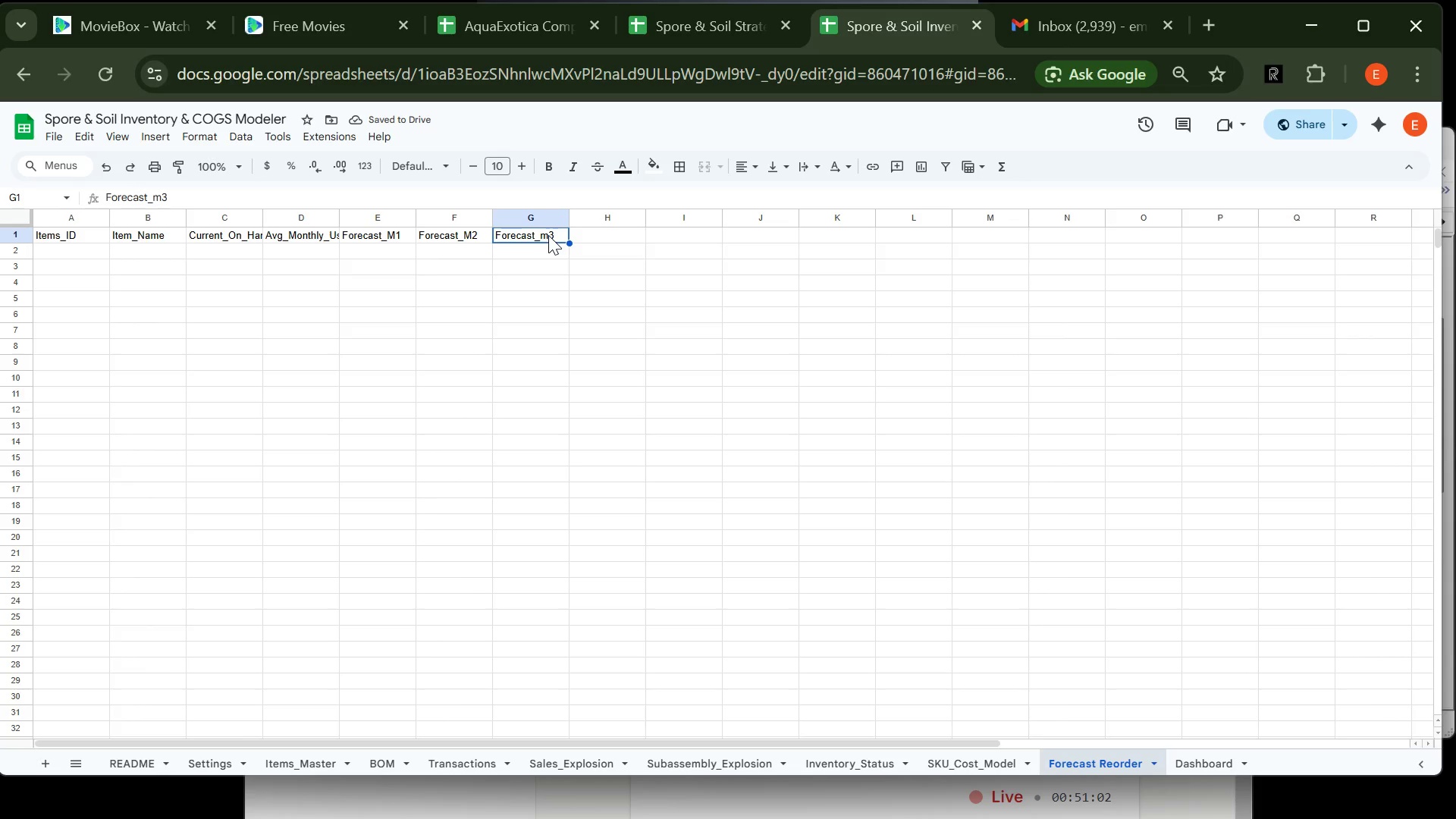 
double_click([548, 235])
 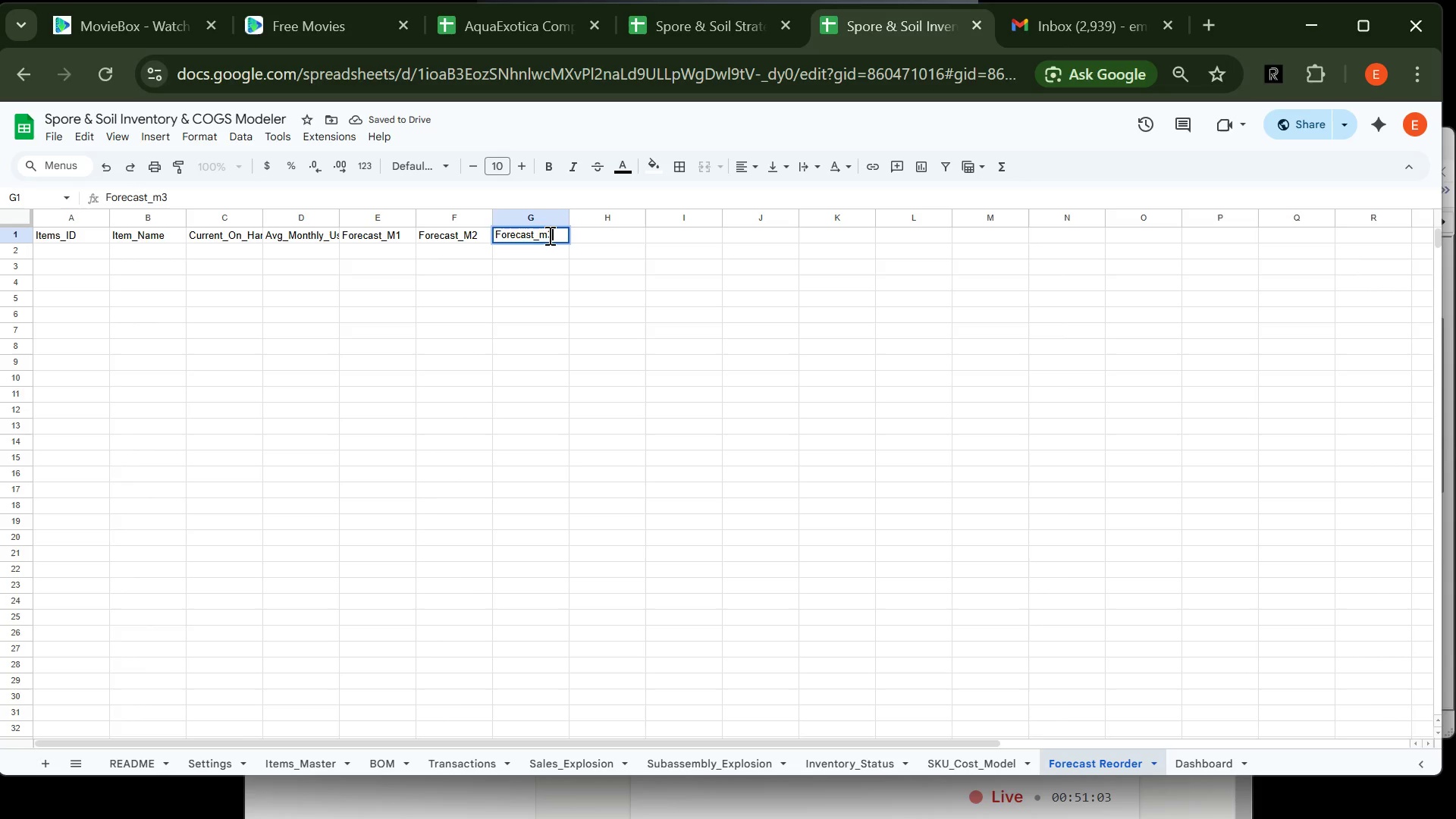 
triple_click([548, 235])
 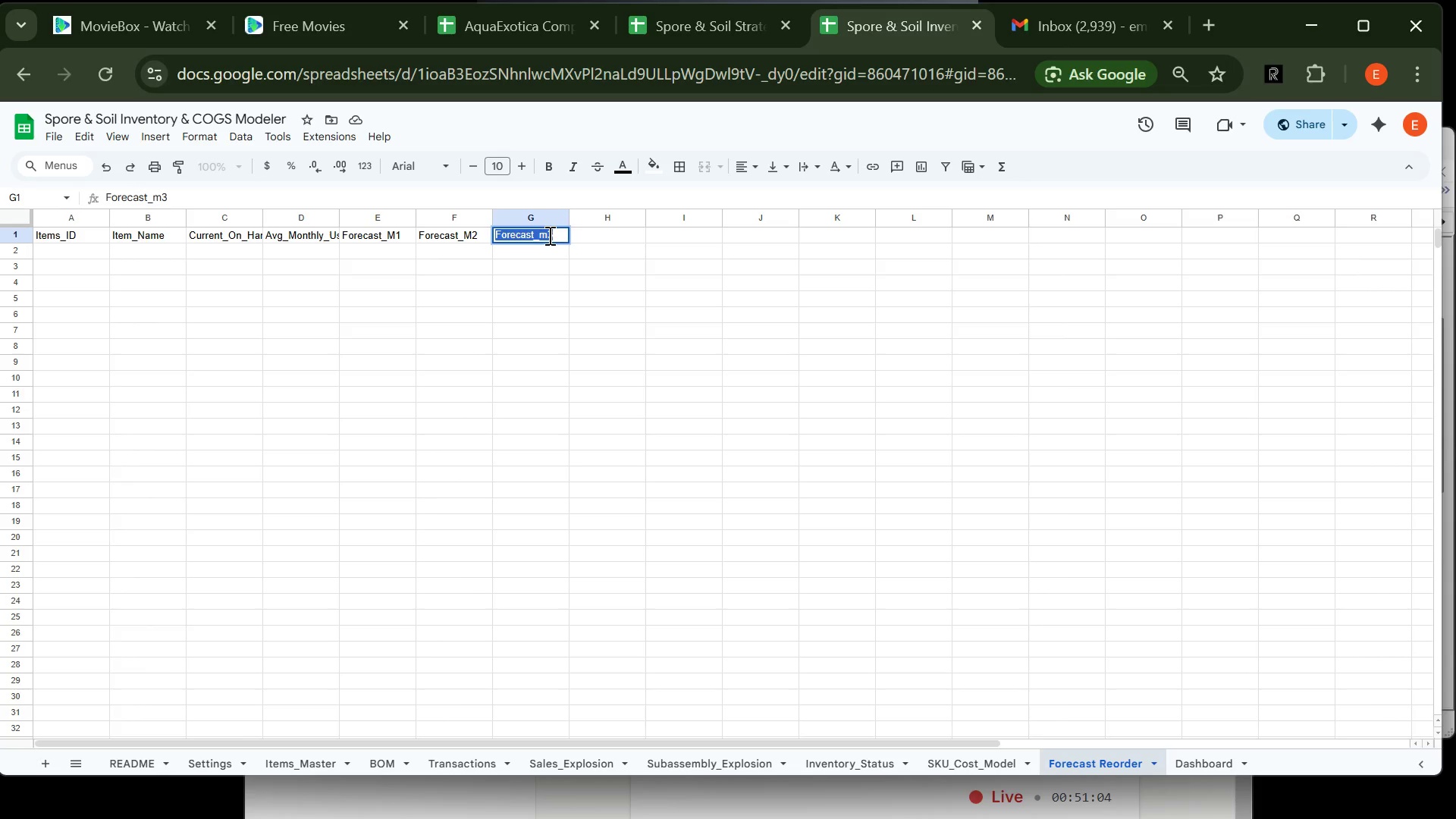 
double_click([548, 235])
 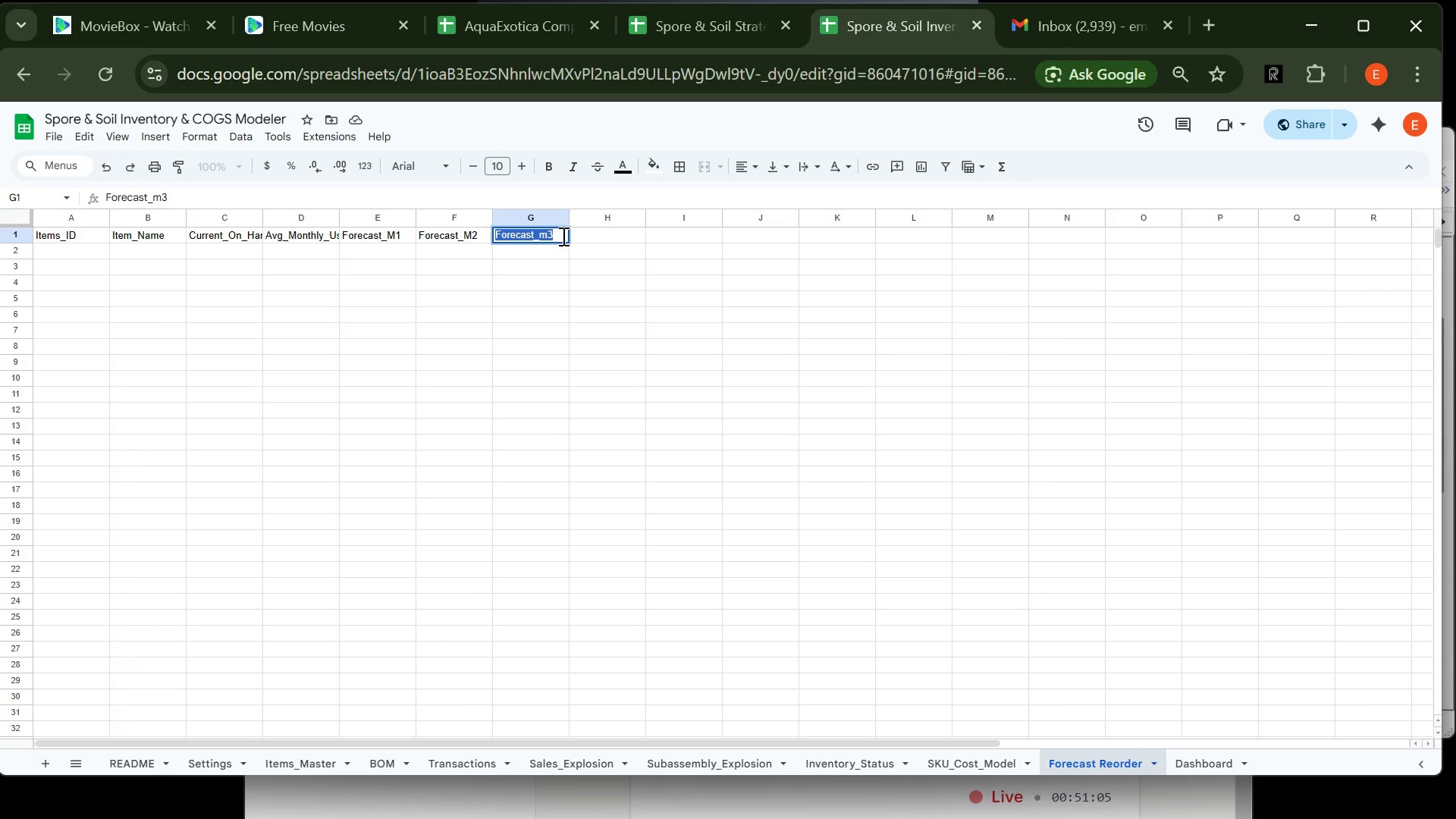 
left_click([562, 236])
 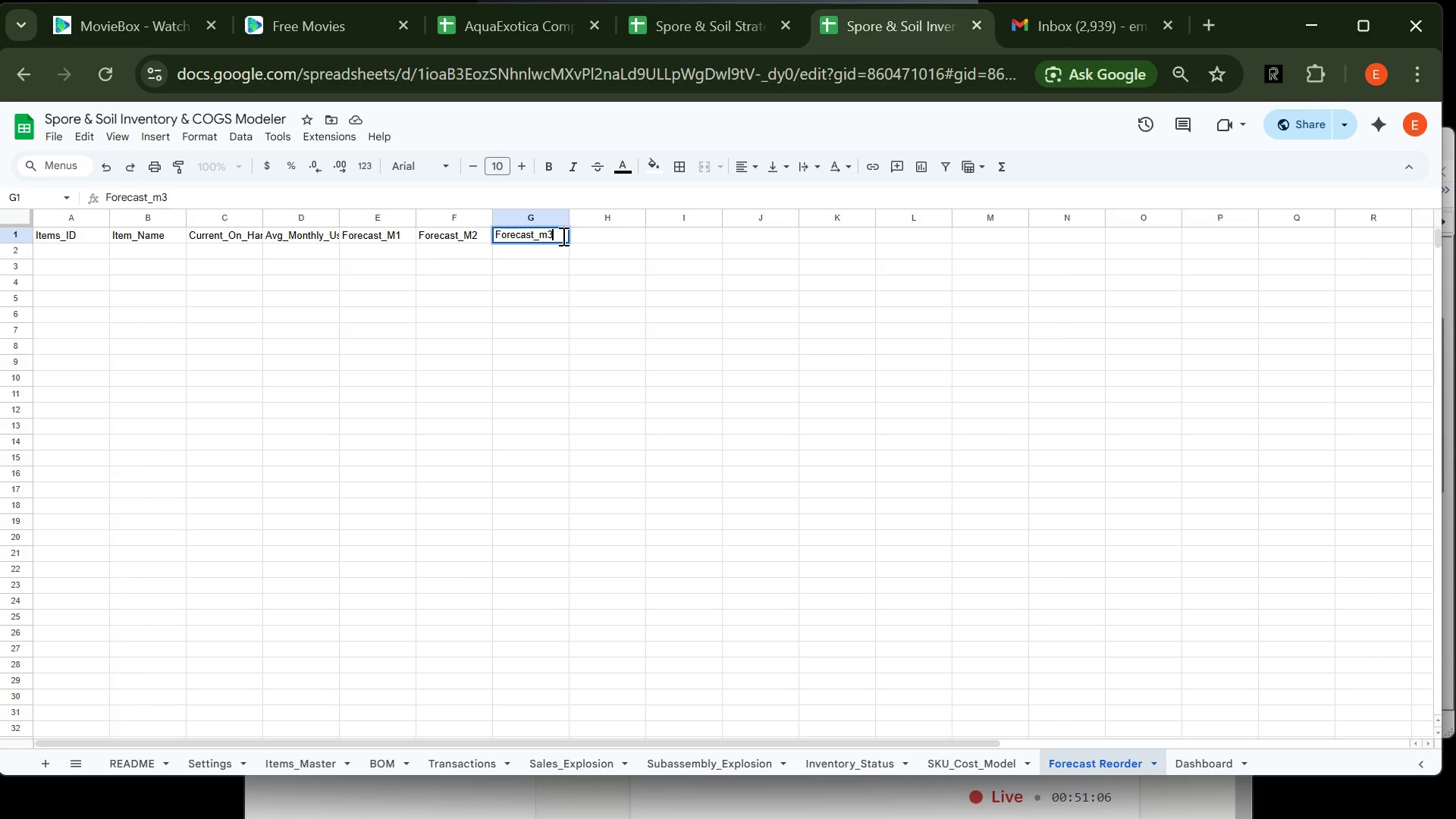 
type([Delete])
key(Backspace)
key(Backspace)
type(M3)
key(Tab)
type(Lead_time)
key(Backspace)
key(Backspace)
key(Backspace)
key(Backspace)
type(Time_Days)
key(Tab)
type(LEad)
key(Backspace)
key(Backspace)
key(Backspace)
type(ead_TIme_Months)
 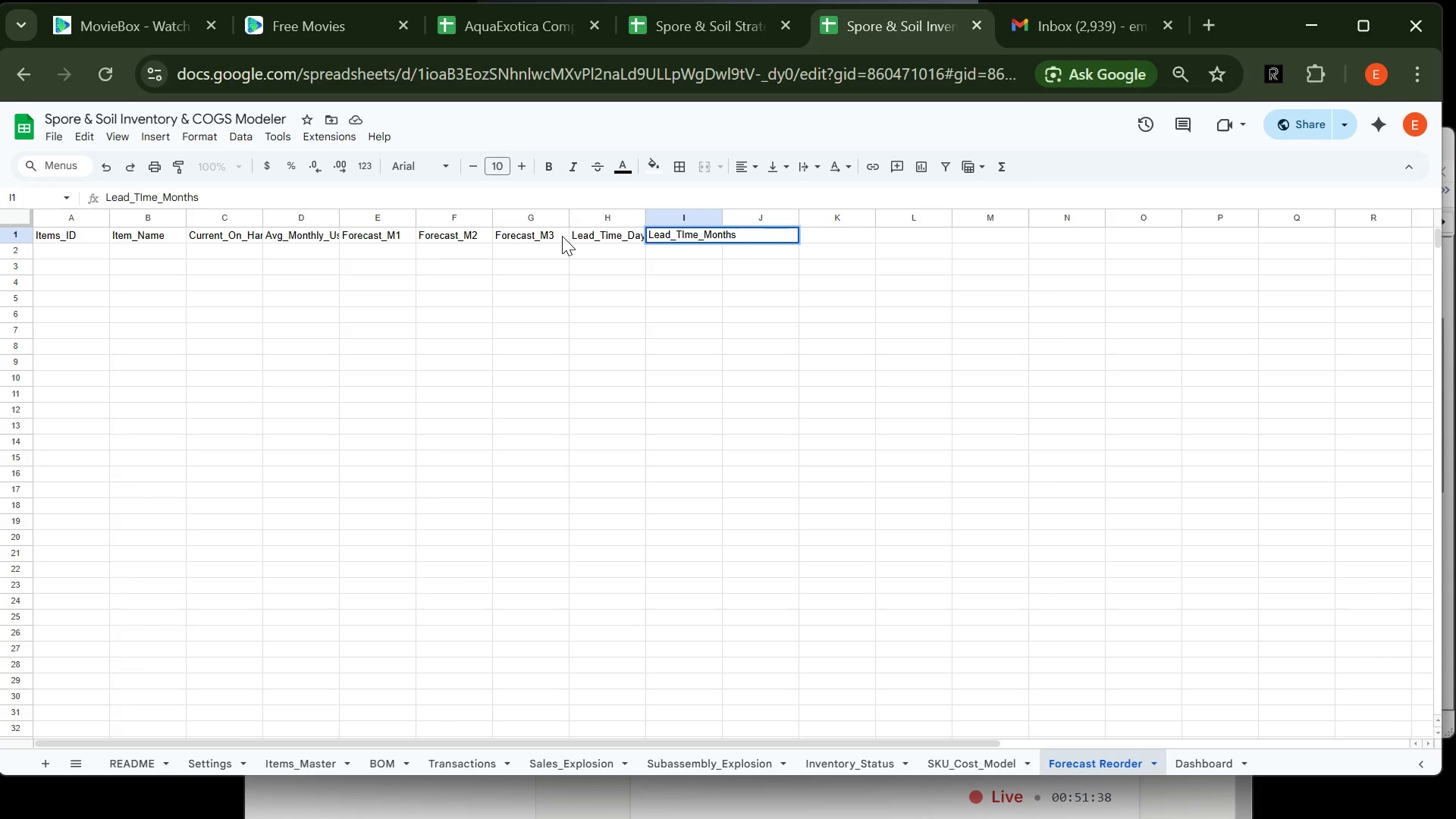 
key(Tab)
type(Reorder_TRigger)
key(Backspace)
key(Backspace)
key(Backspace)
key(Backspace)
key(Backspace)
key(Backspace)
type(rigger)
key(Tab)
type(Suggesed)
key(Backspace)
key(Backspace)
type(ted_Reorder)
key(Tab)
type(Alert)
 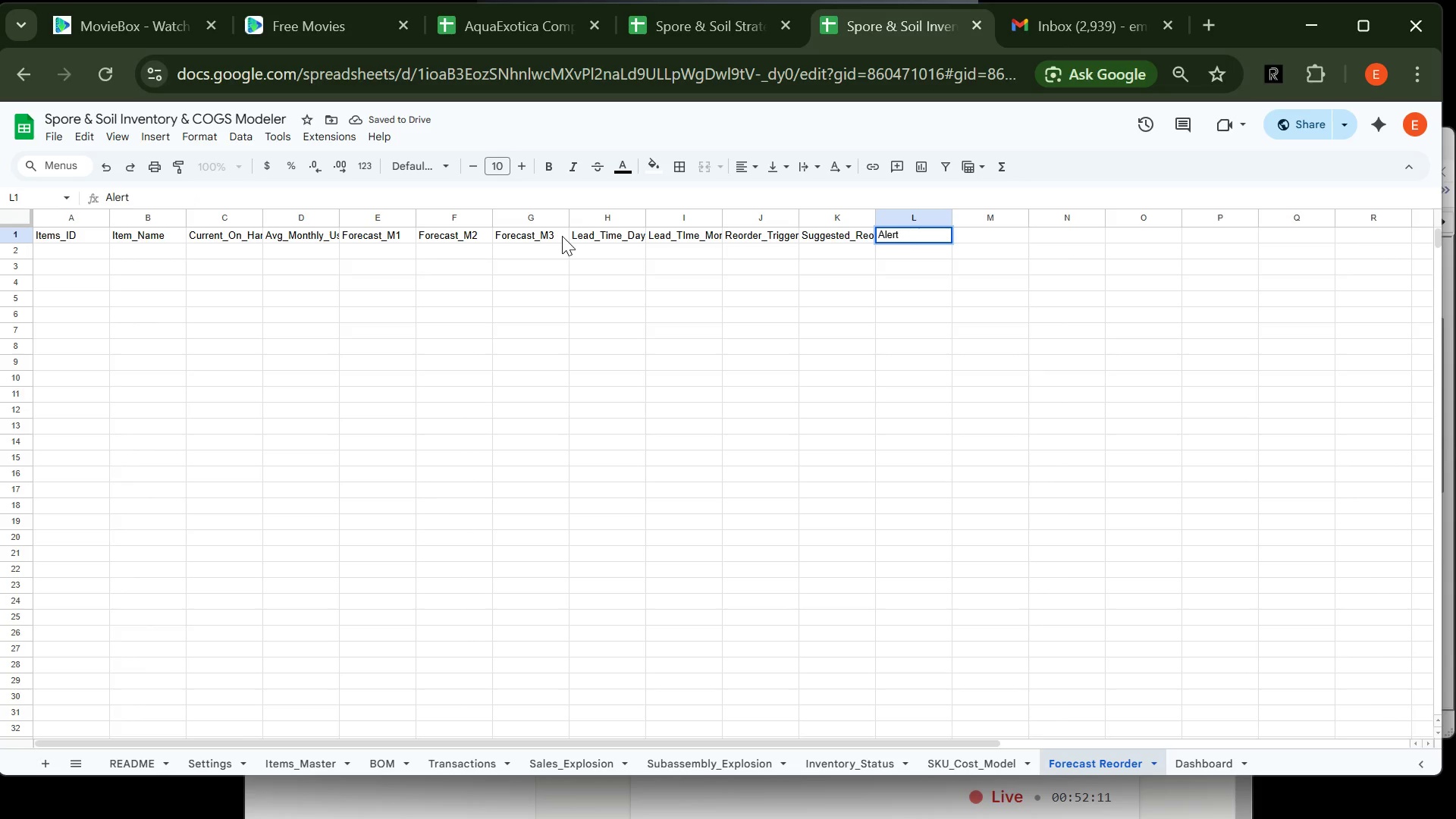 
key(Enter)
 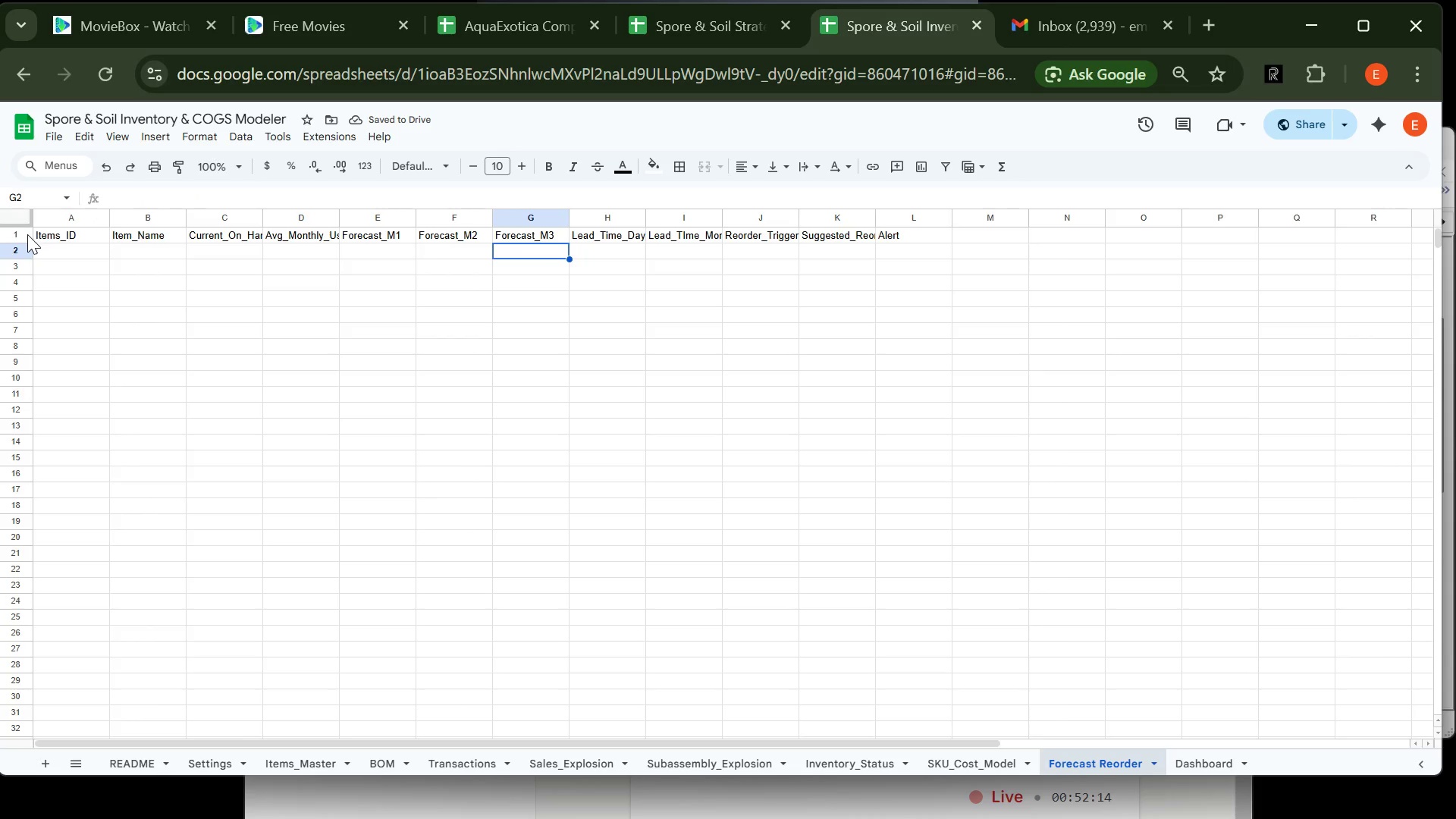 
left_click([18, 237])
 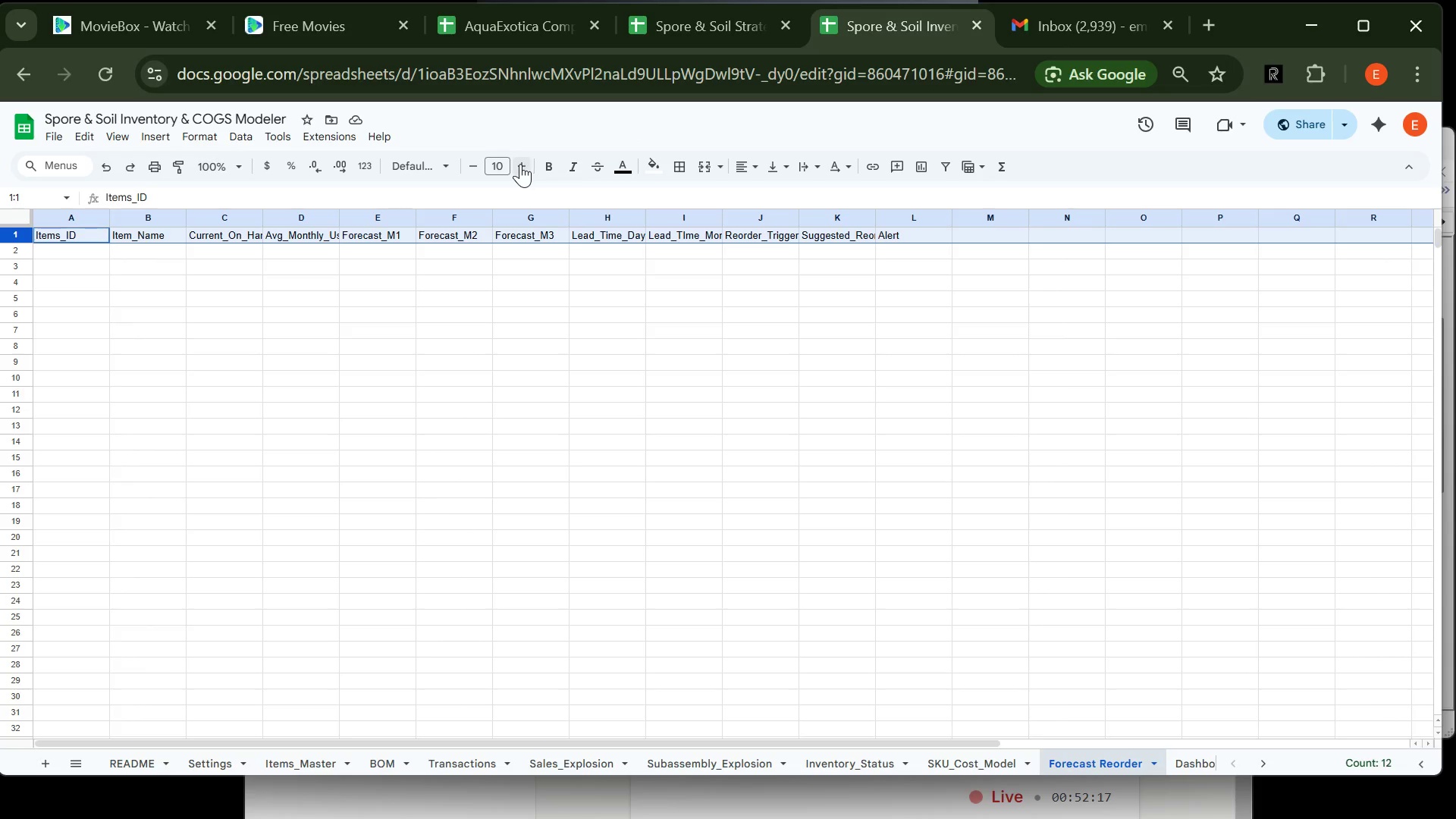 
double_click([520, 164])
 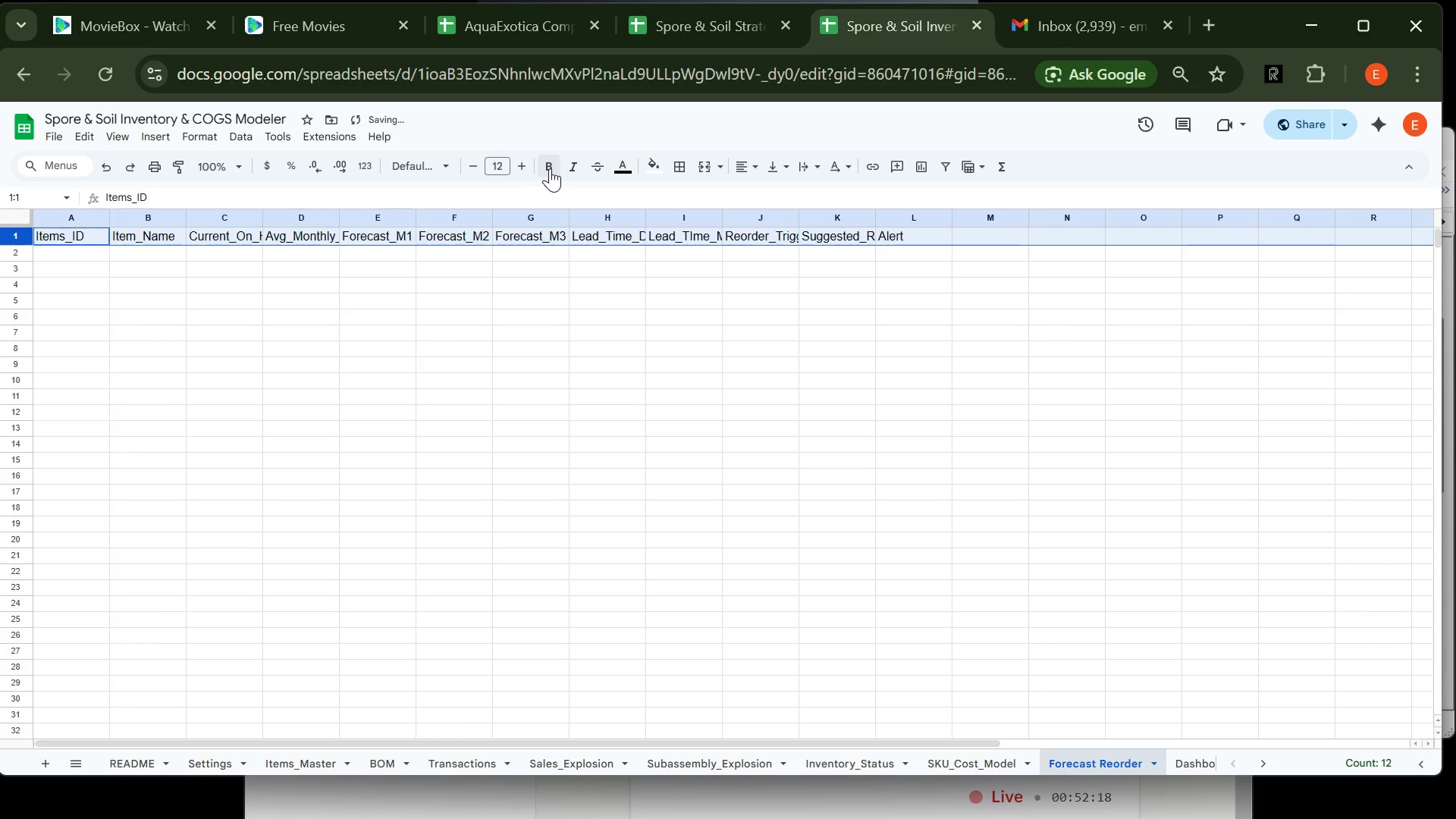 
left_click([551, 168])
 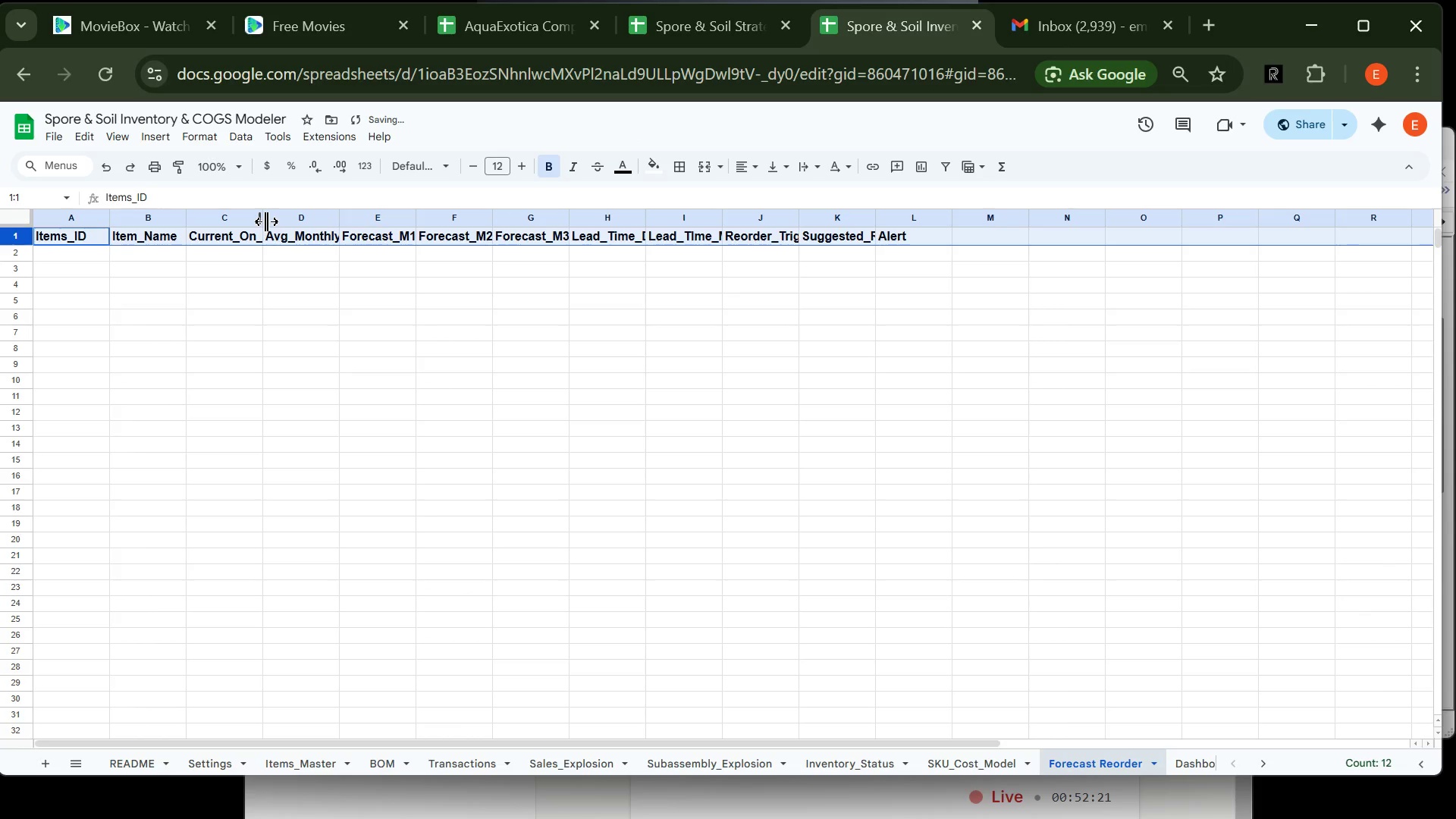 
double_click([266, 221])
 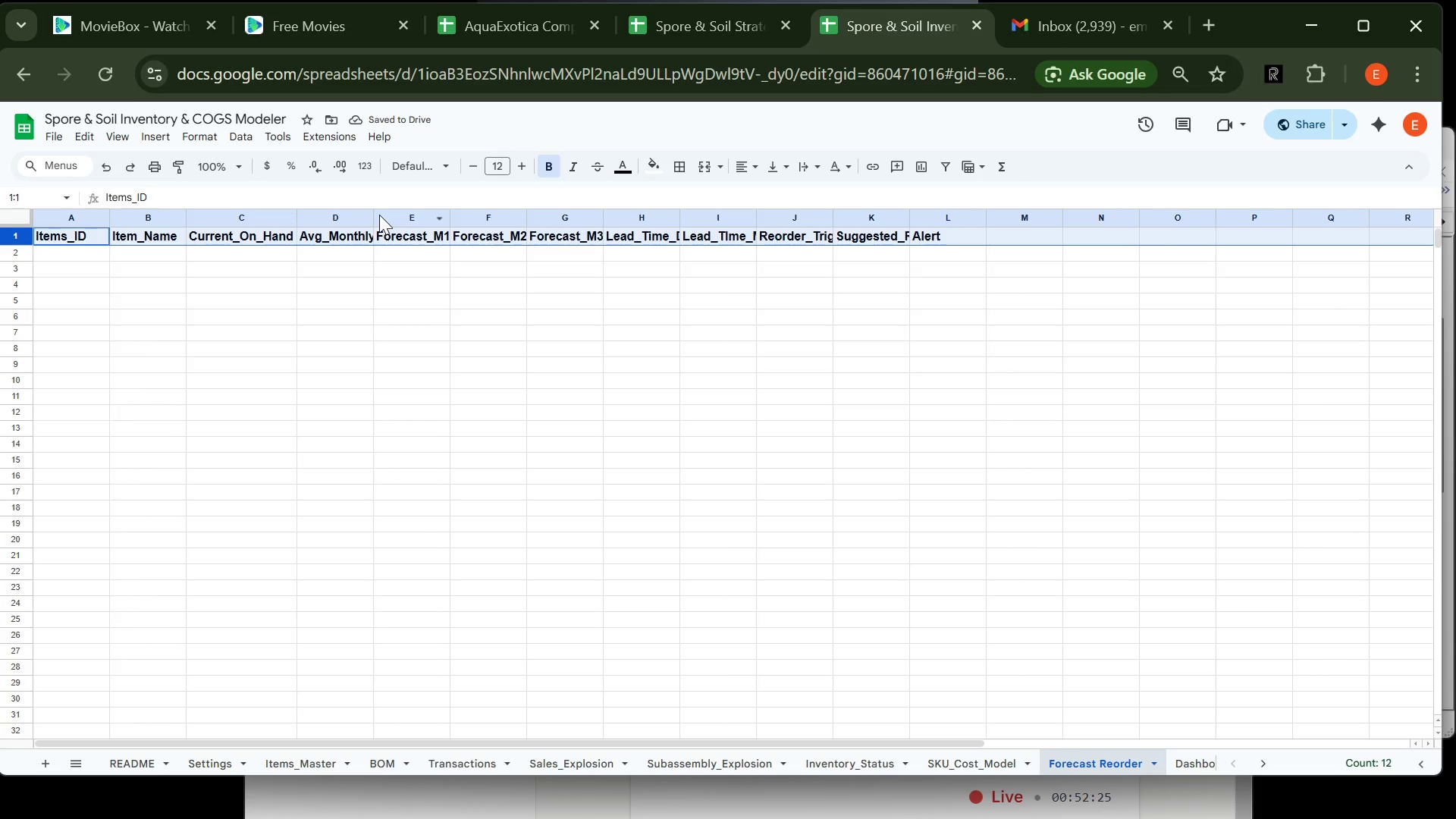 
double_click([373, 215])
 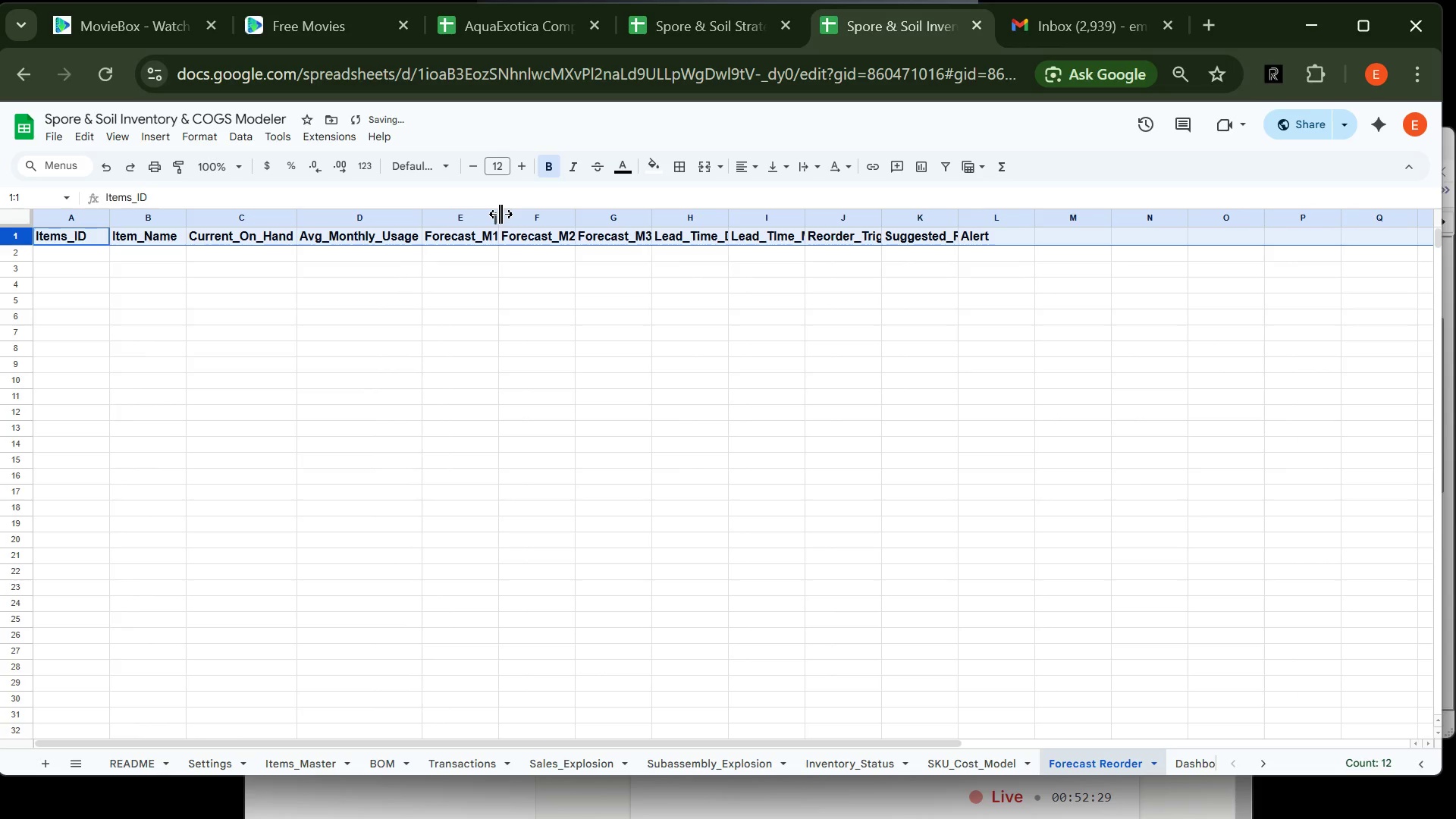 
double_click([500, 214])
 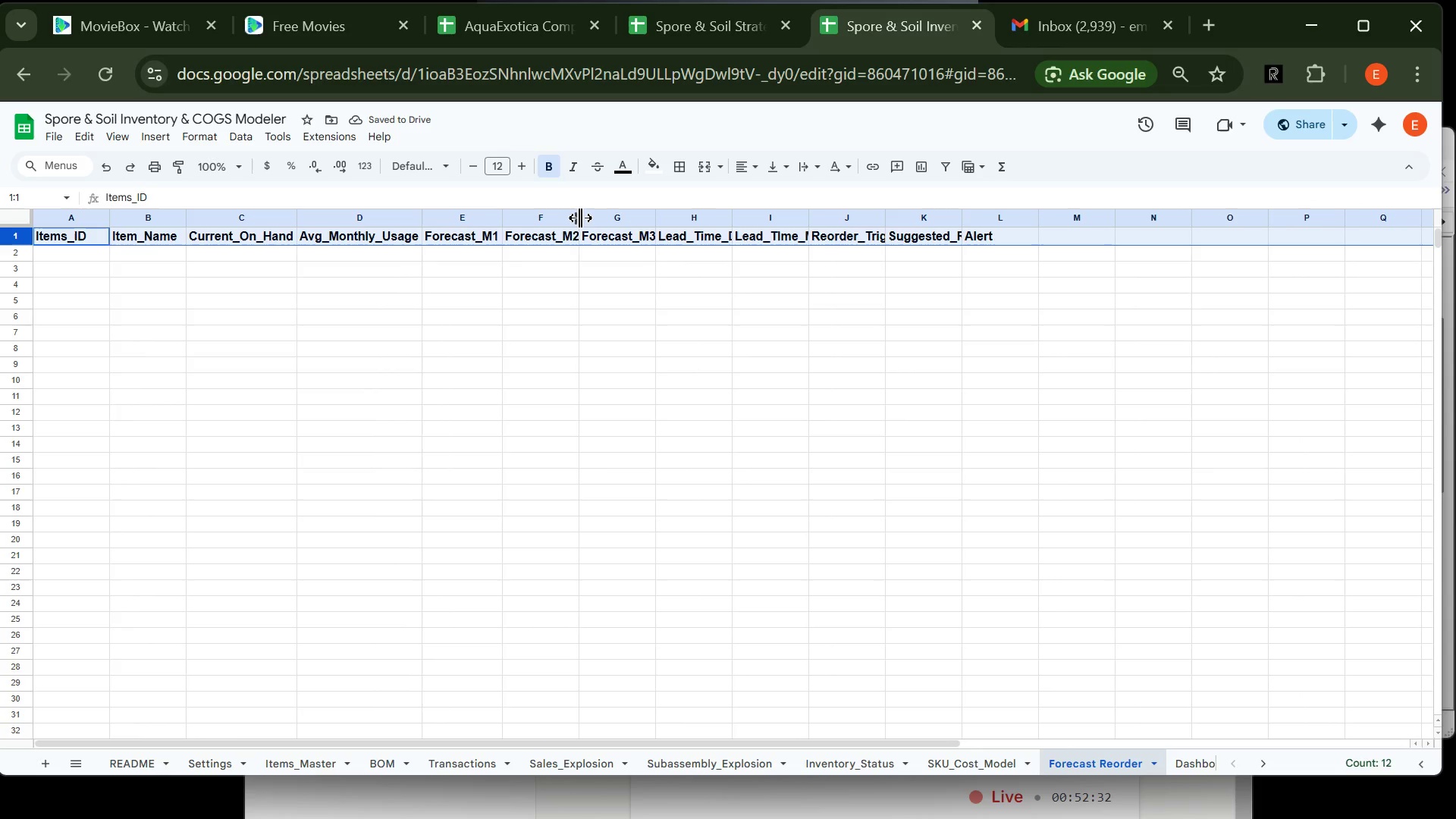 
double_click([580, 218])
 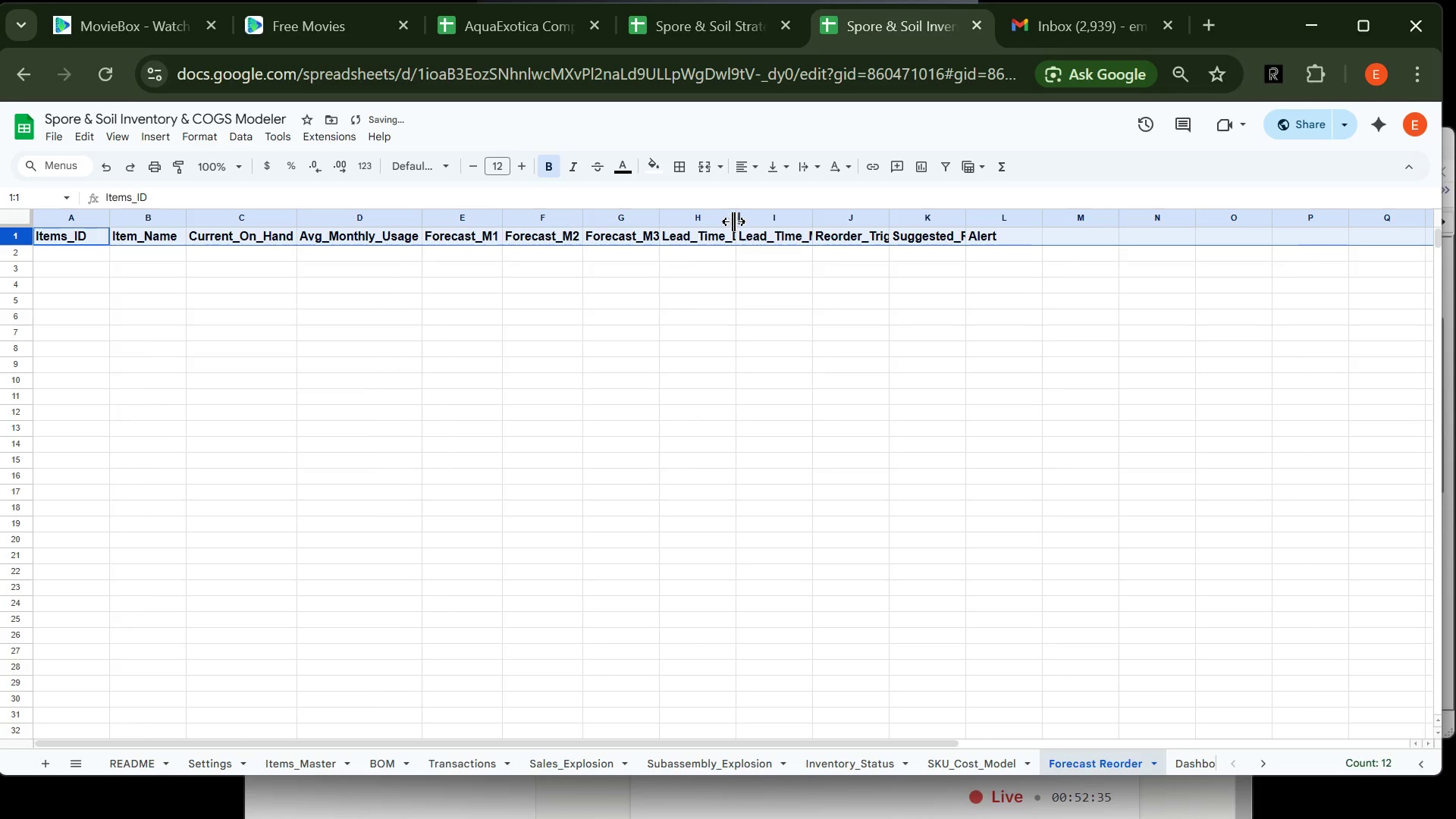 
double_click([735, 221])
 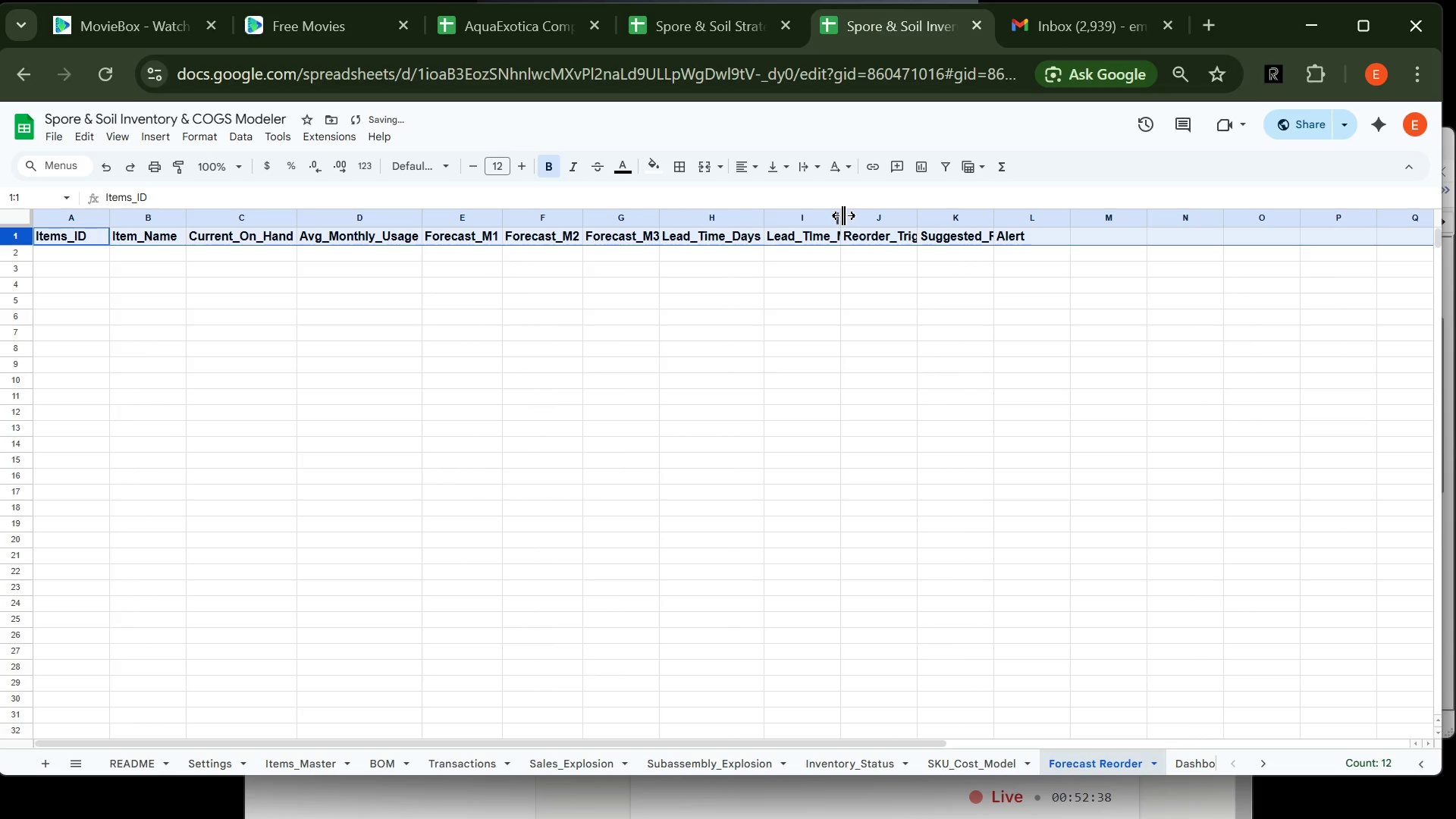 
double_click([840, 217])
 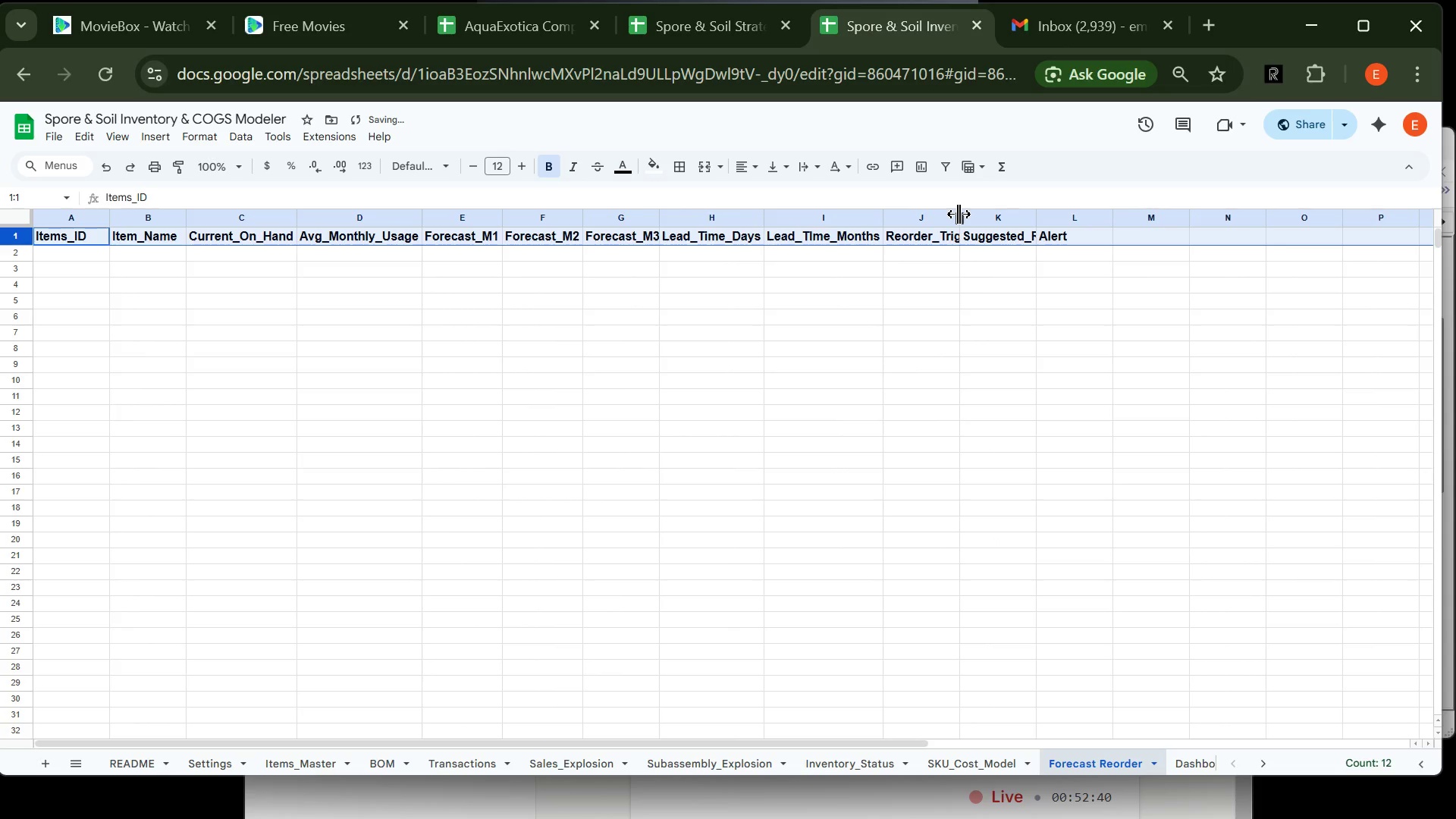 
double_click([959, 214])
 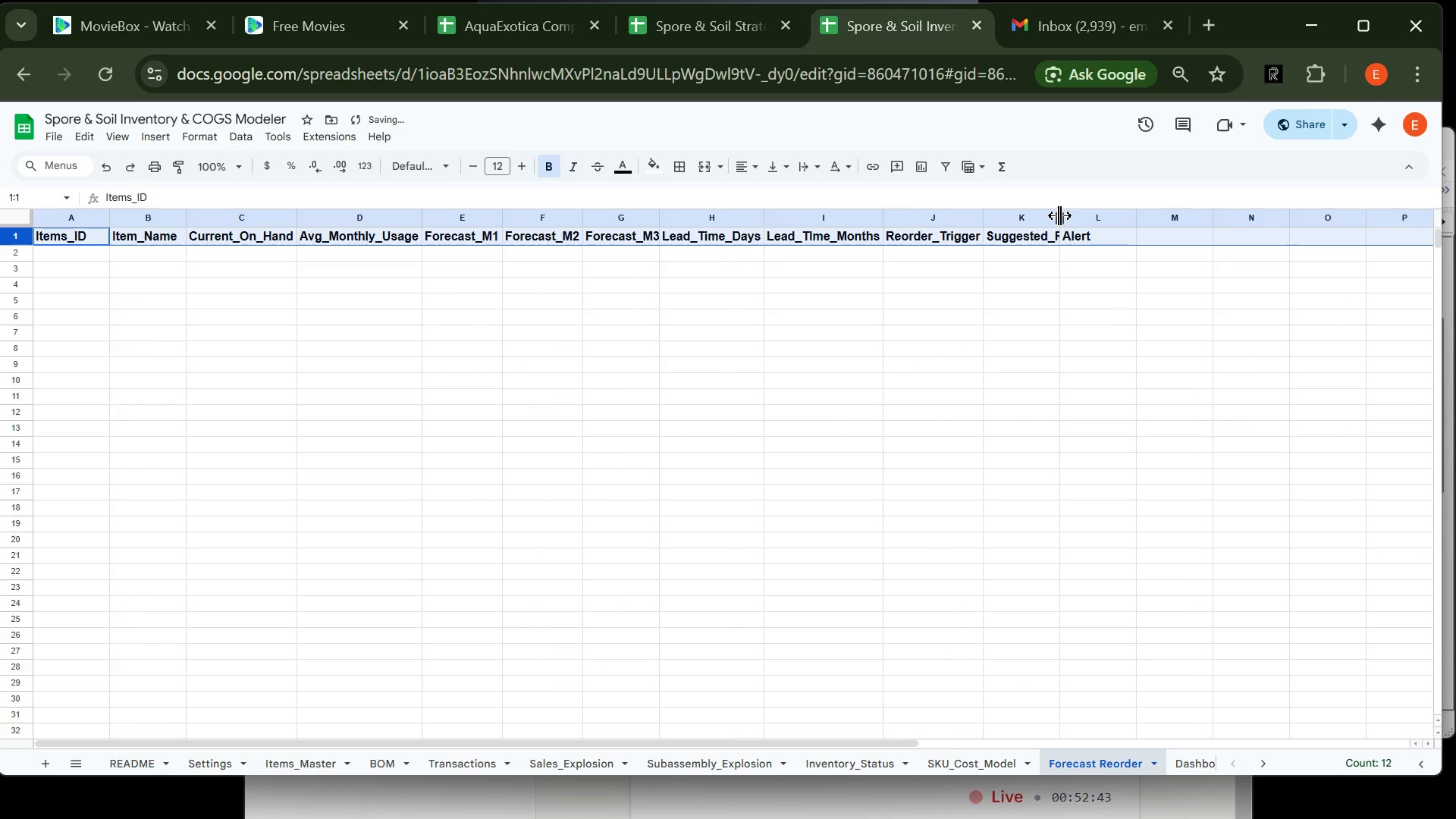 
double_click([1059, 215])
 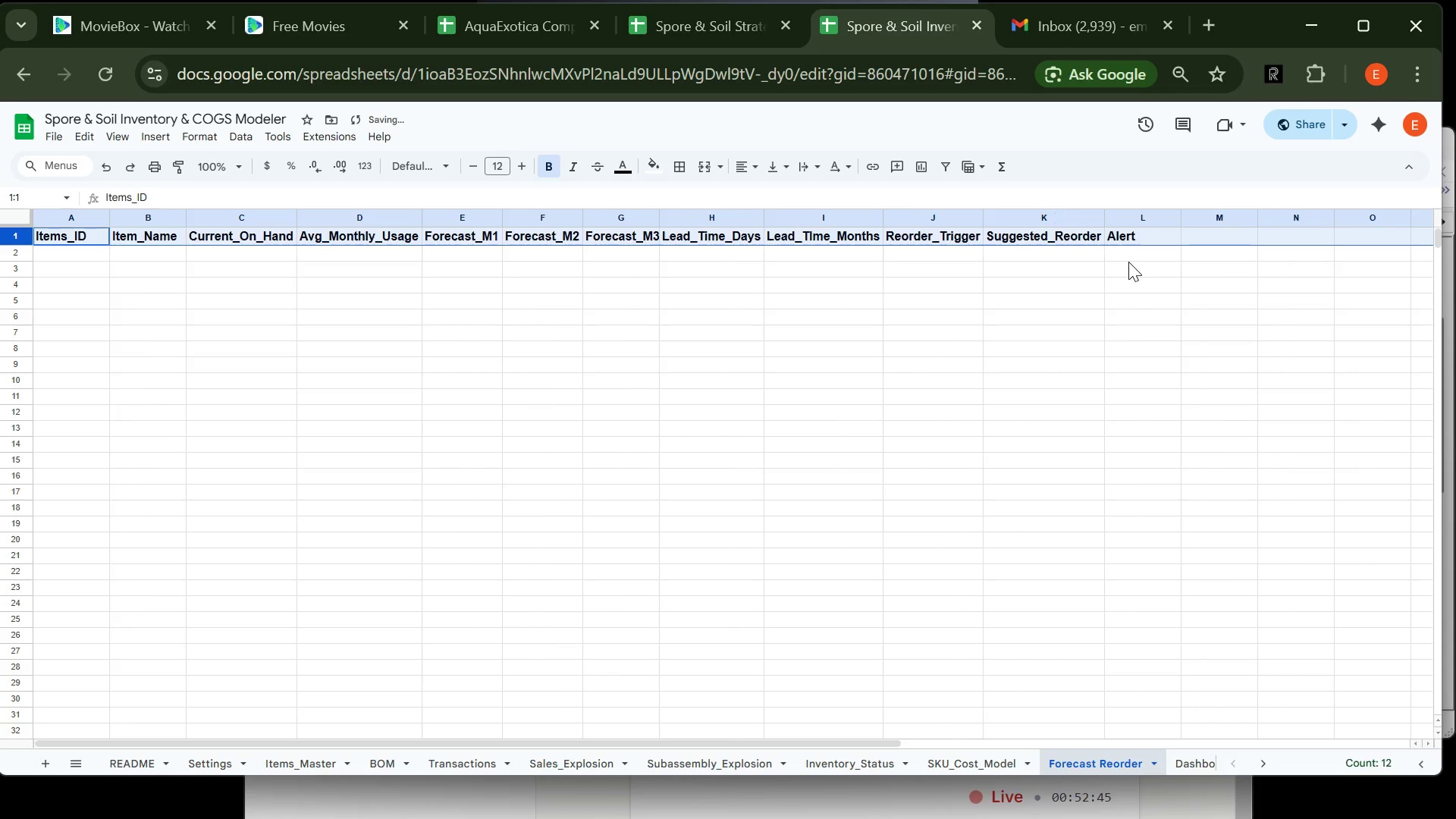 
left_click([1129, 258])
 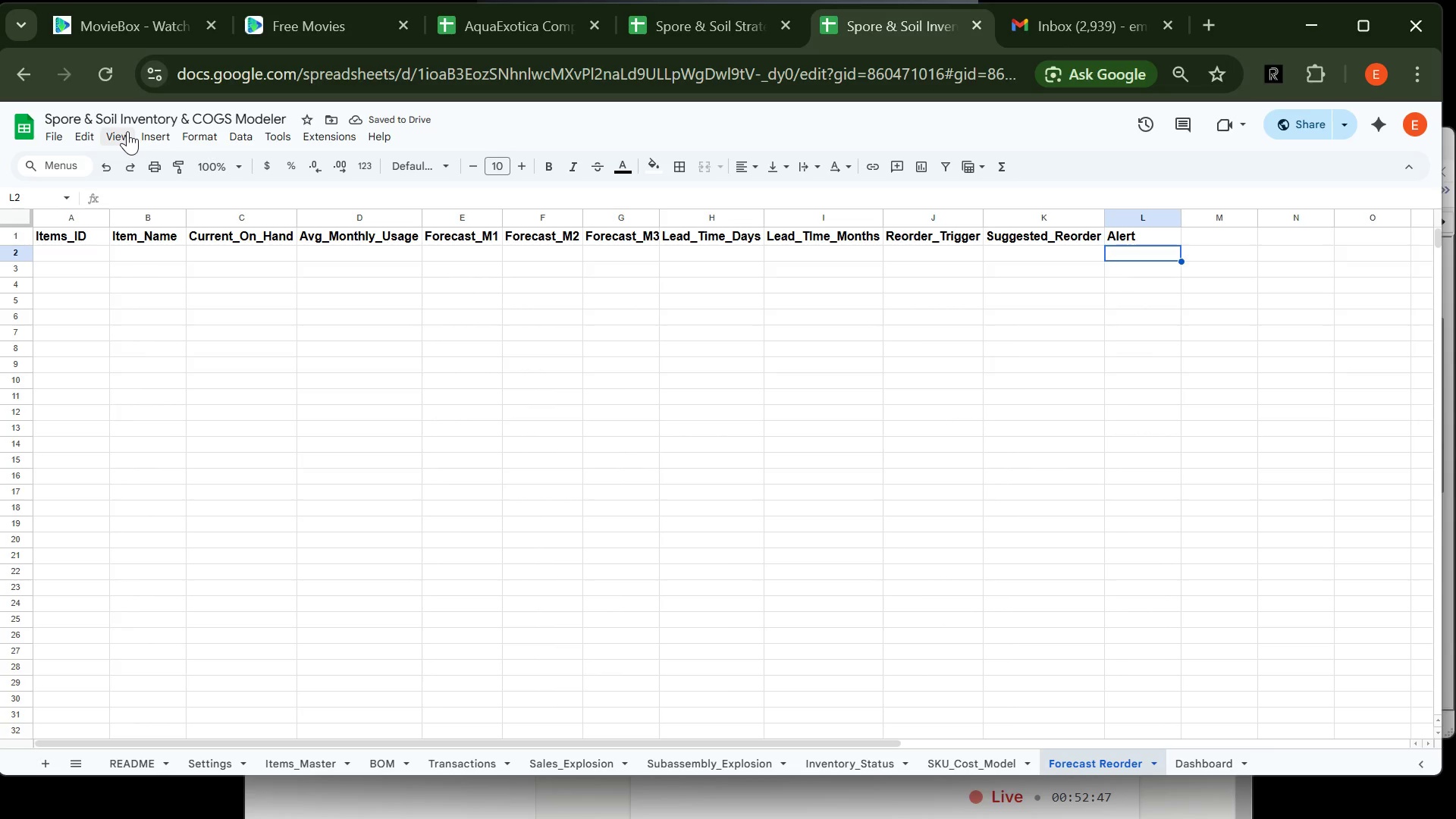 
left_click([125, 135])
 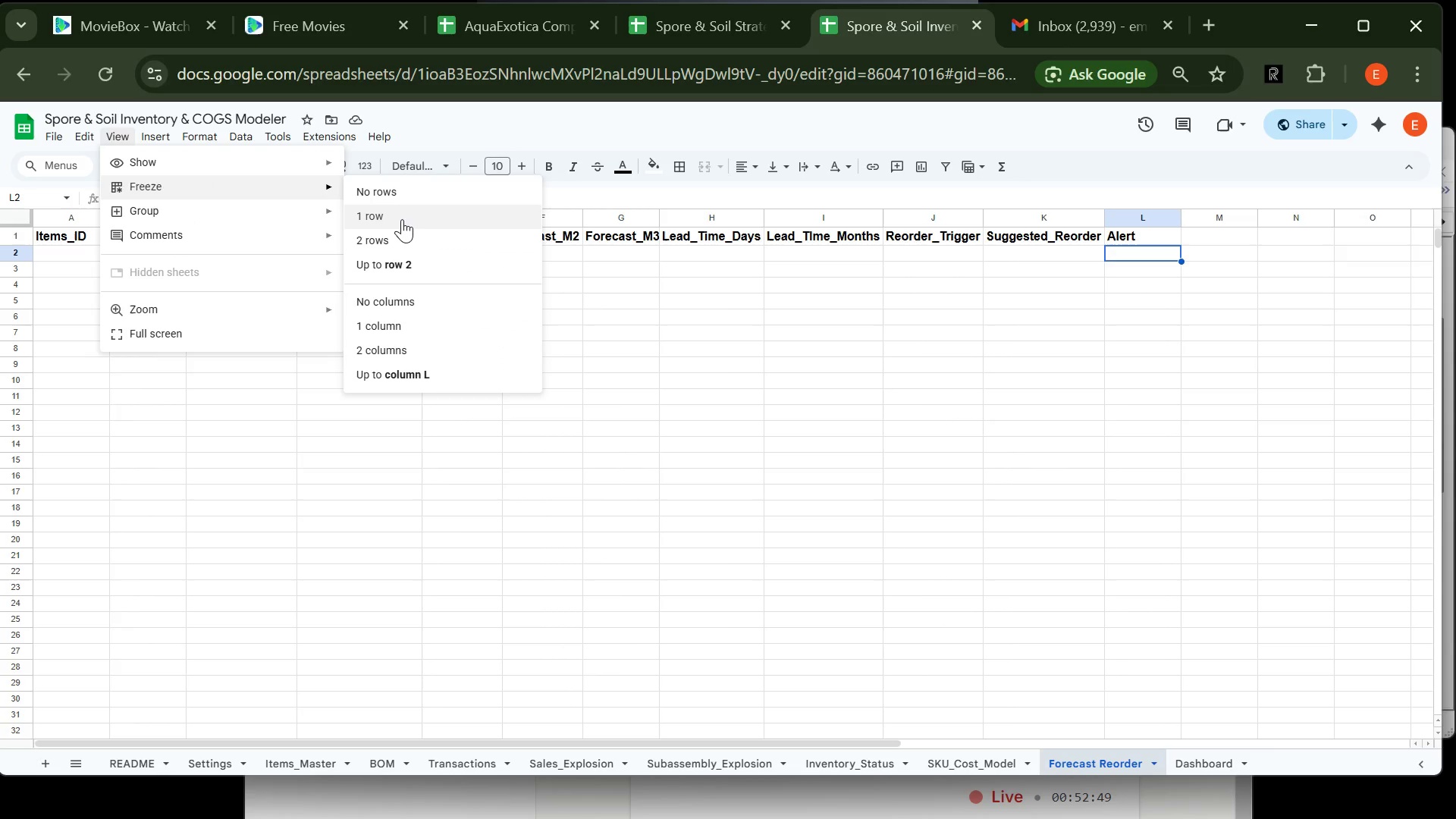 
left_click([402, 218])
 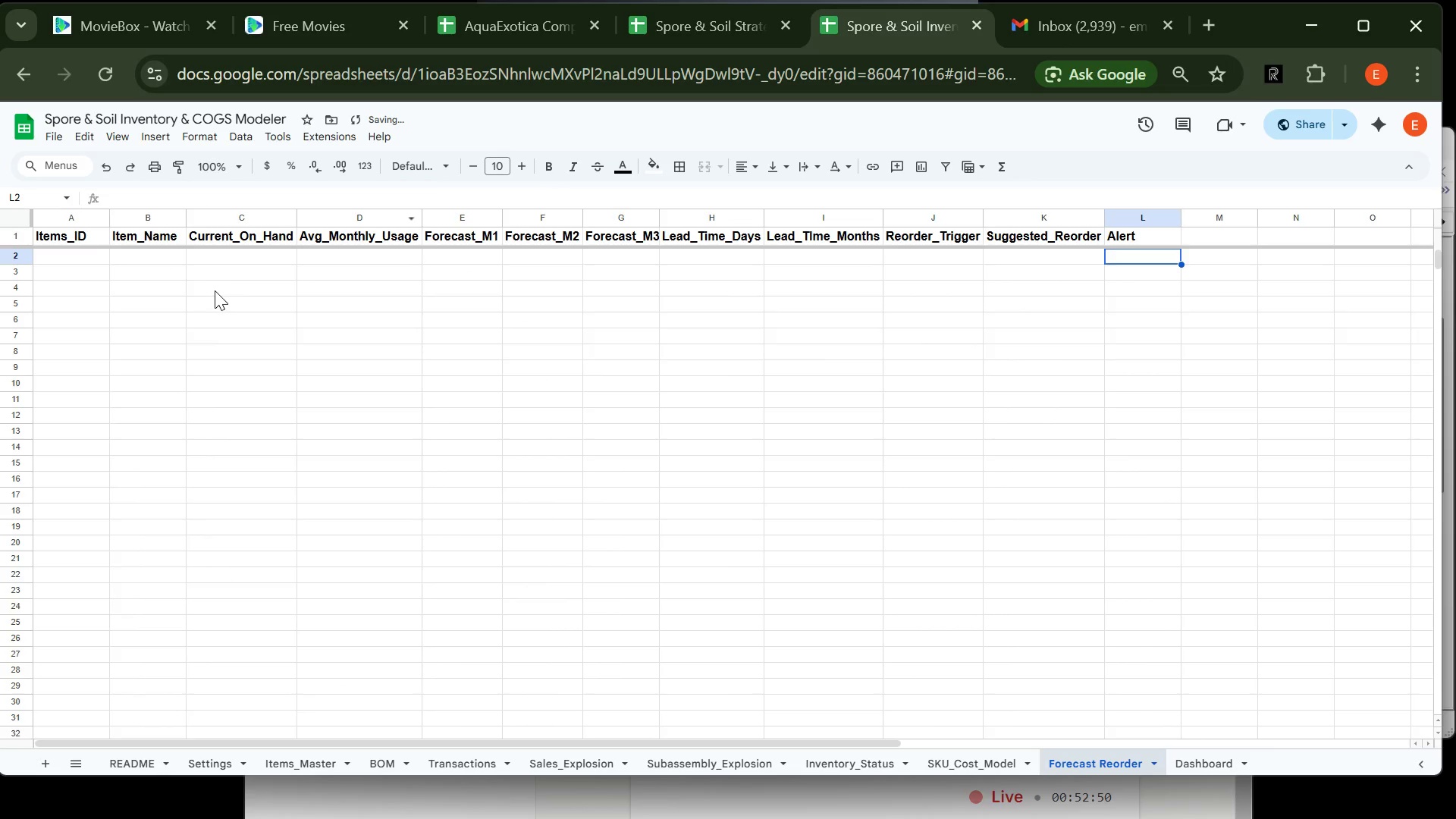 
left_click([215, 290])
 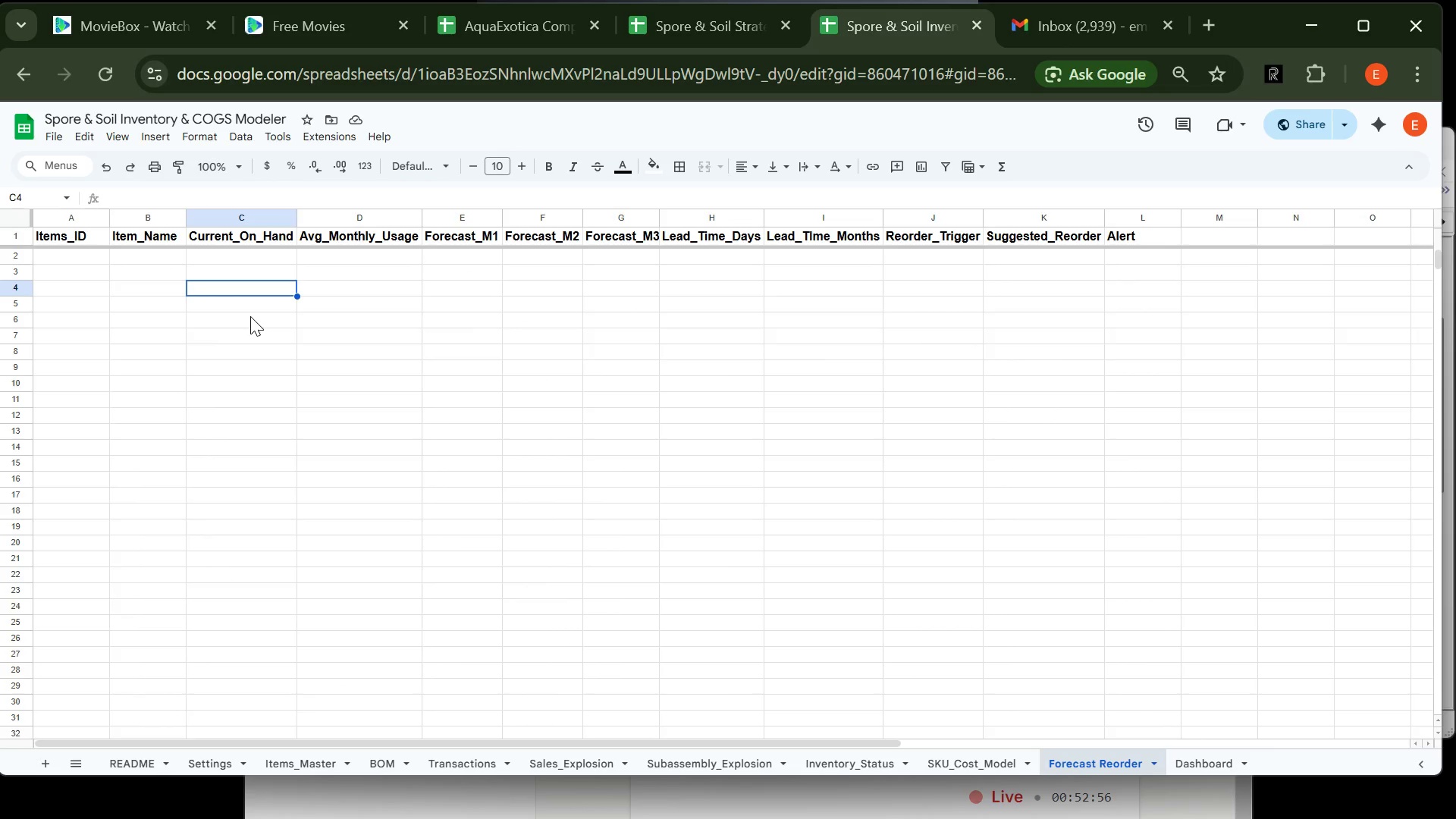 
wait(7.64)
 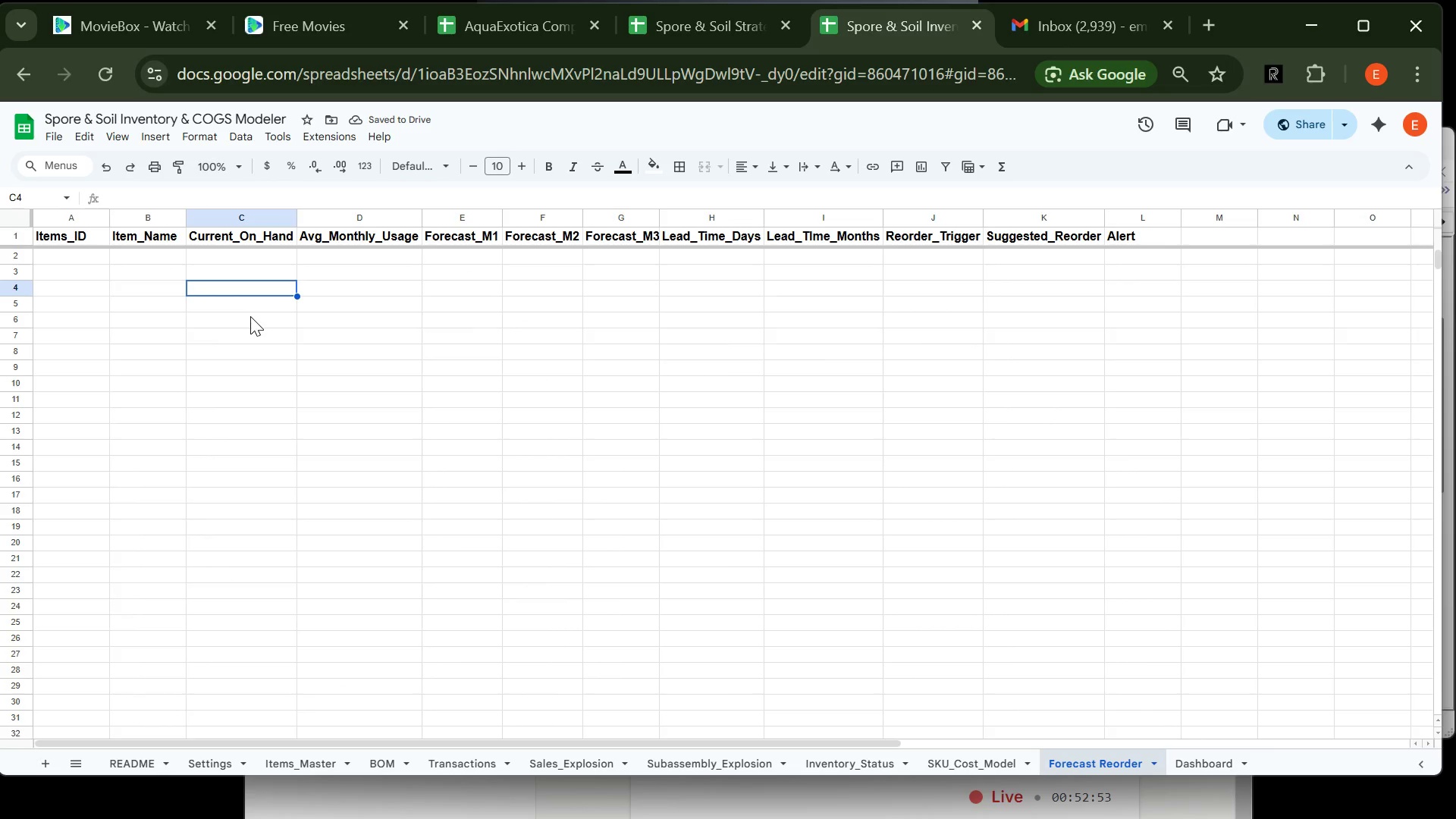 
left_click([61, 259])
 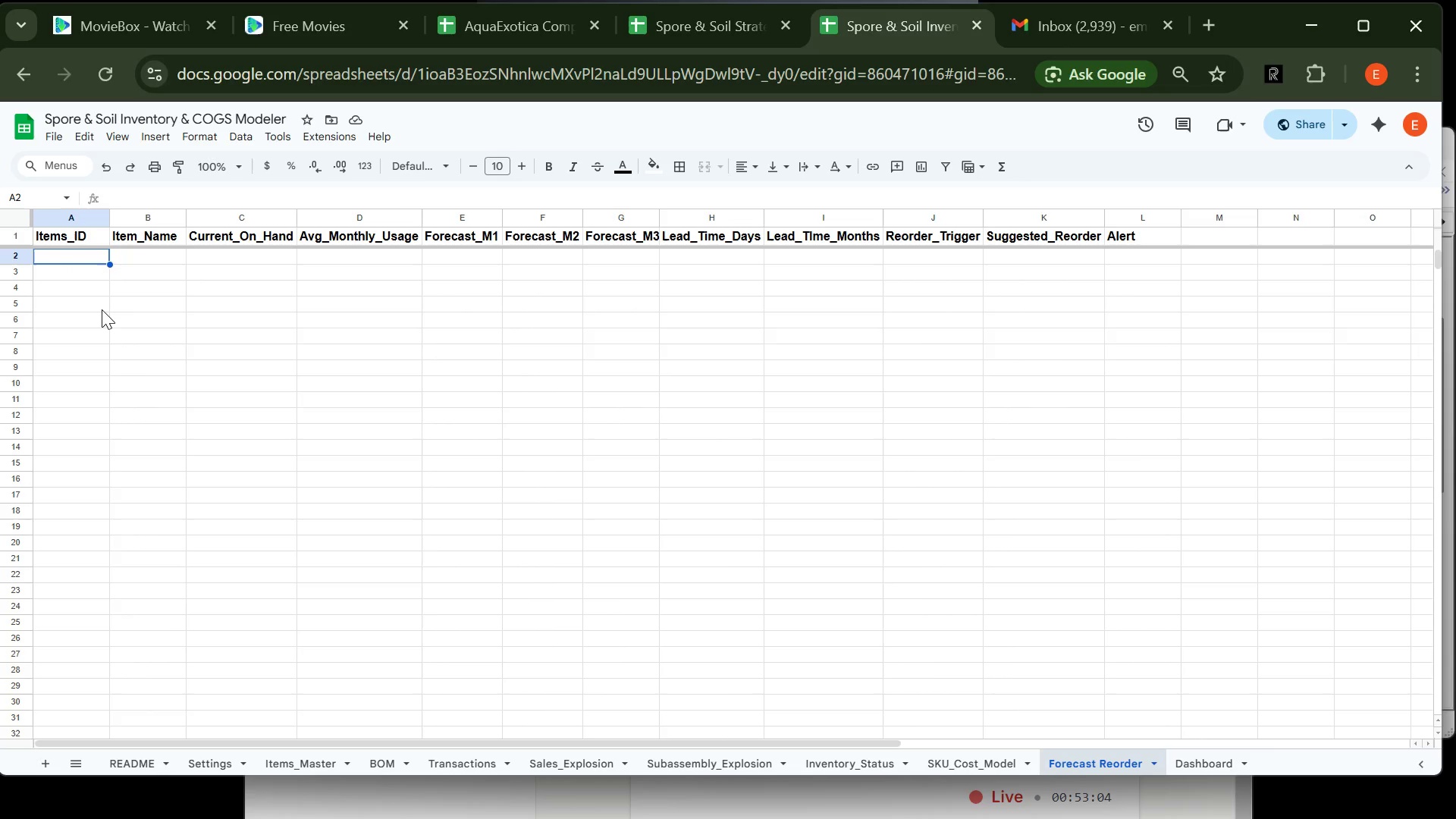 
wait(7.67)
 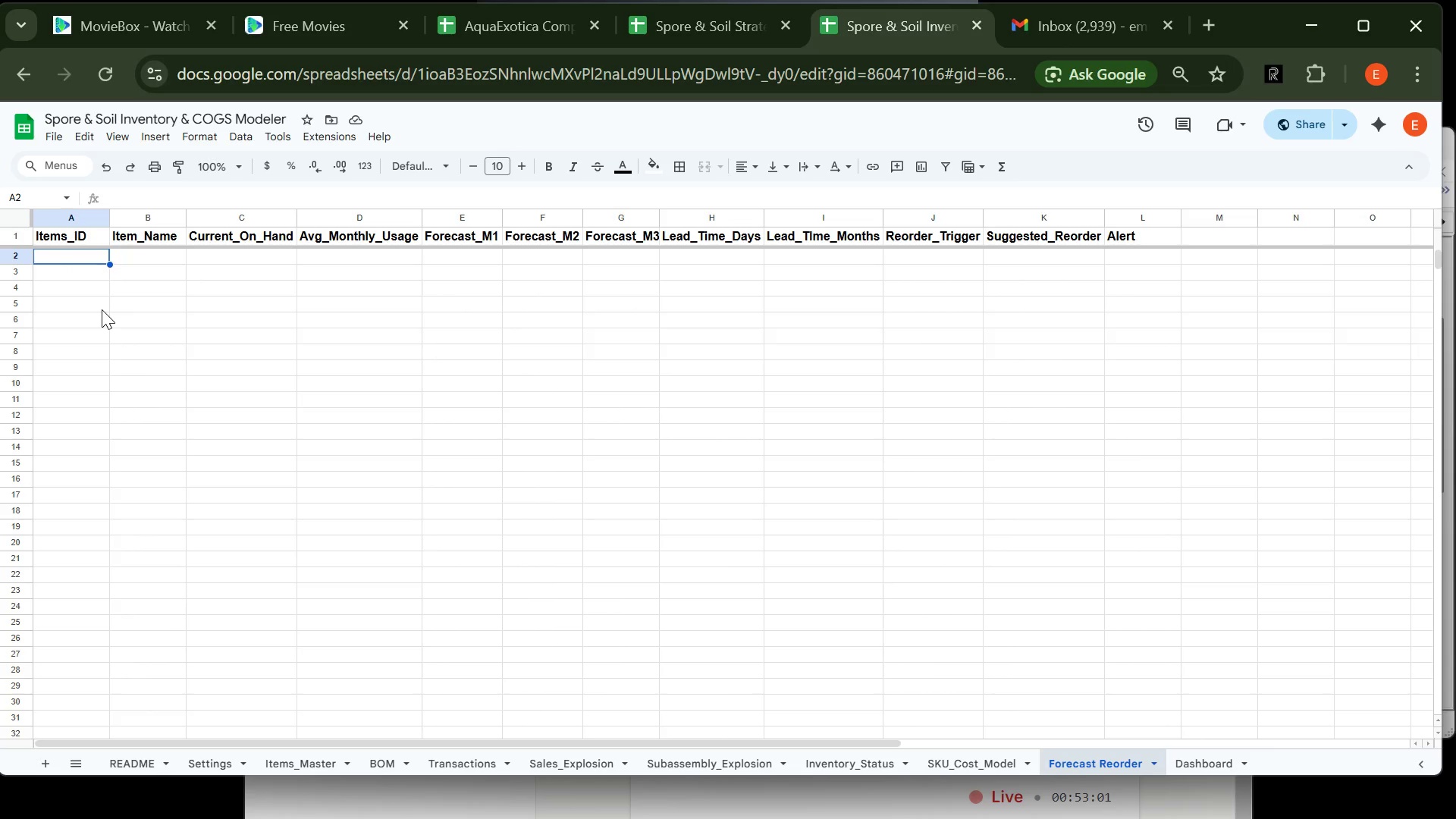 
type(=FIl)
key(Backspace)
key(Backspace)
type(ILTER(Items_Master!A2:@)
key(Backspace)
type(A,Items_Master)
 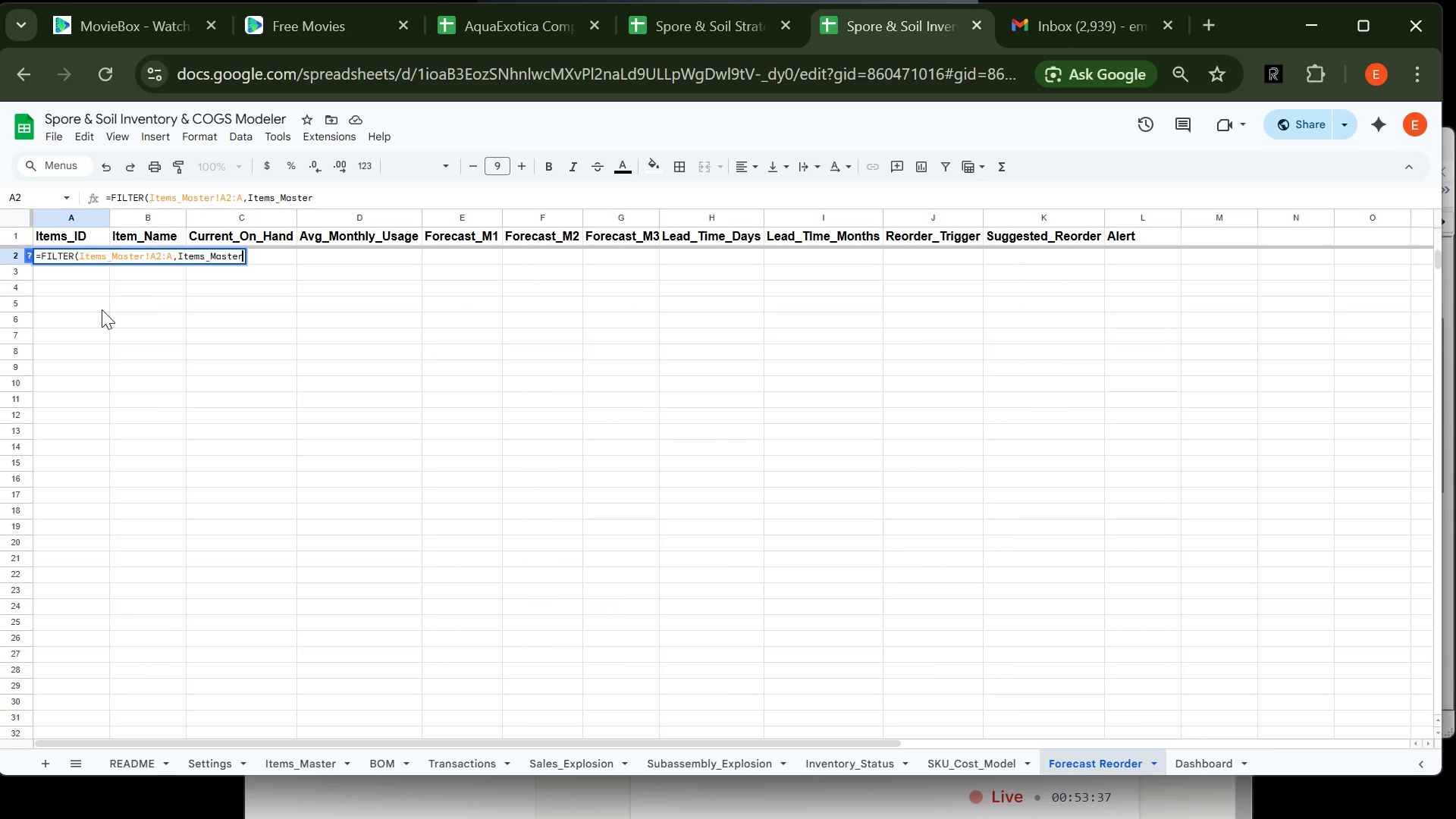 
wait(5.05)
 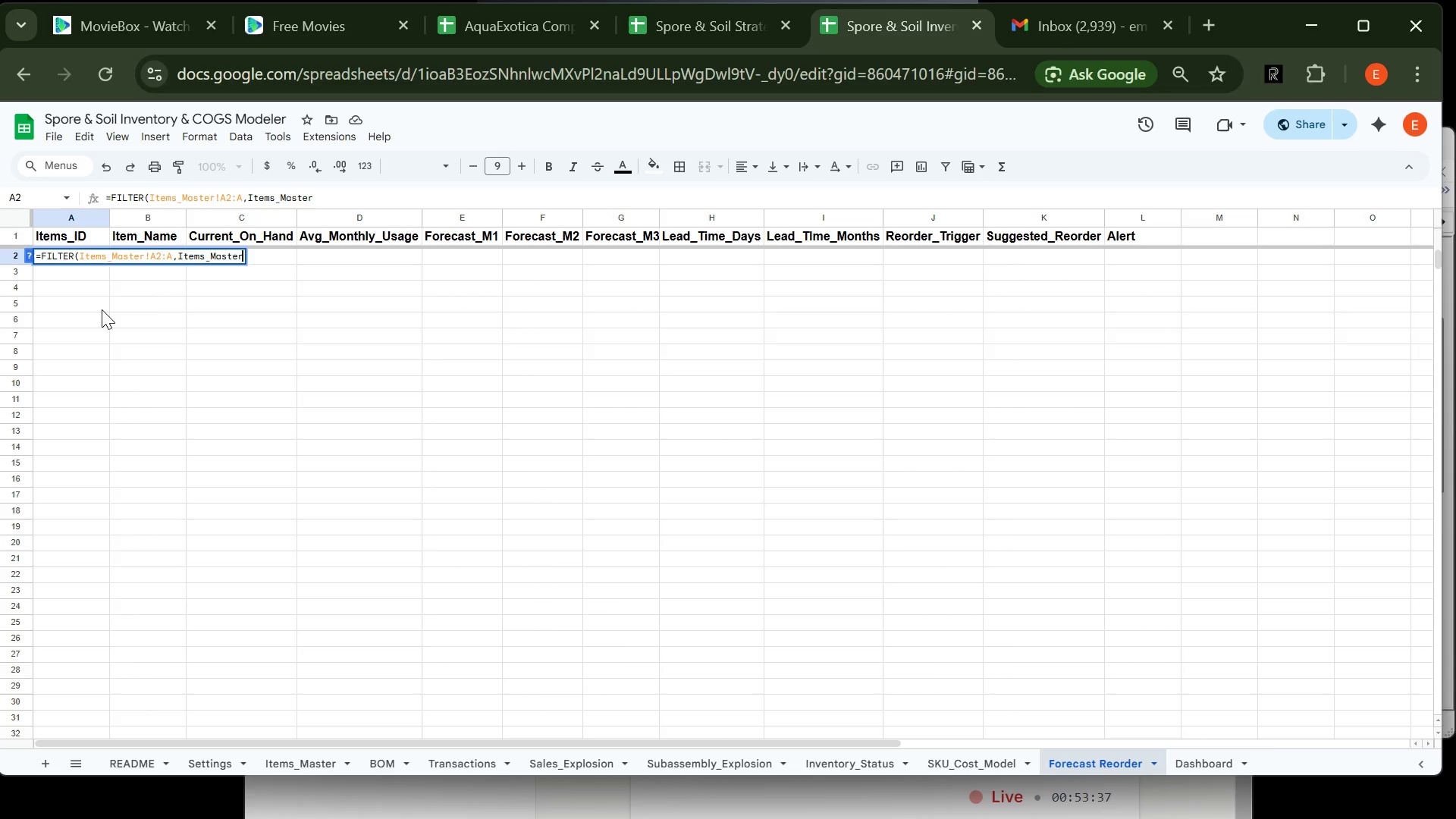 
type(!C2:C="Raw"))
 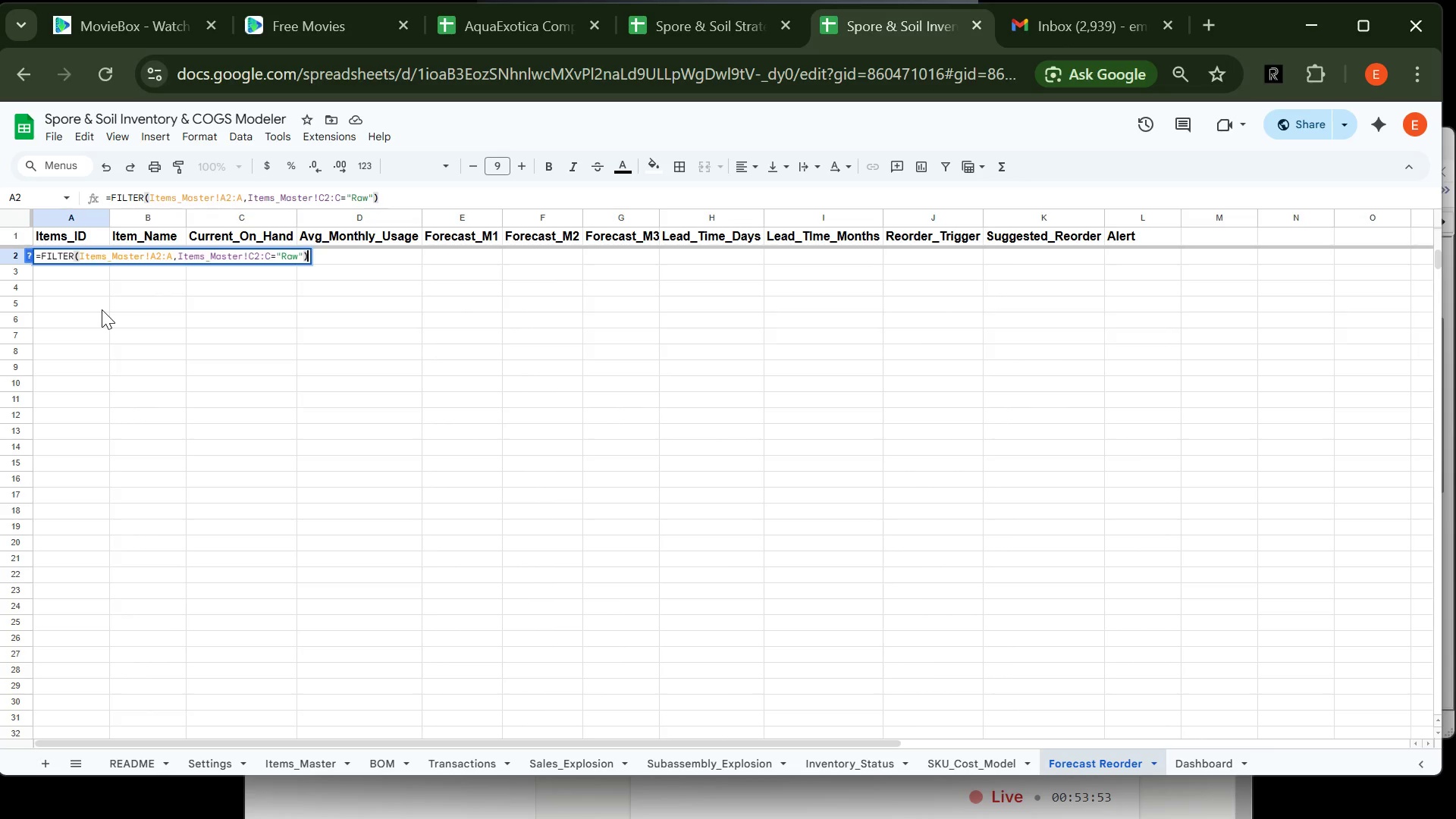 
key(Enter)
 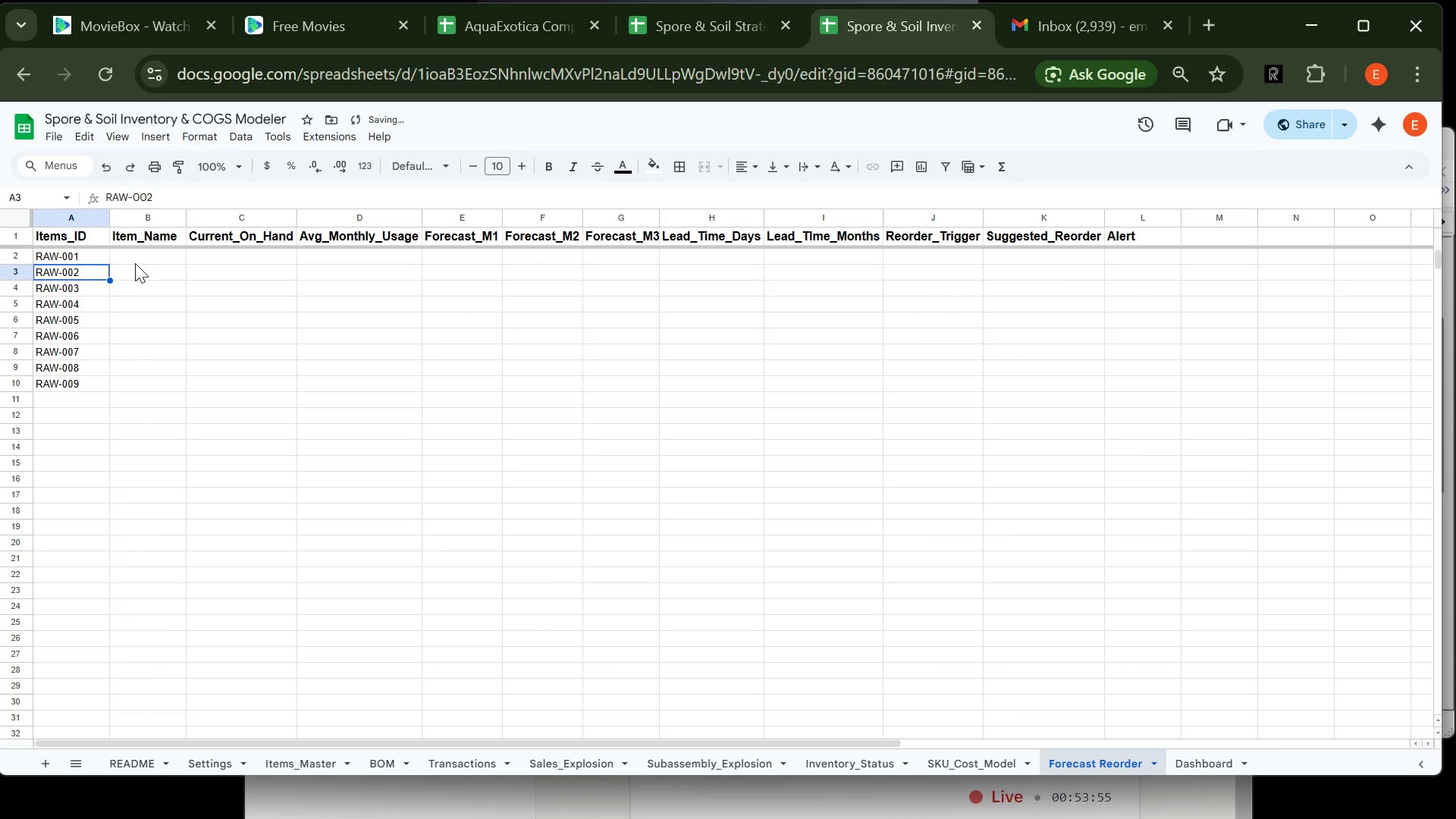 
left_click([136, 256])
 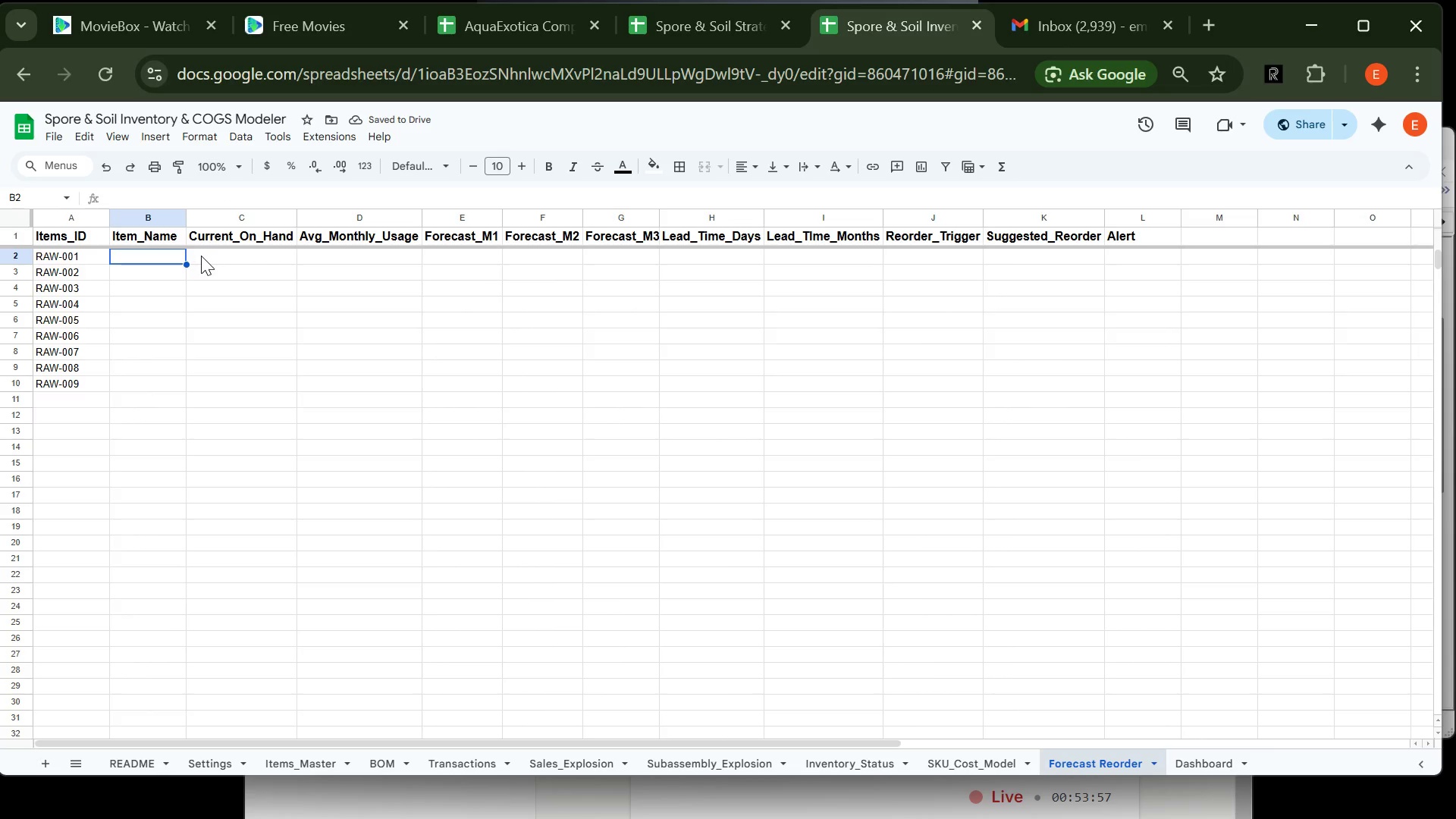 
left_click([201, 256])
 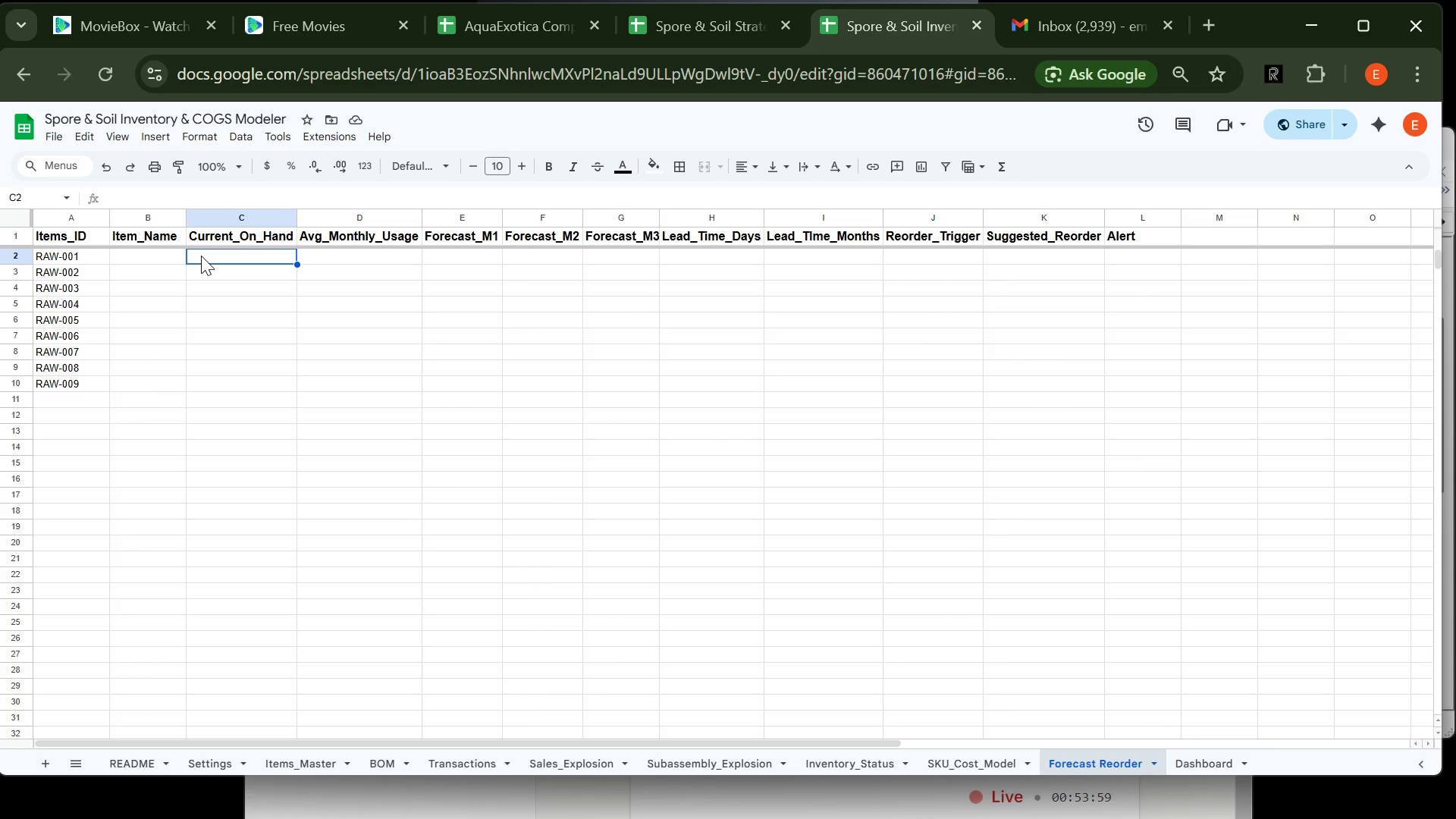 
type(=INDEX(Inventory_Status!J:J<MAA)
key(Backspace)
type(TCH(A2,Inventory)
 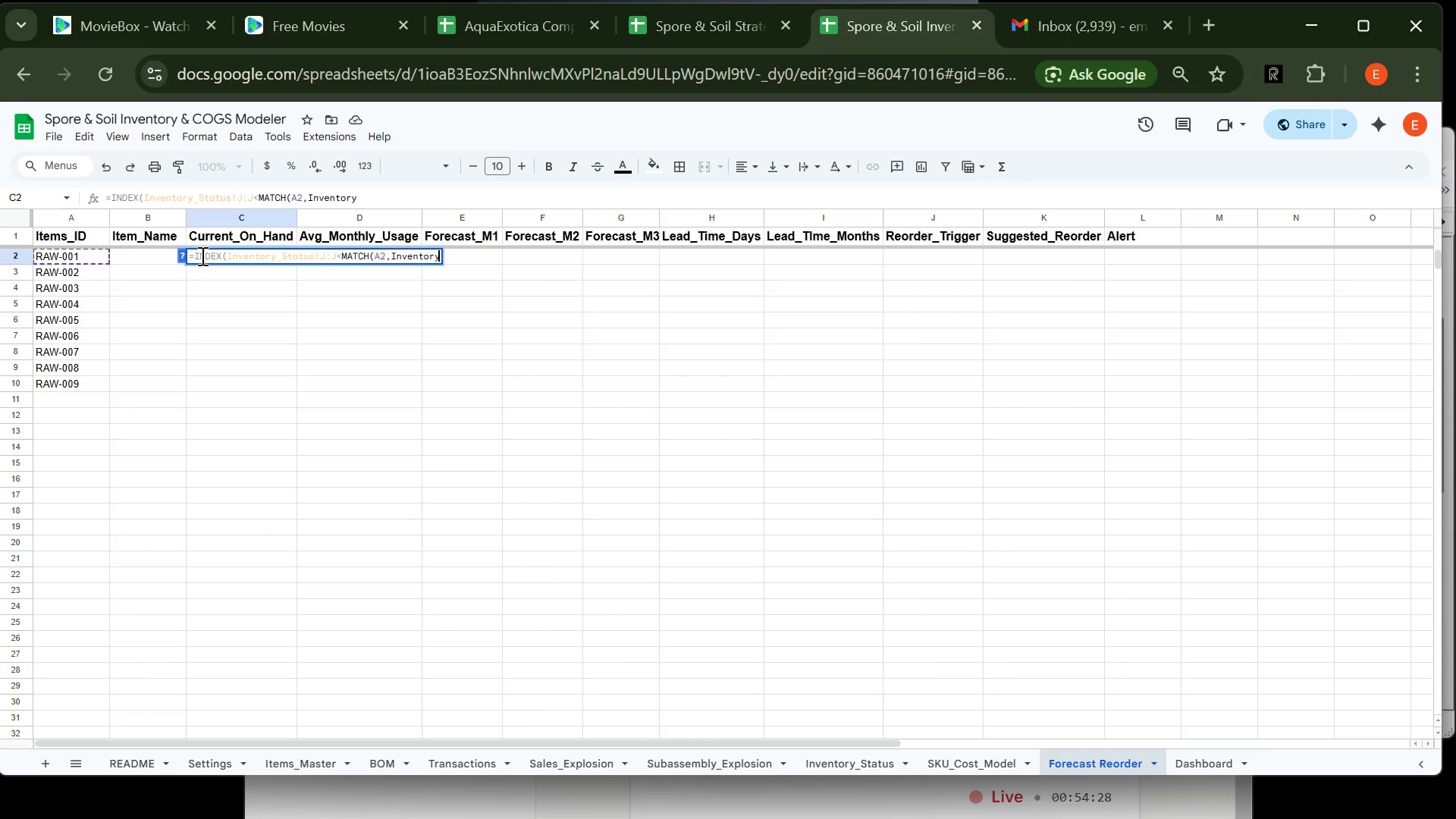 
wait(5.27)
 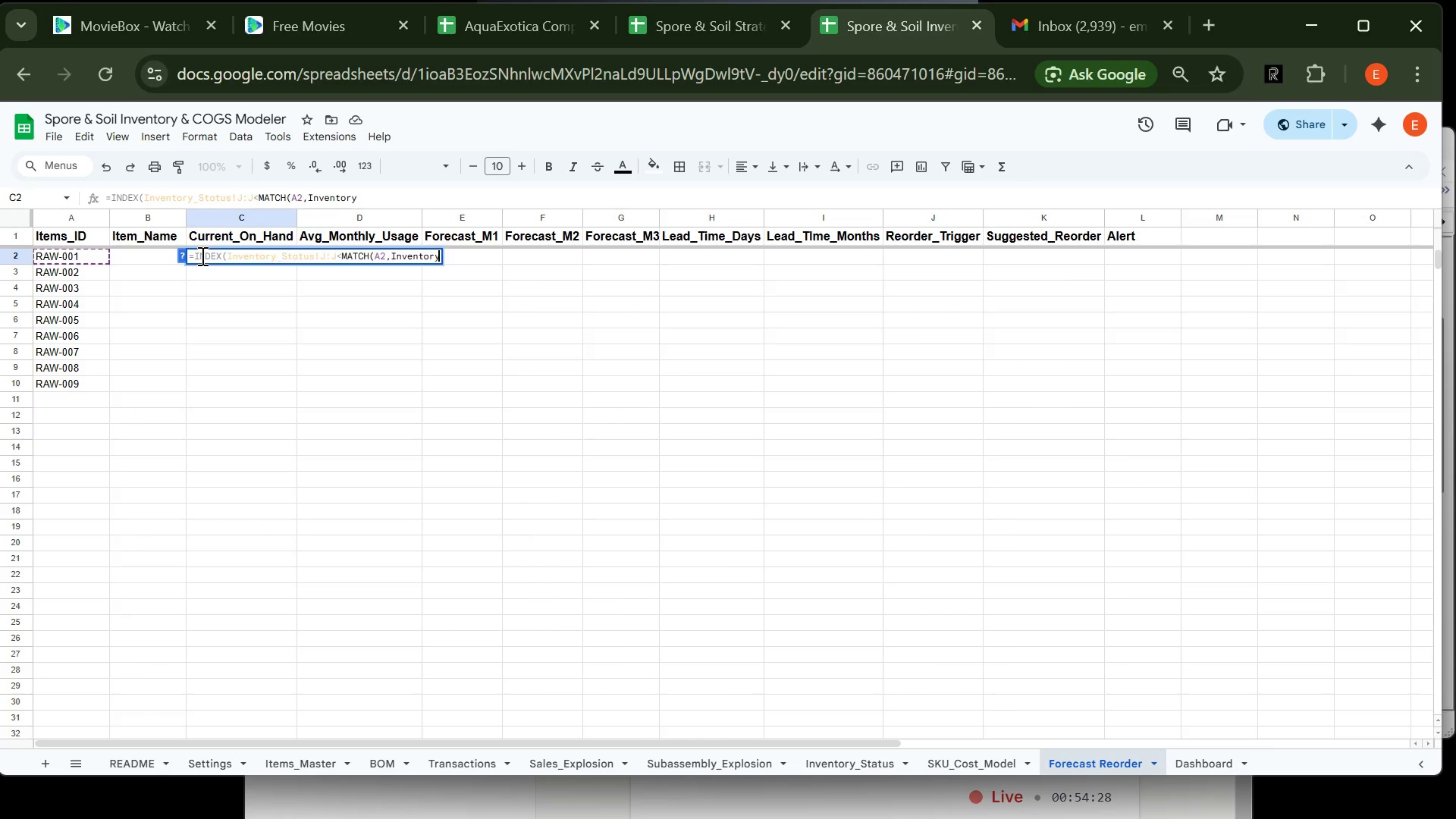 
type(_Status!A:A,9)
key(Backspace)
type(0)))
 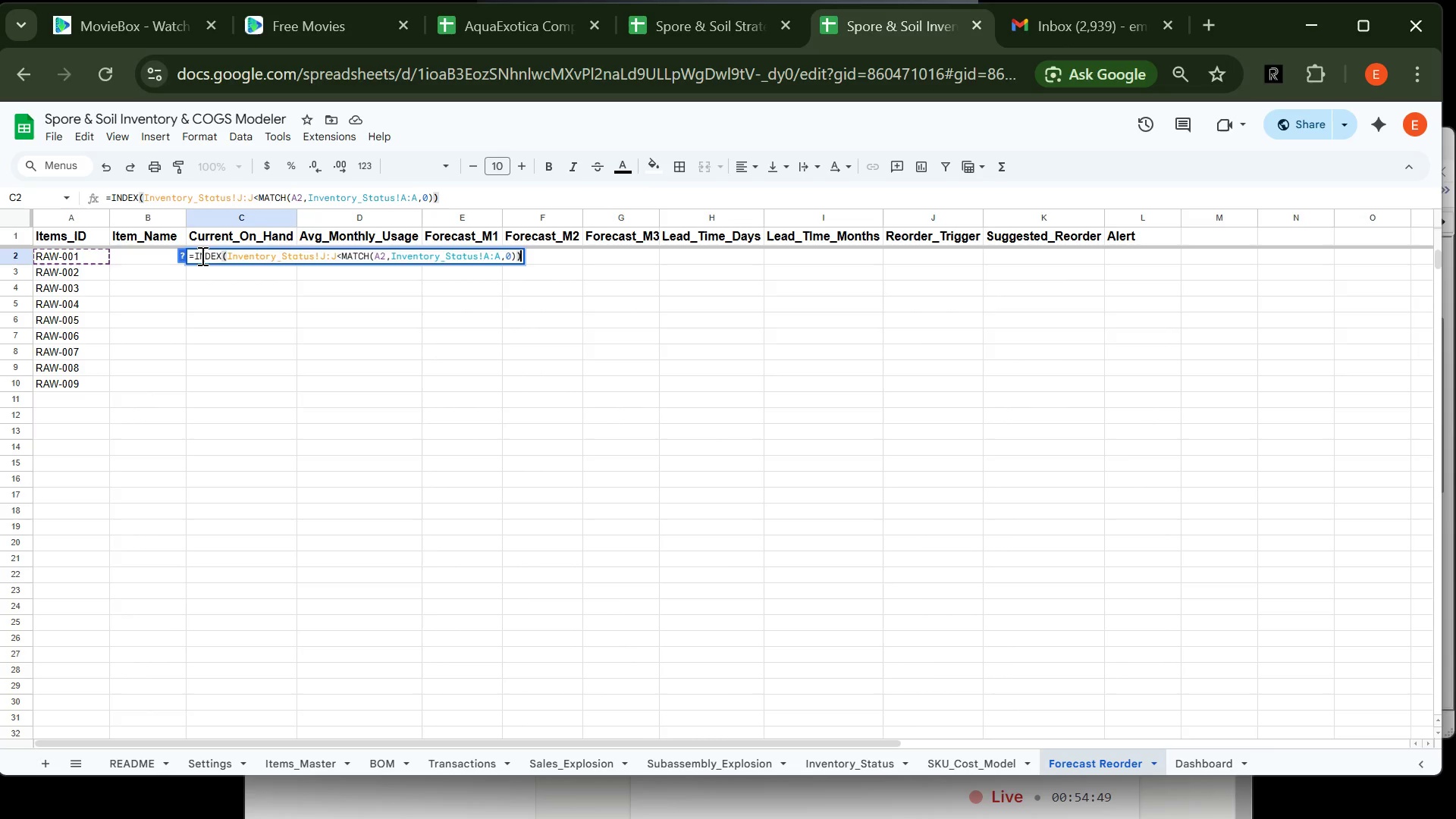 
key(Enter)
 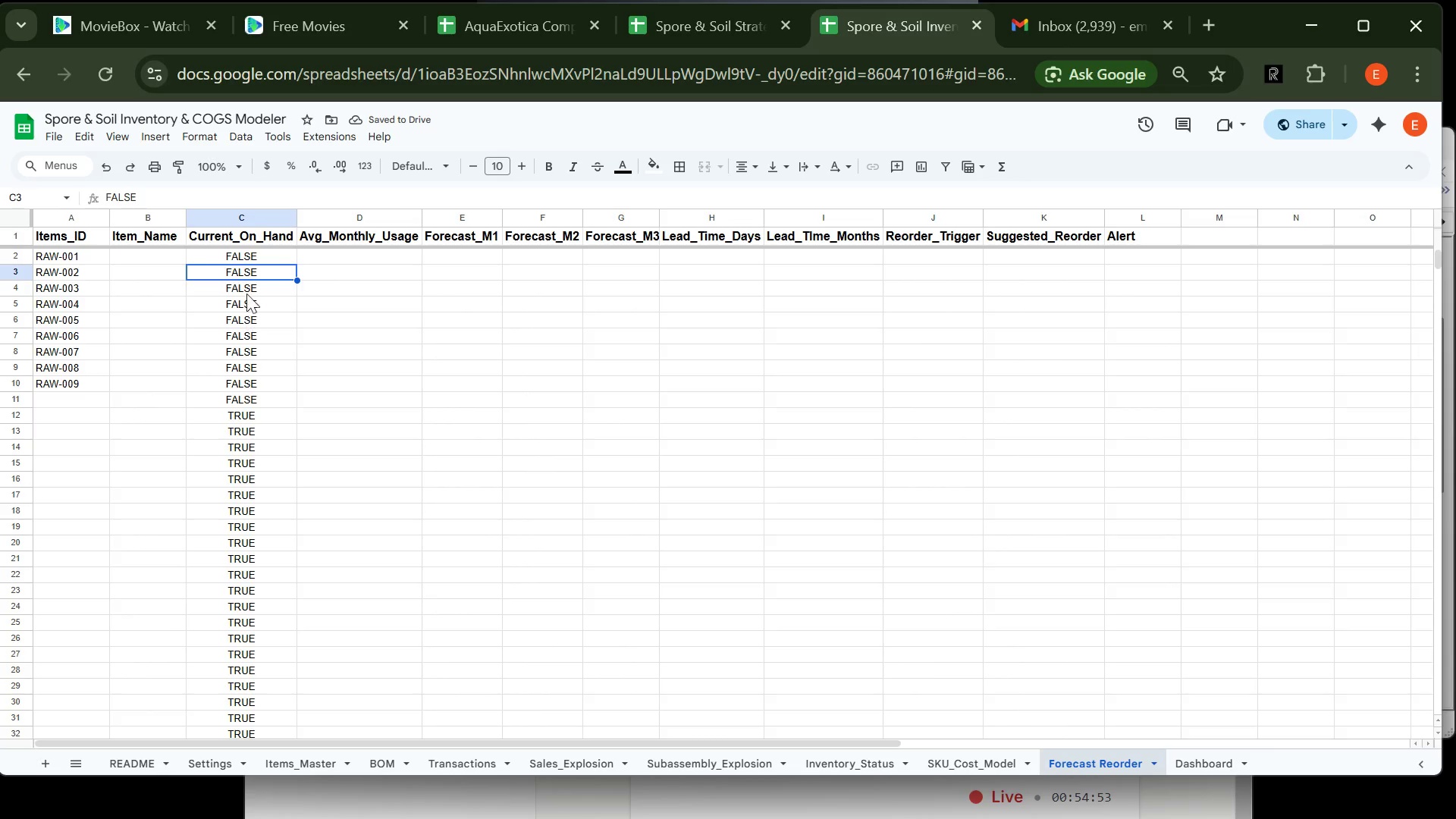 
wait(6.05)
 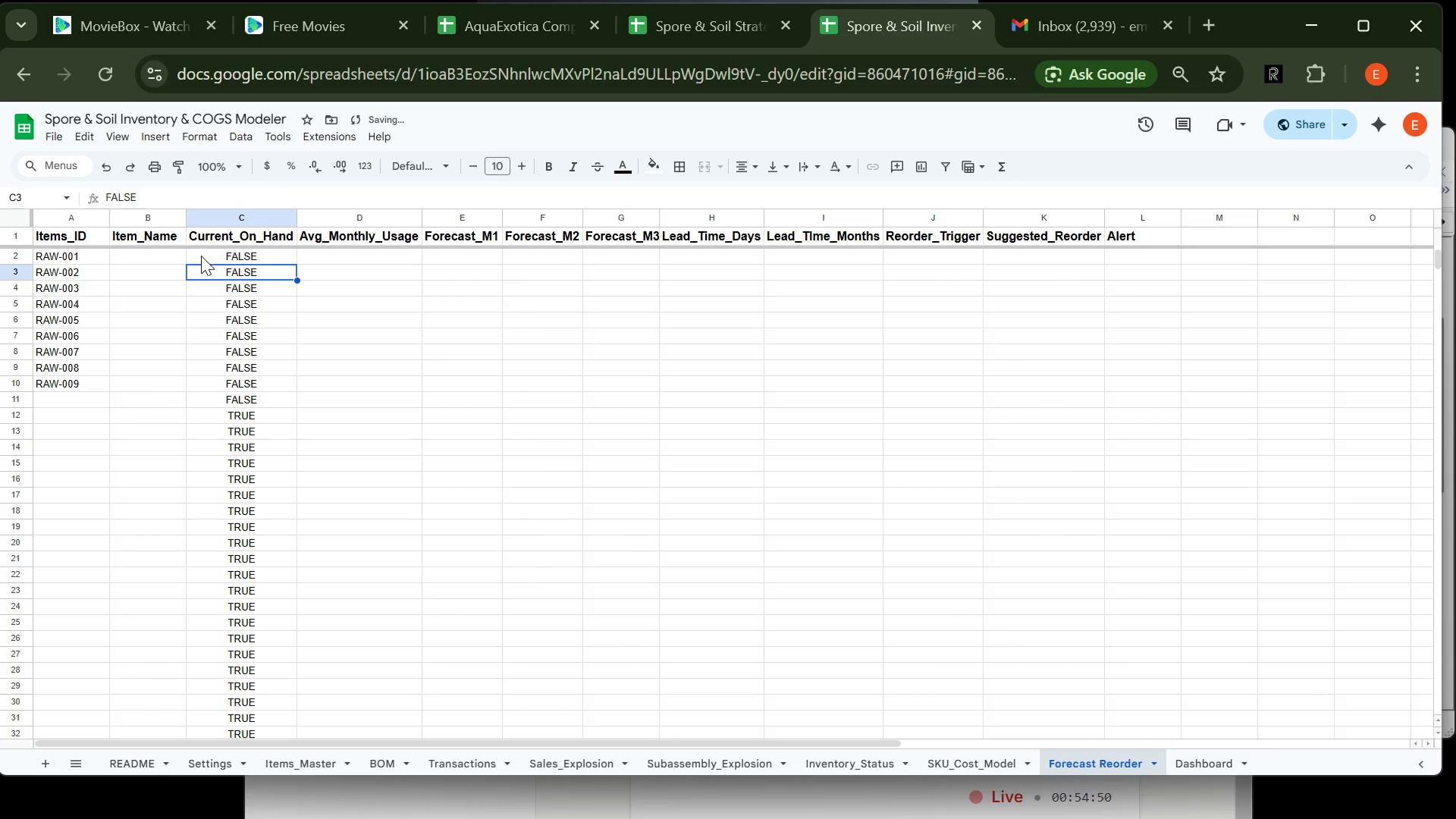 
left_click([246, 260])
 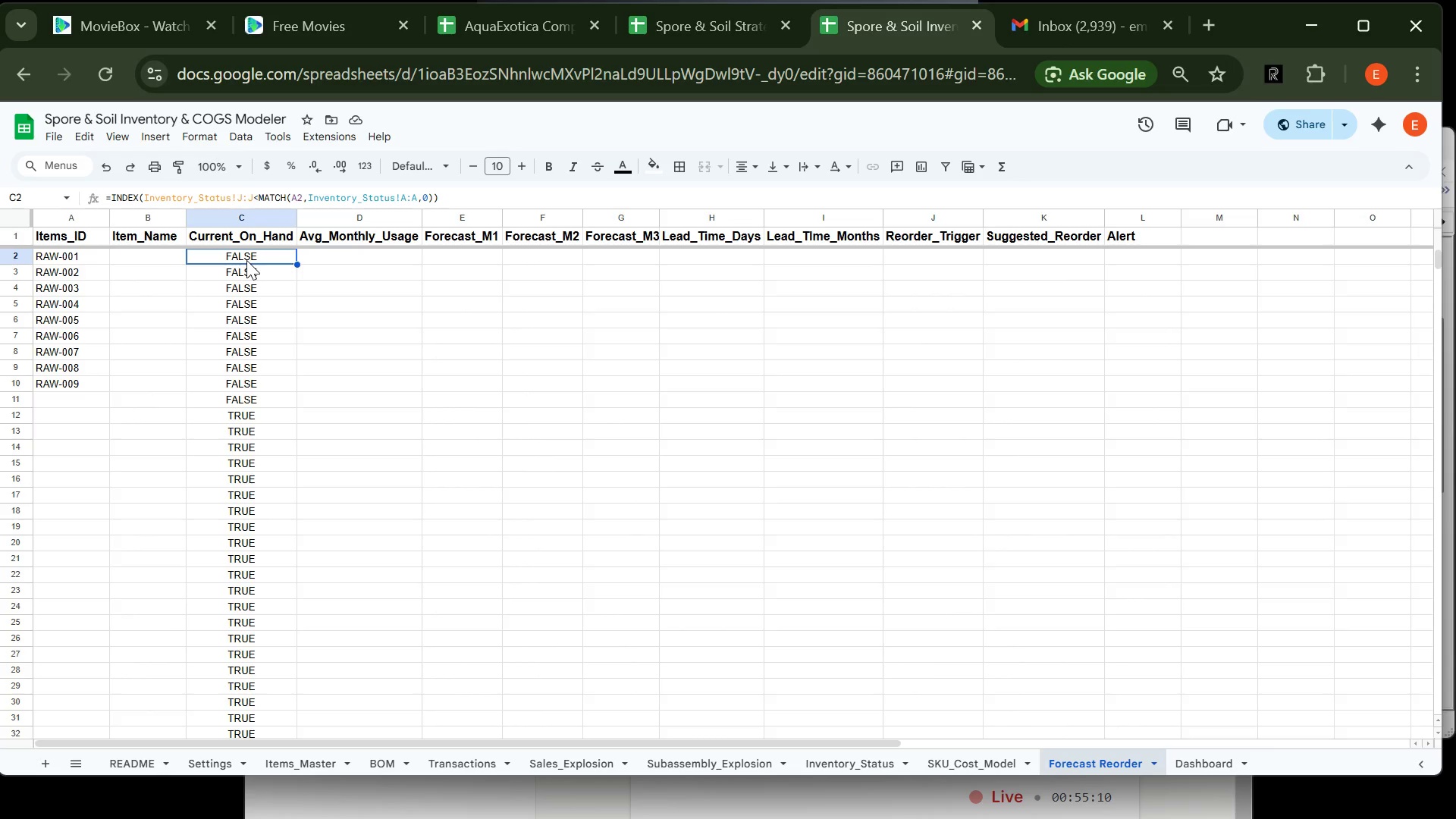 
wait(20.47)
 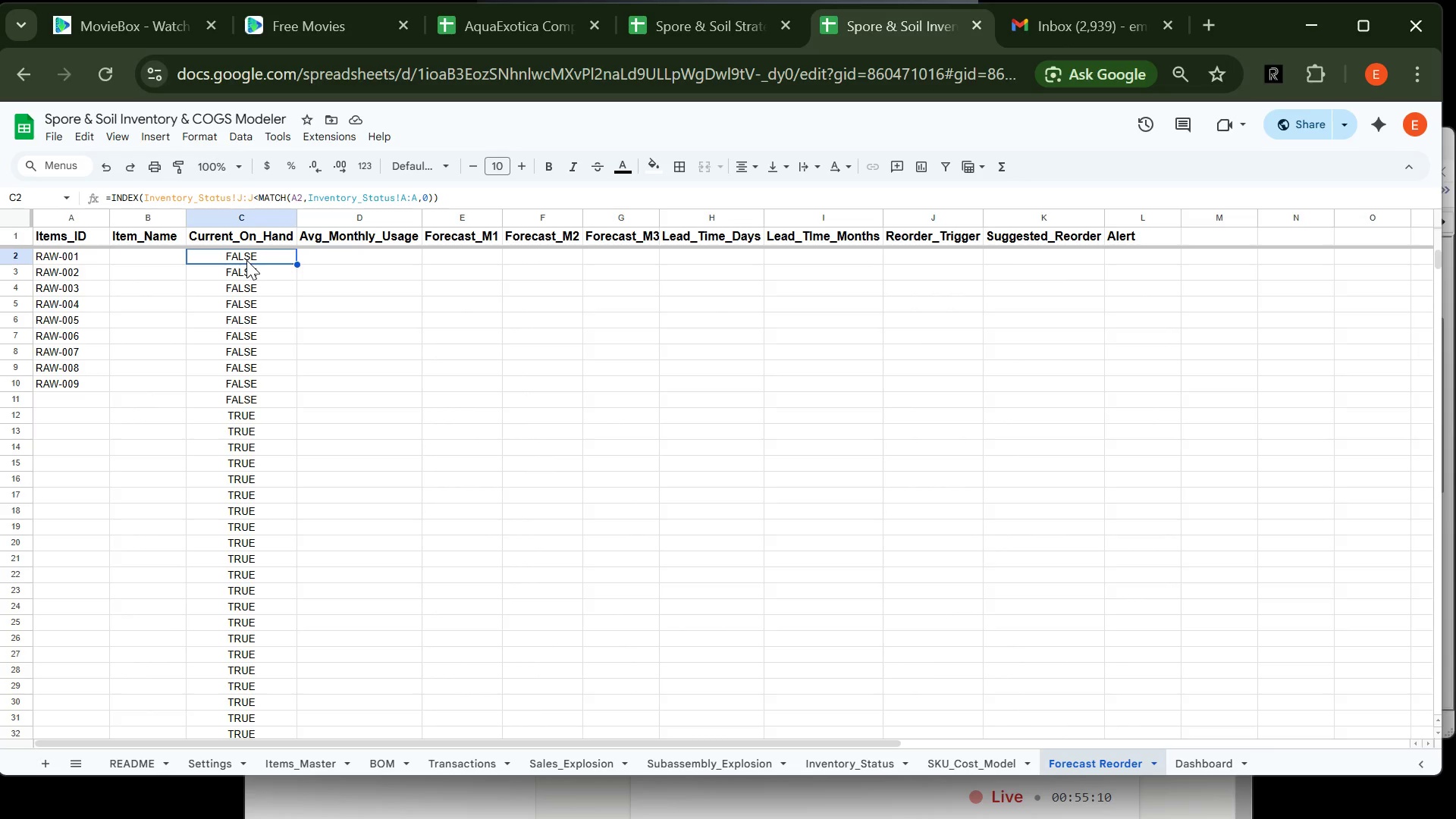 
left_click([259, 196])
 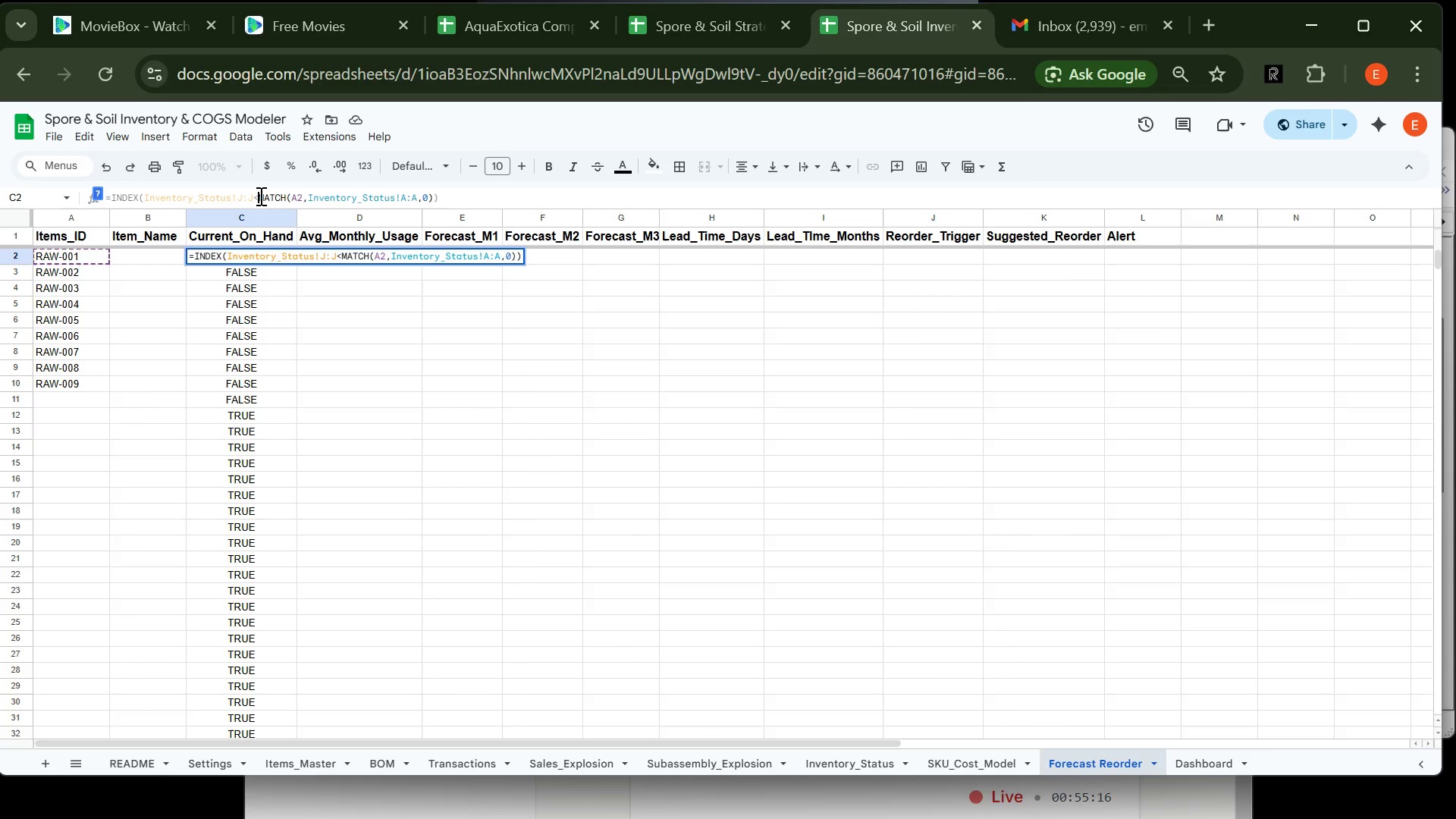 
key(Backspace)
 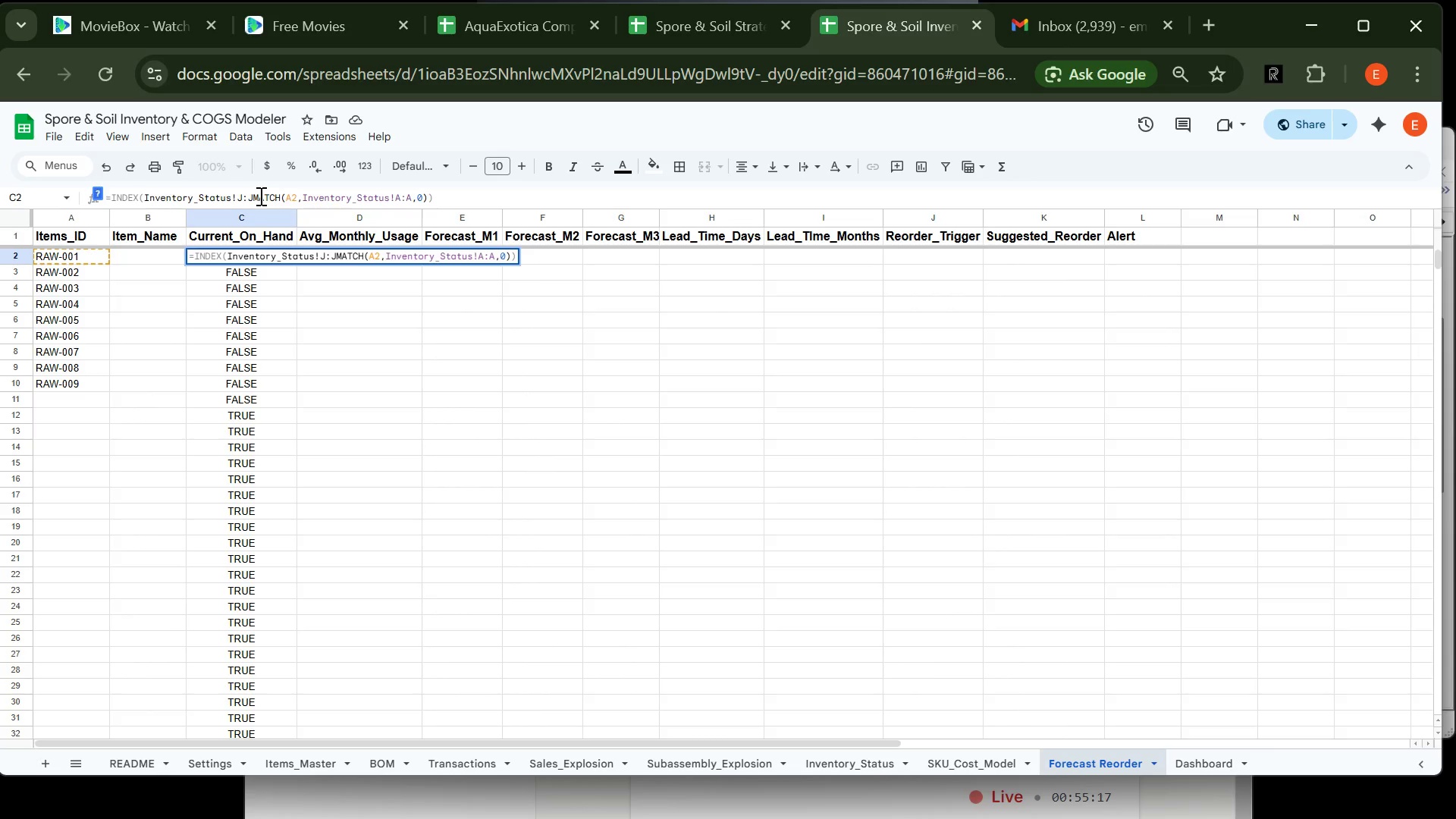 
key(Comma)
 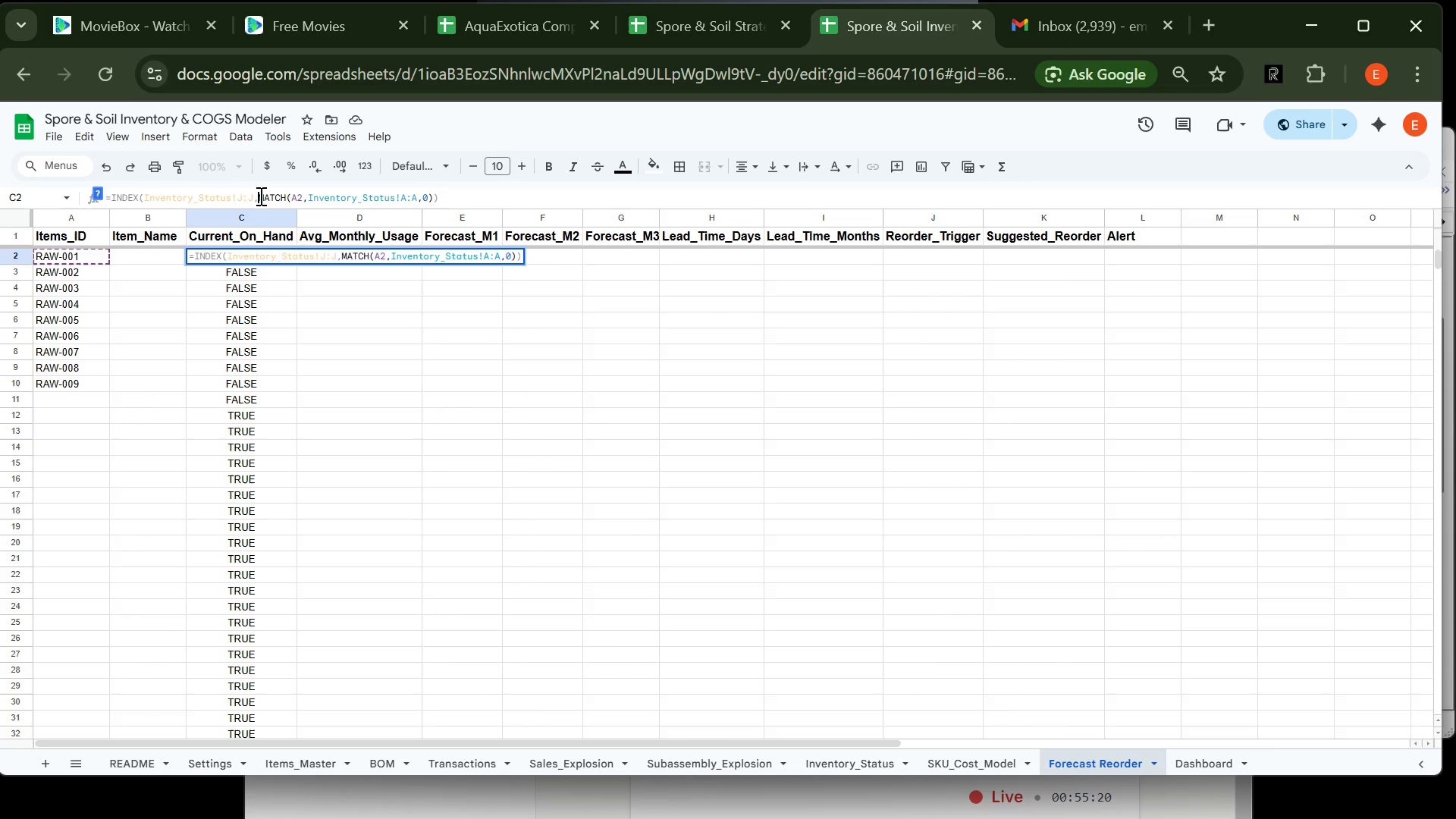 
key(Enter)
 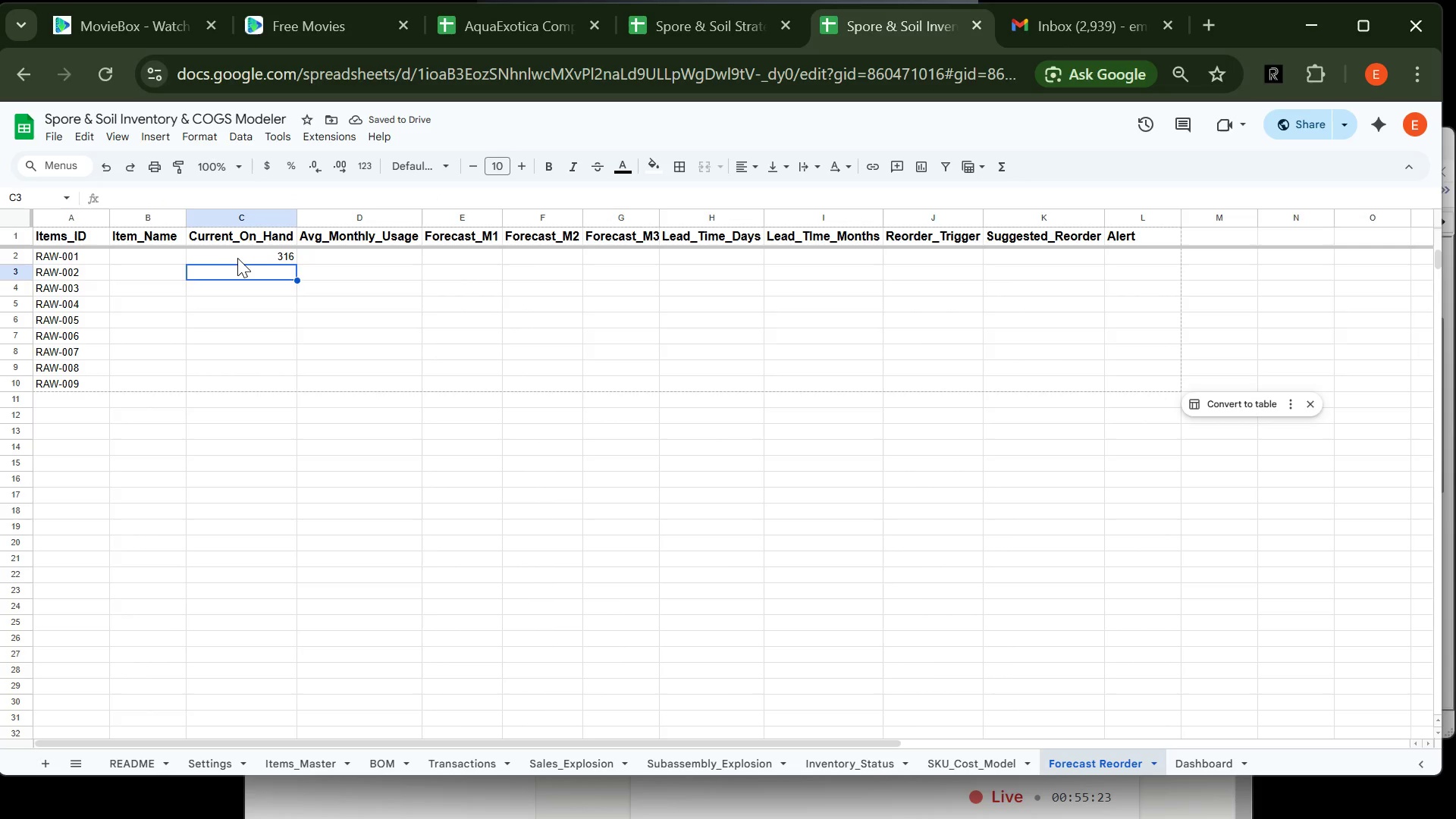 
left_click([237, 258])
 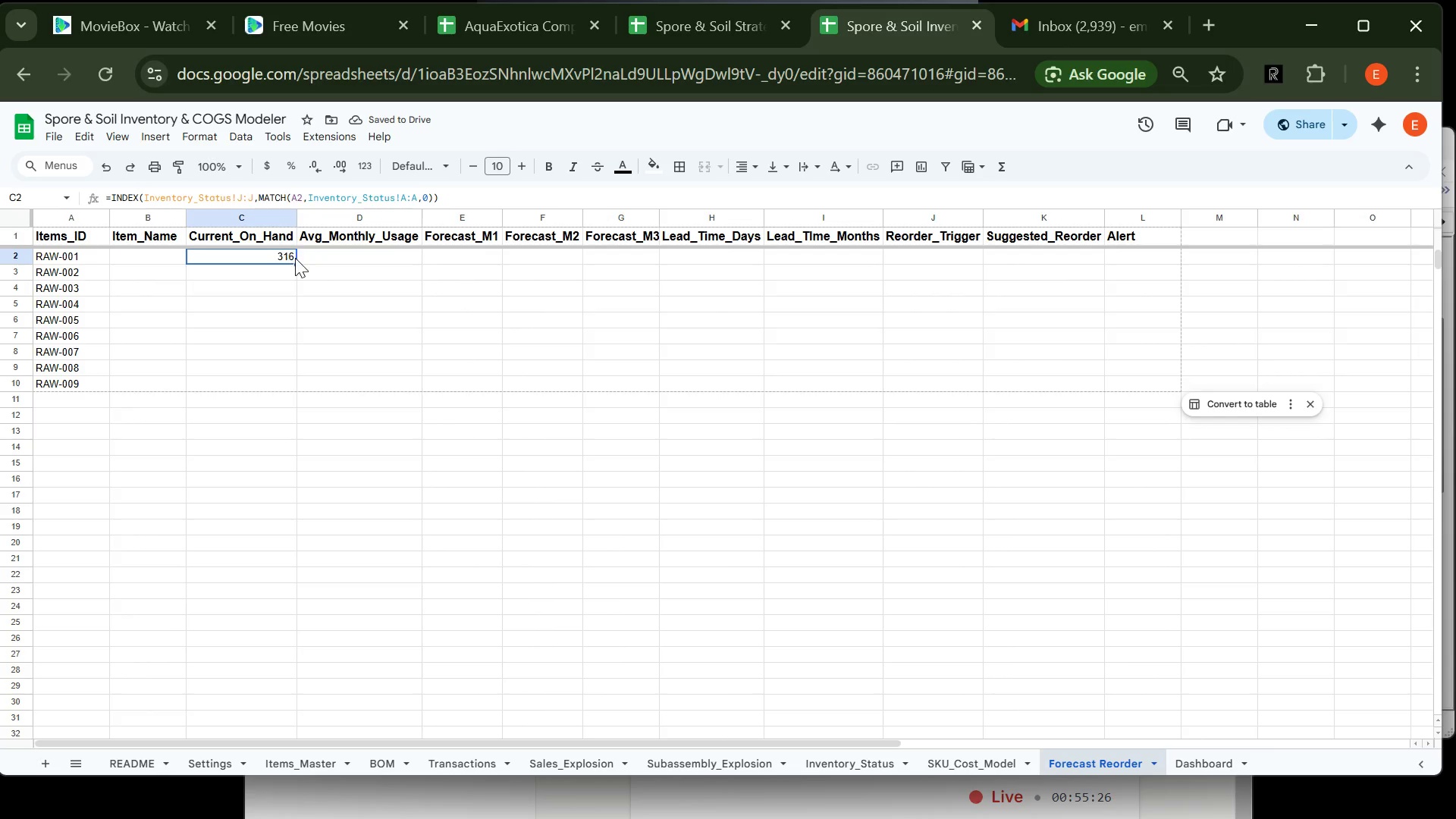 
left_click_drag(start_coordinate=[294, 262], to_coordinate=[280, 394])
 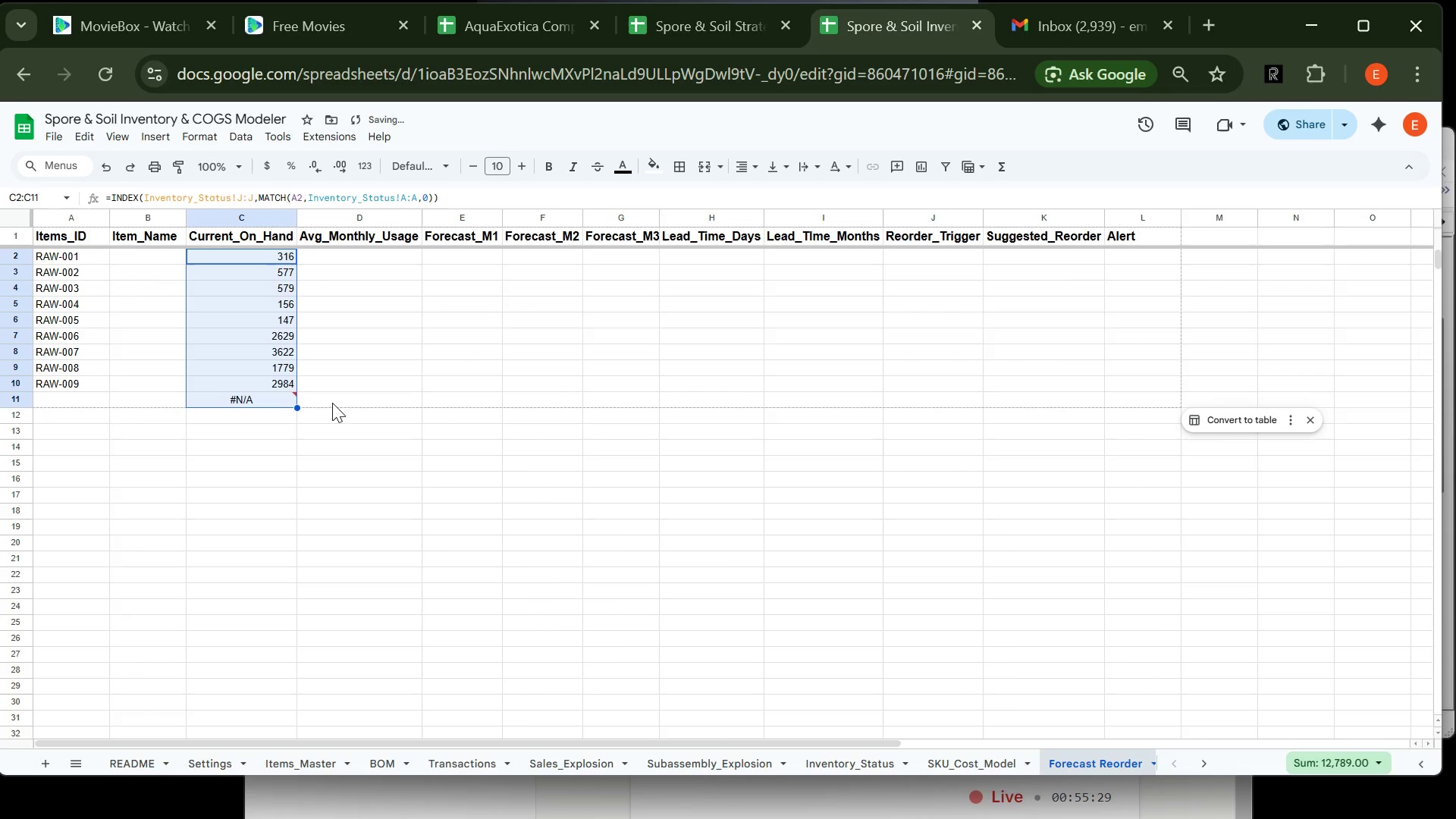 
left_click([331, 406])
 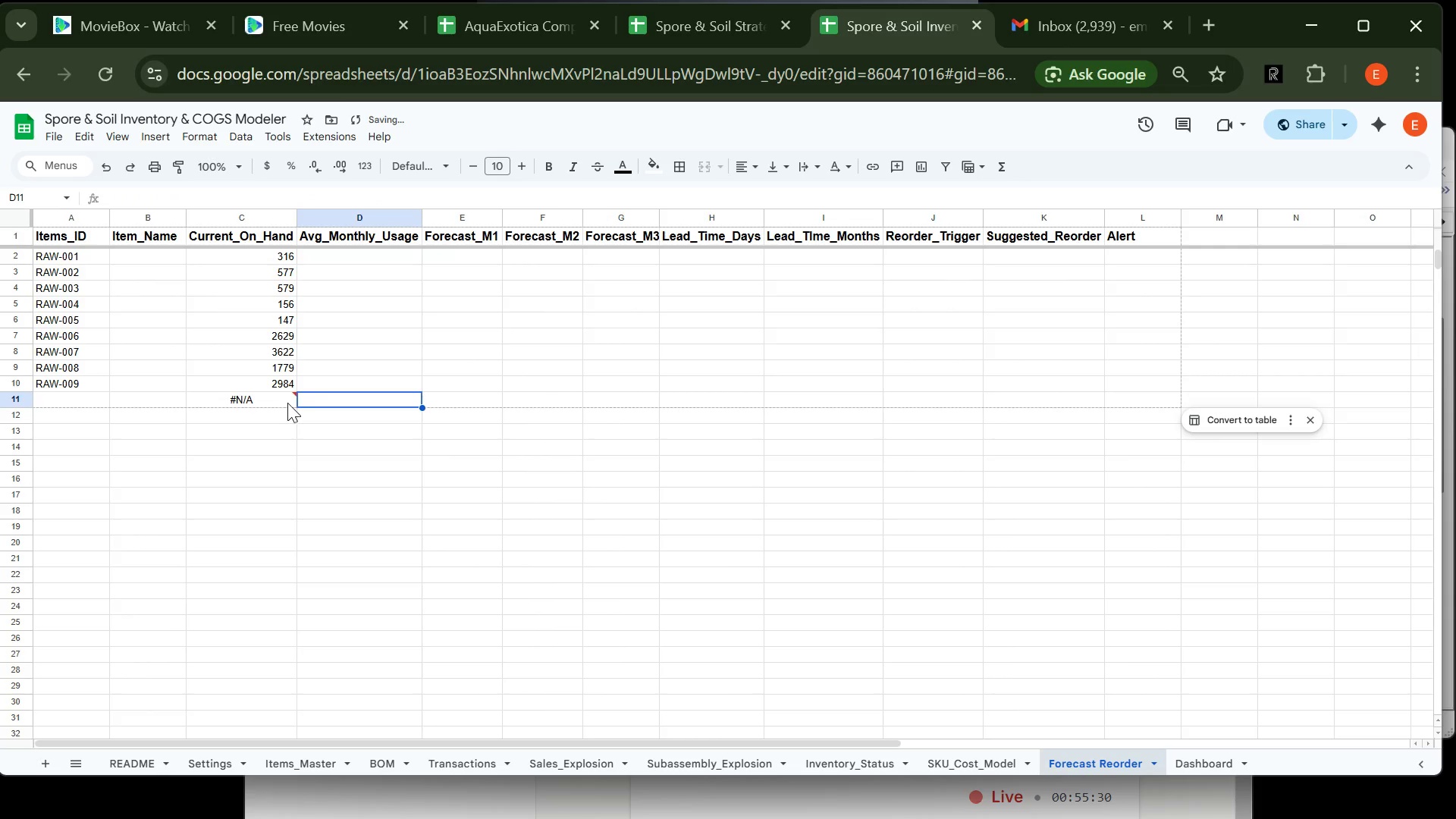 
left_click([287, 403])
 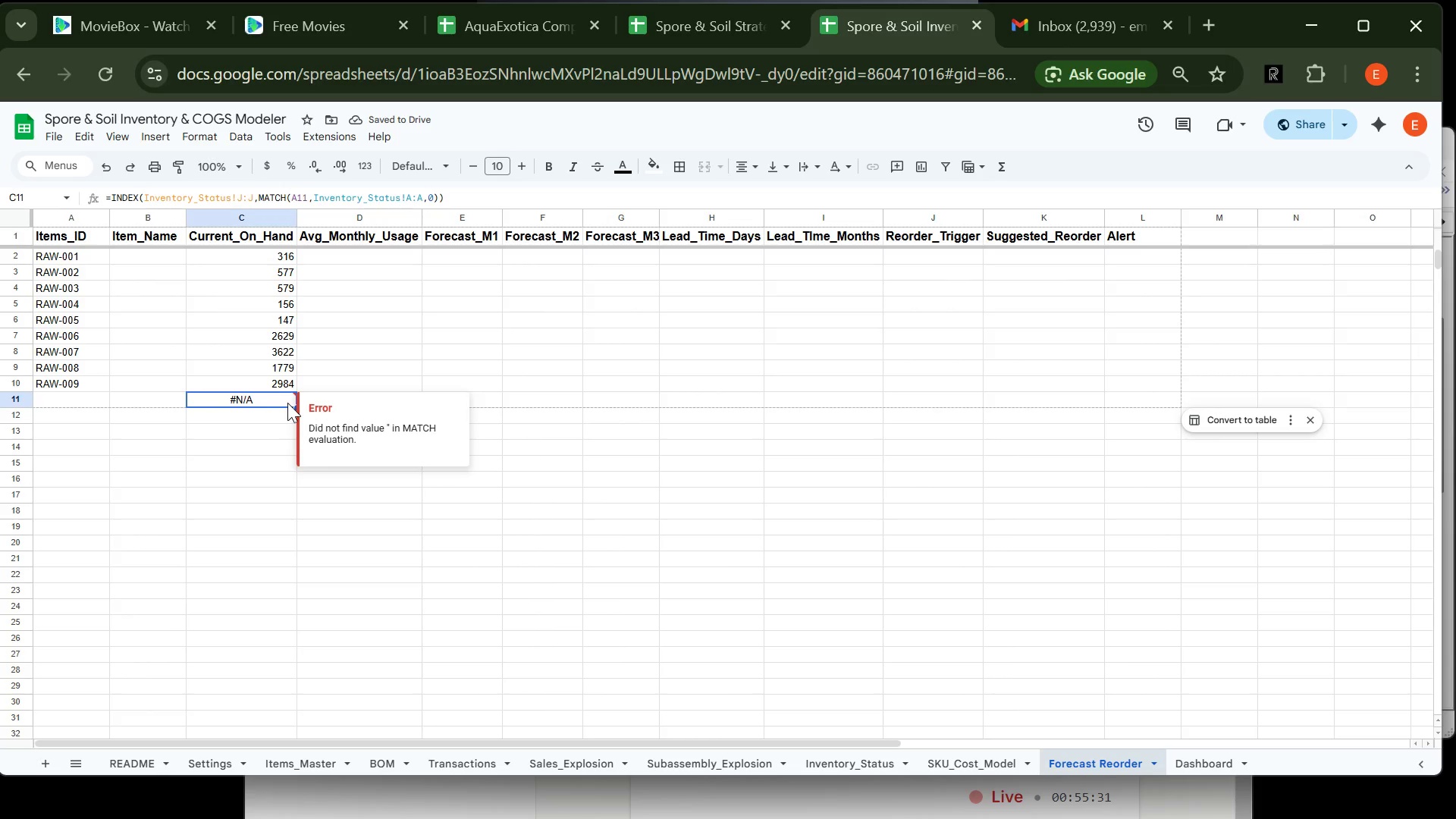 
key(Backspace)
 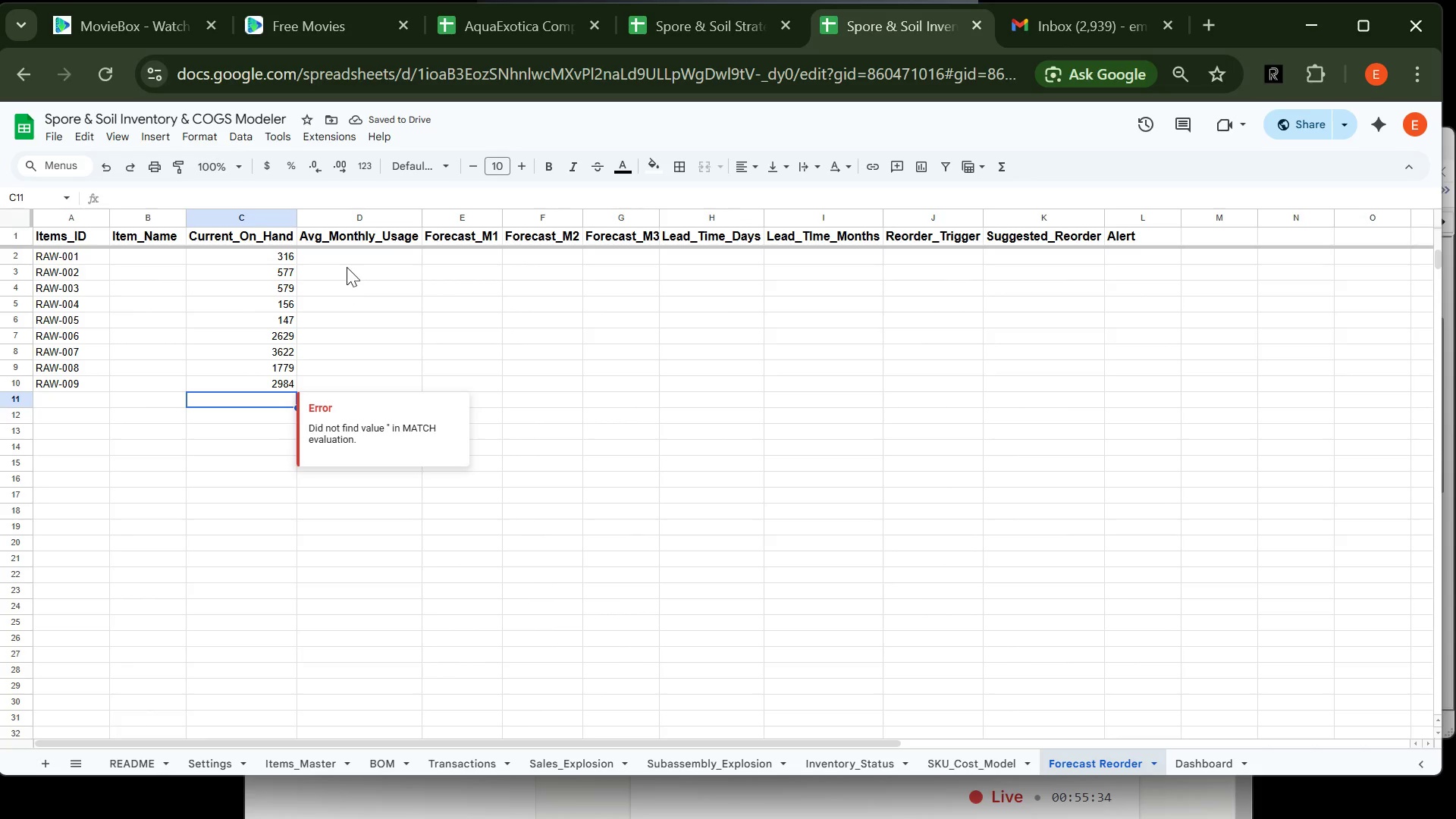 
left_click([342, 260])
 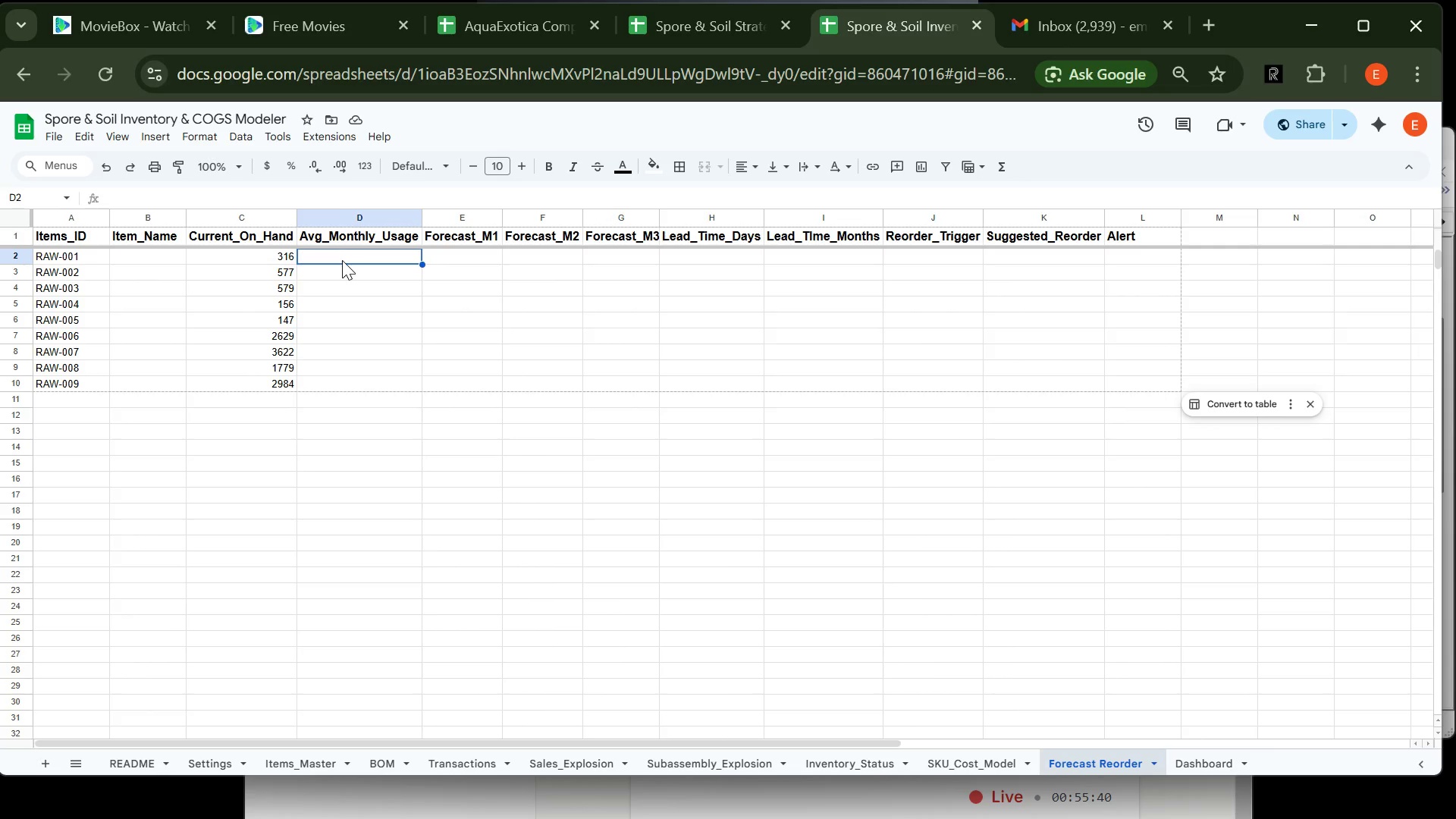 
wait(7.08)
 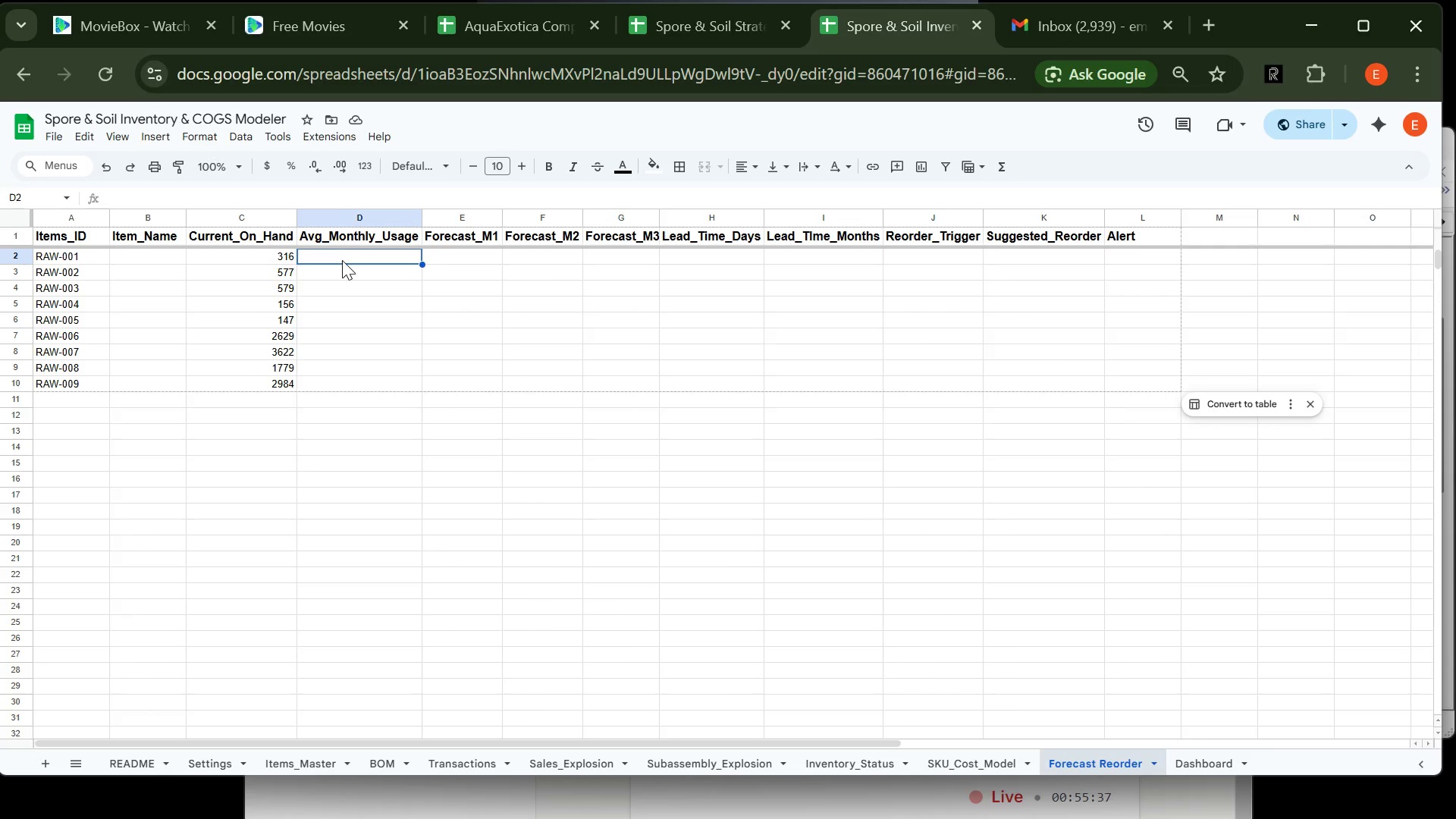 
type(=INDEX(Inve)
 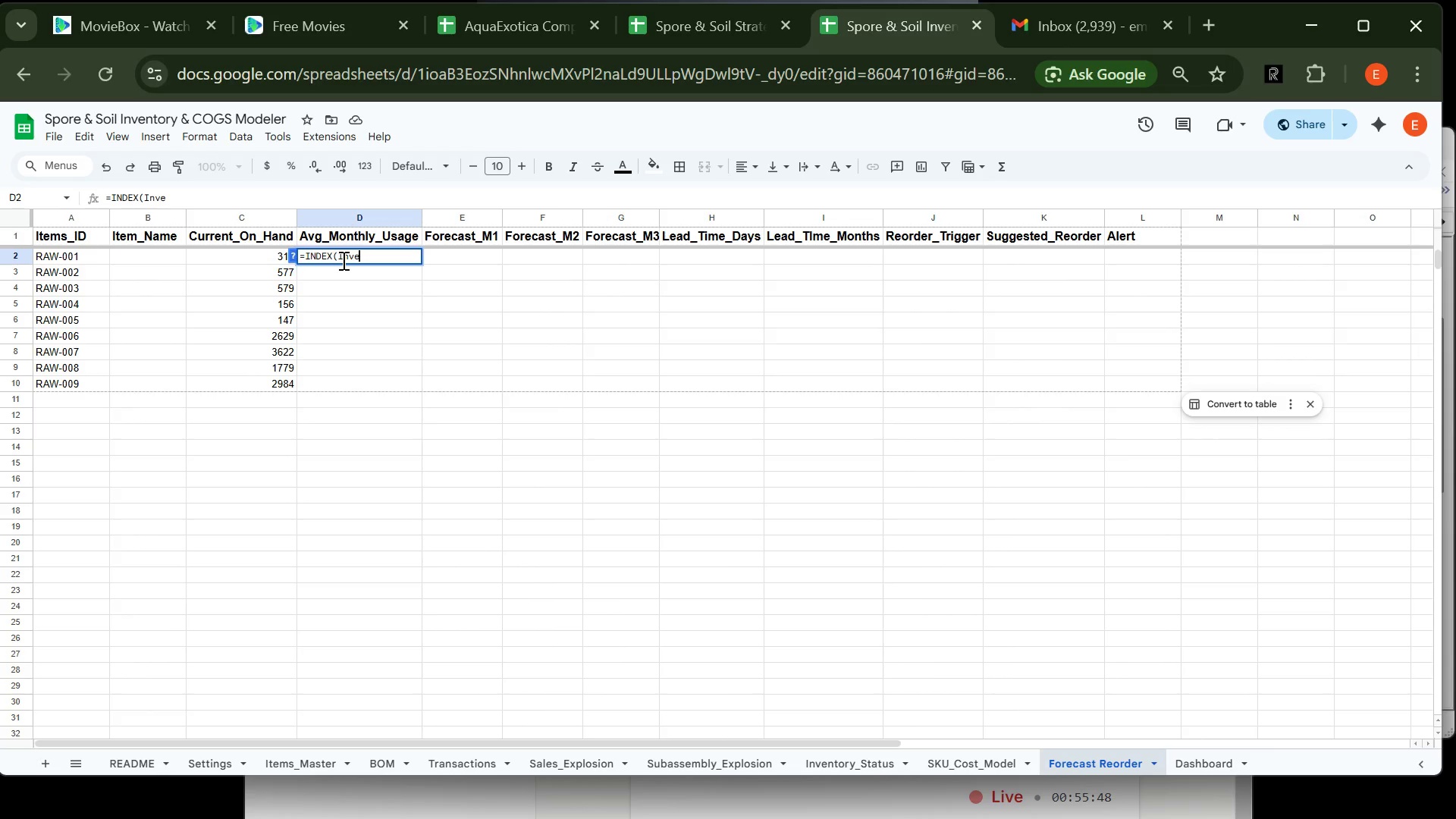 
type(ntory_Usge)
 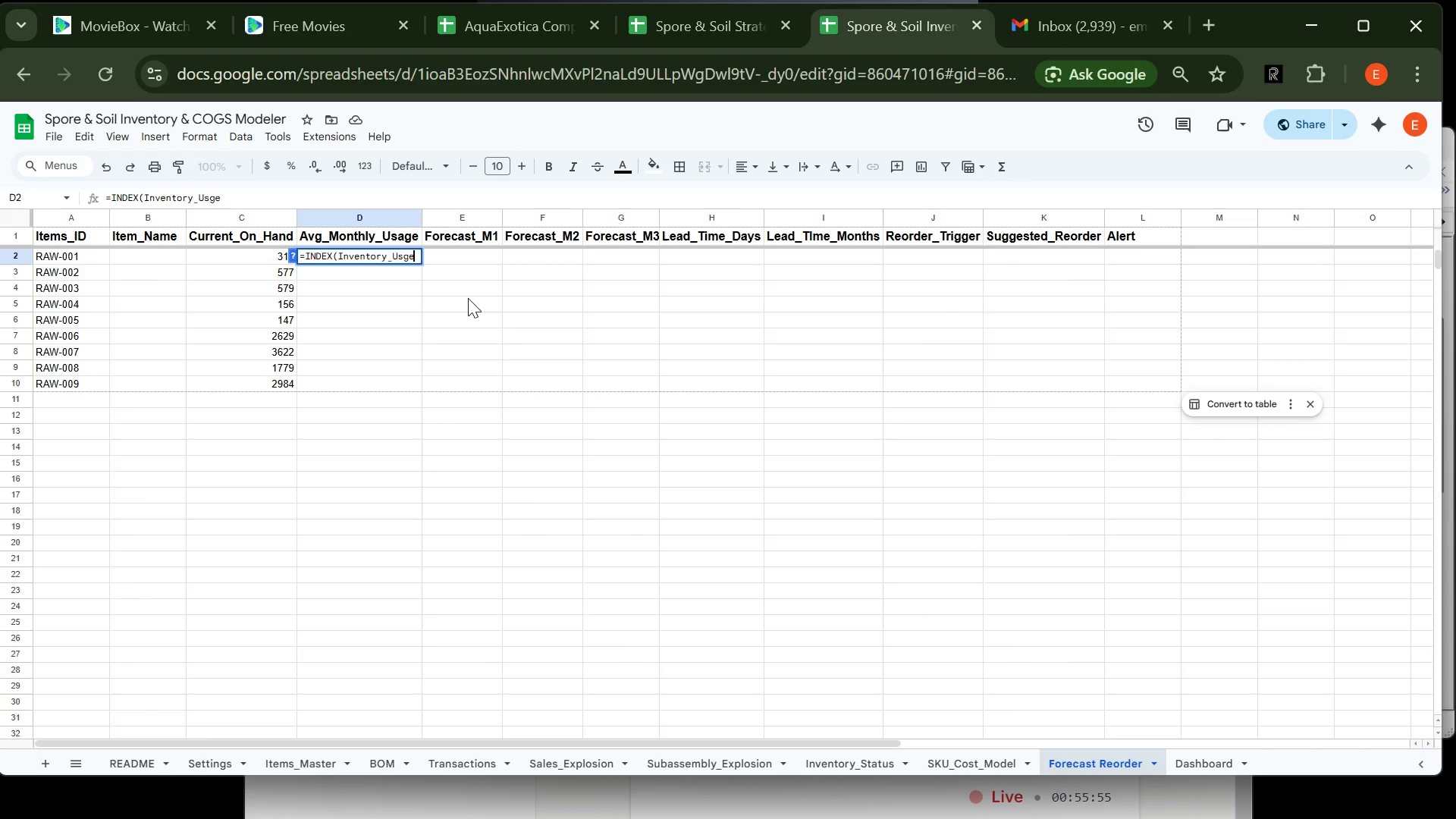 
key(Backspace)
key(Backspace)
key(Backspace)
key(Backspace)
type(Status!H:H,MATCH(A2,Inventory_Status!A:A,0))/3)
 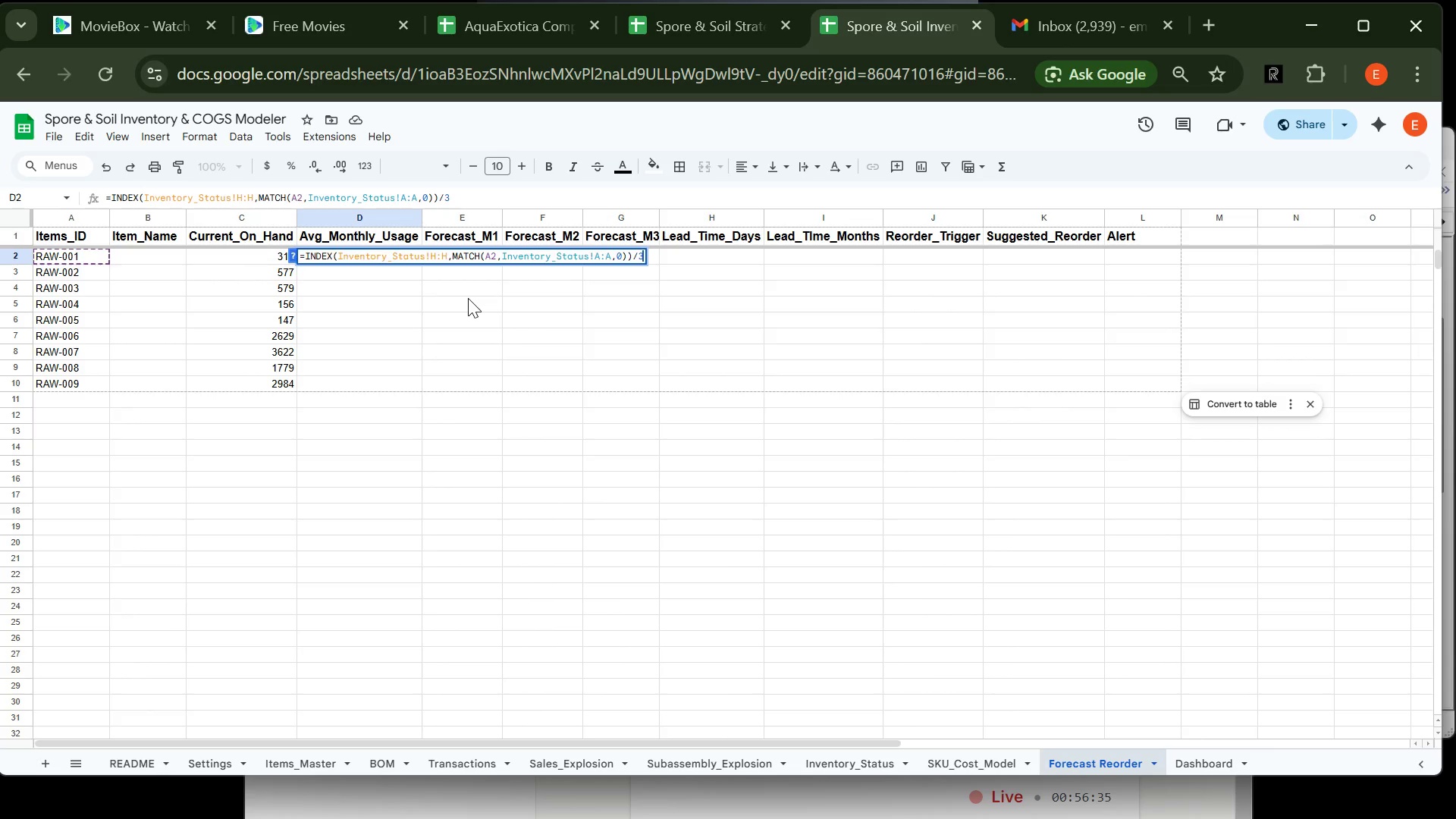 
key(Enter)
 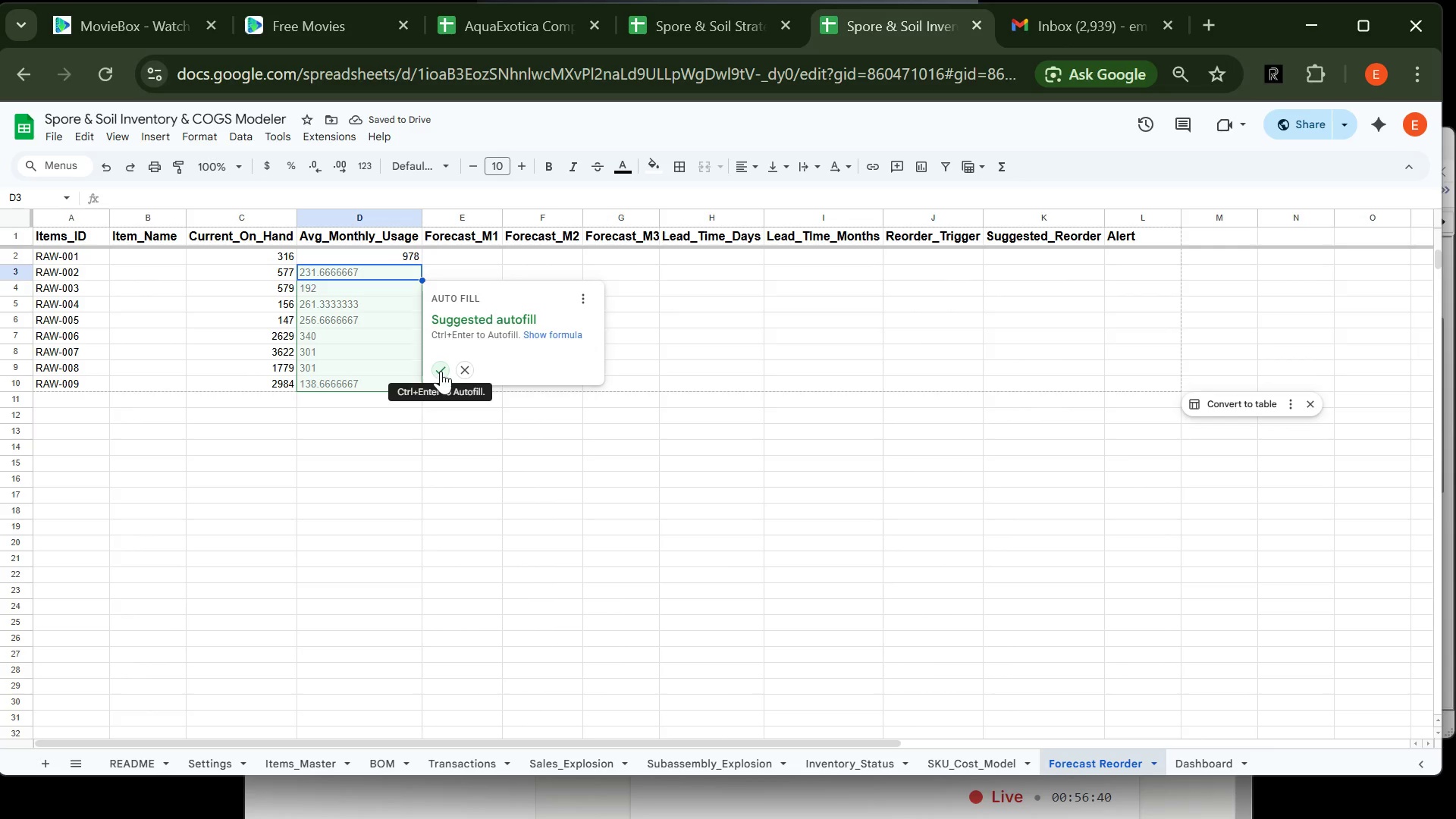 
left_click([441, 371])
 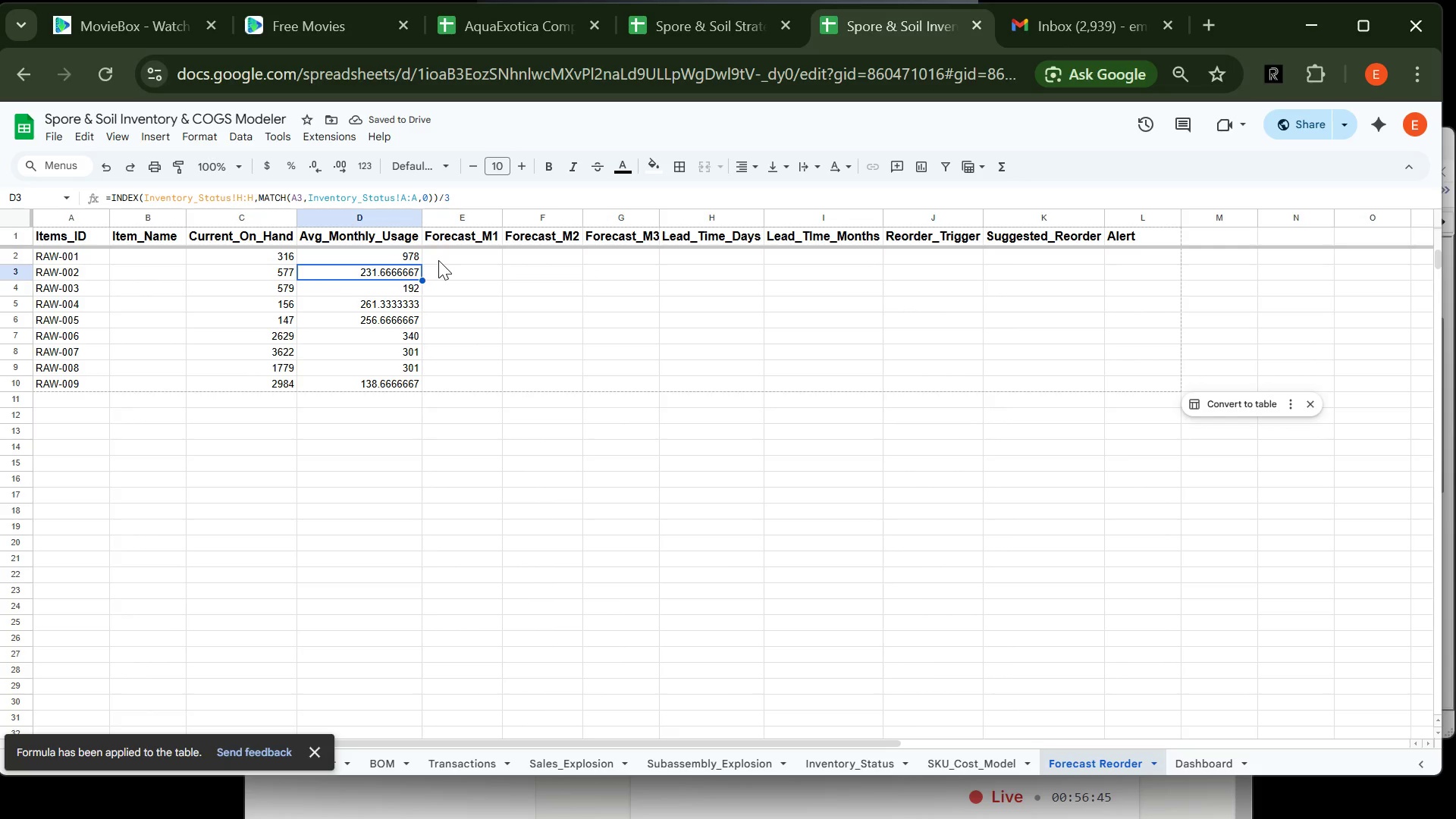 
wait(6.36)
 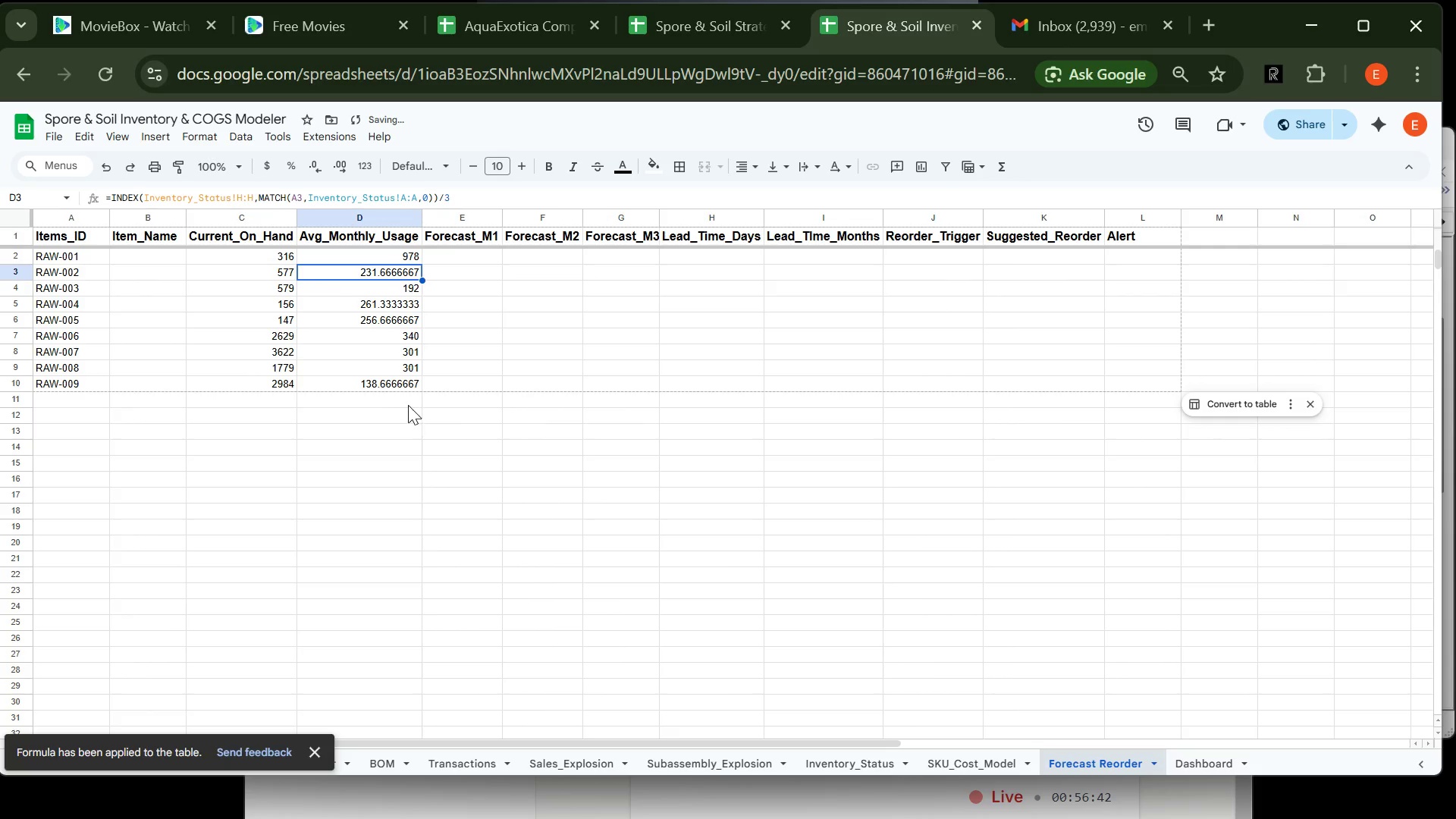 
left_click([461, 252])
 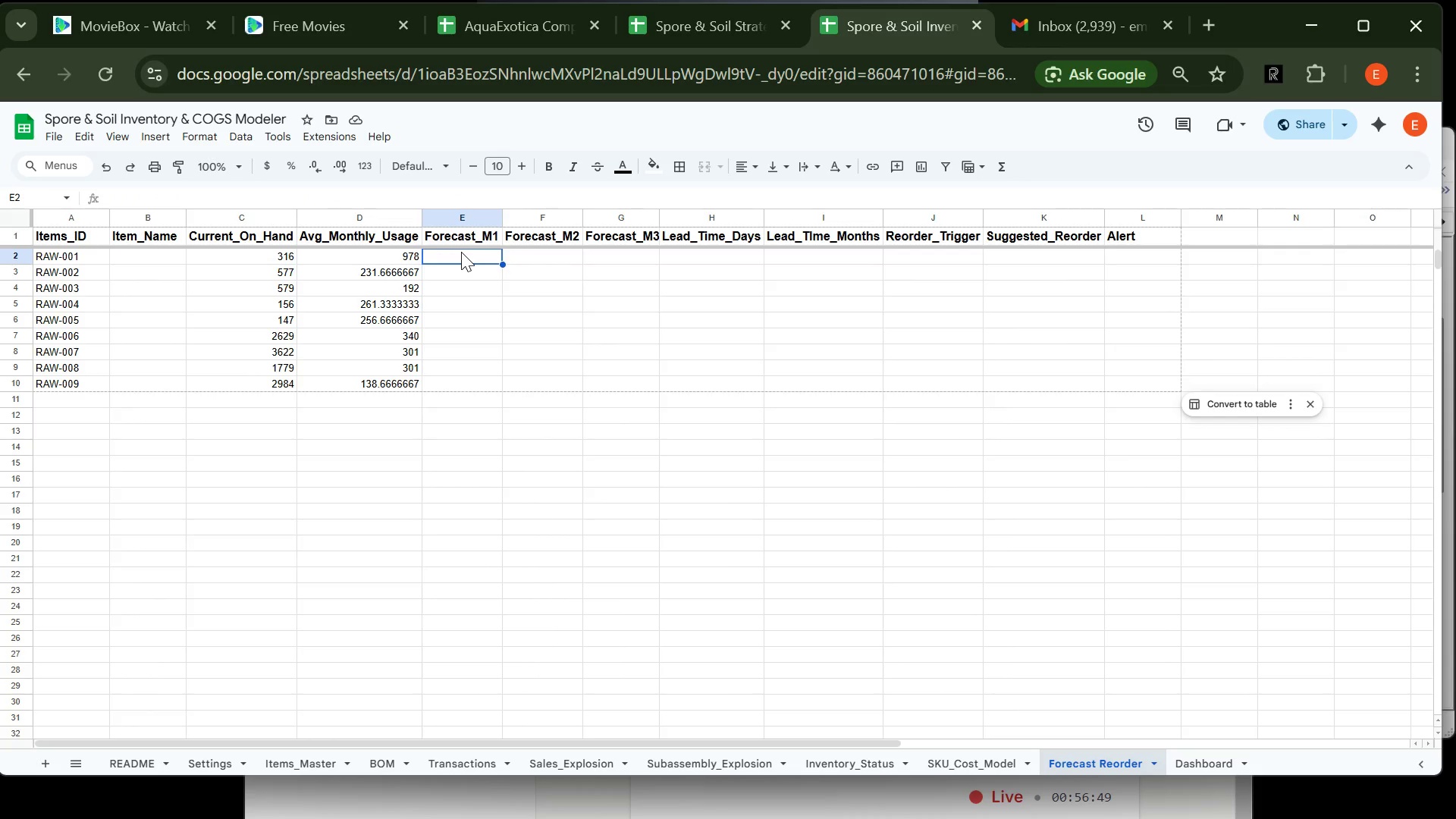 
type(=D2*(1+Settings!B2))
 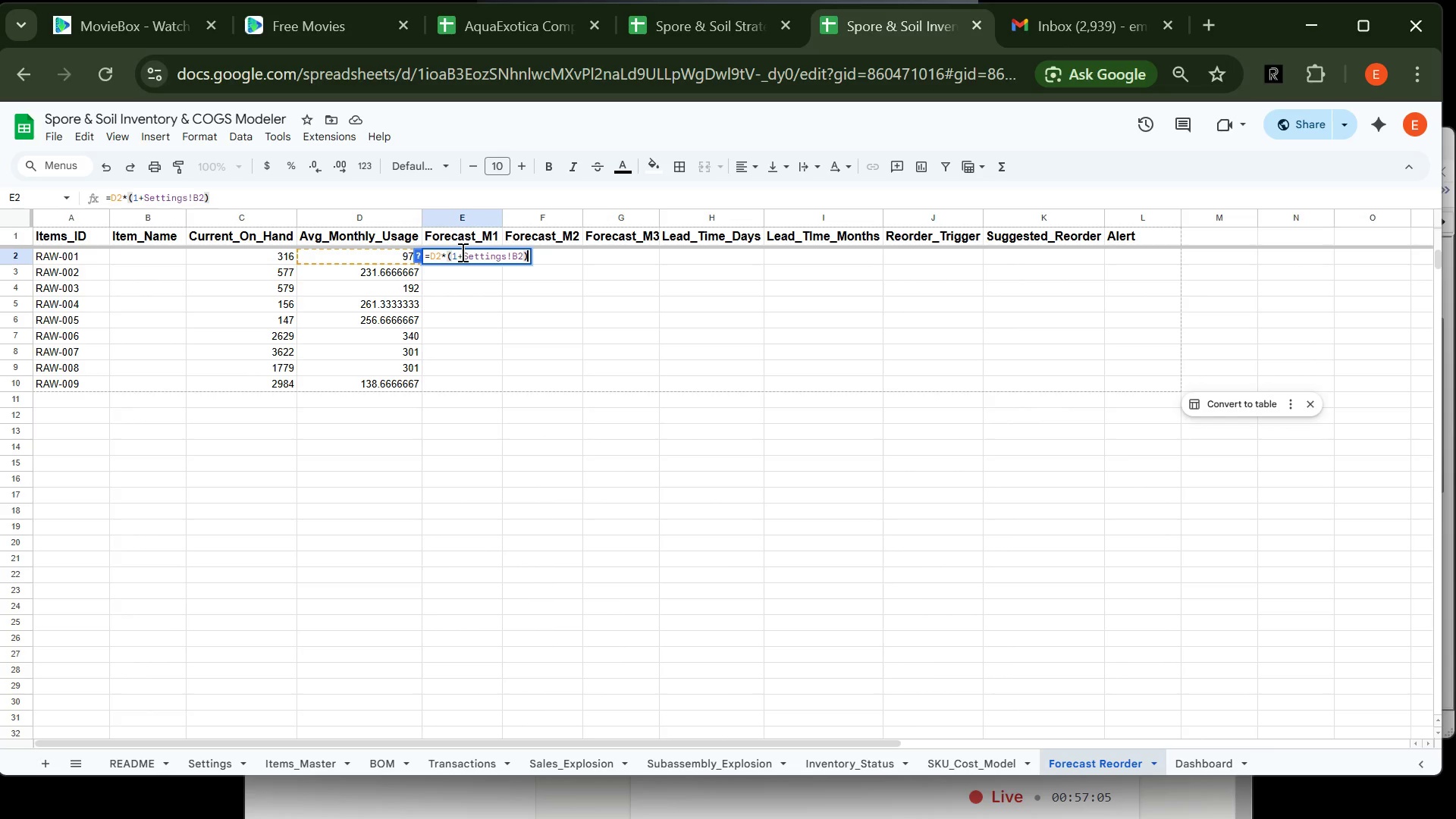 
key(Enter)
 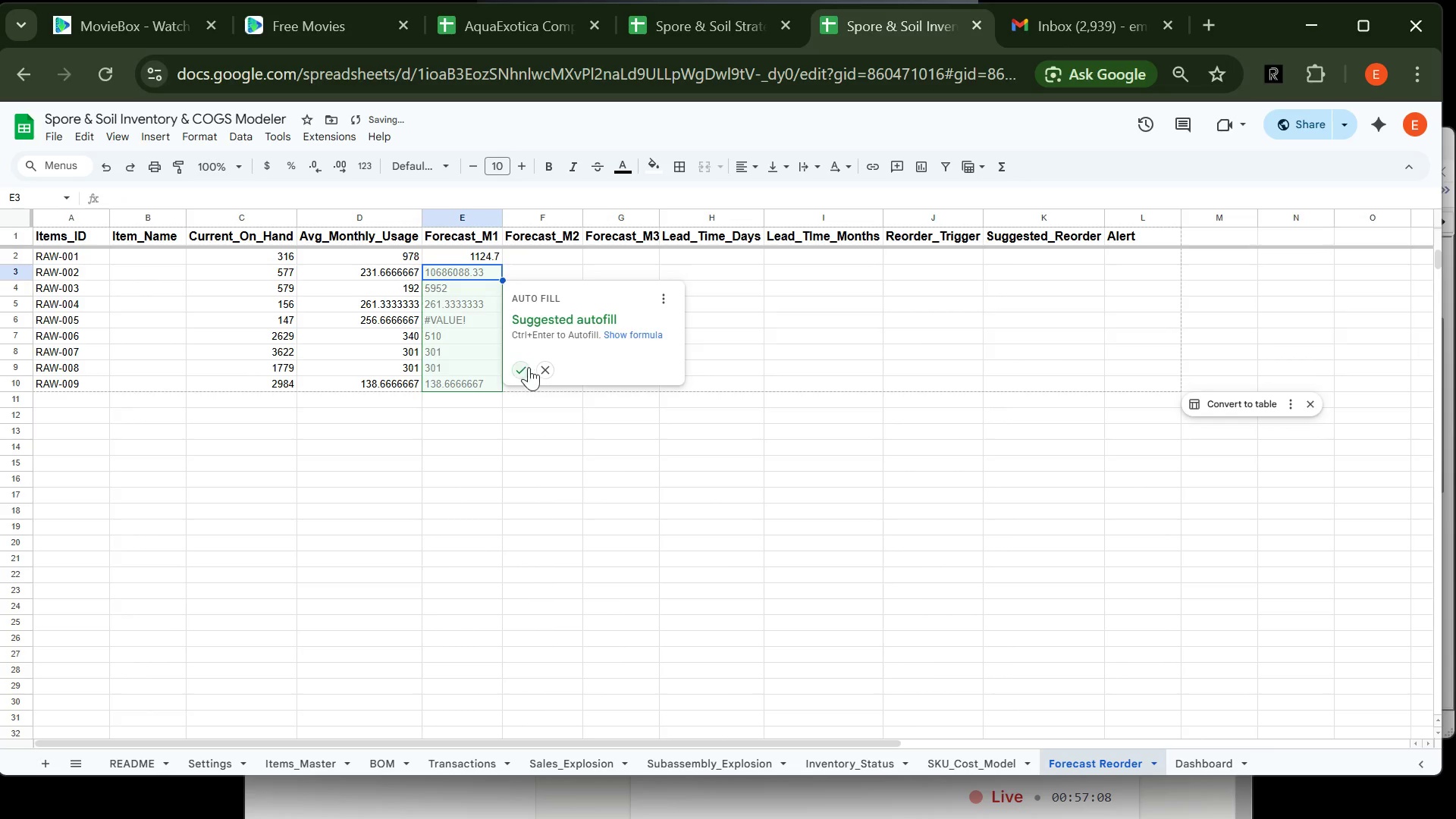 
left_click([522, 368])
 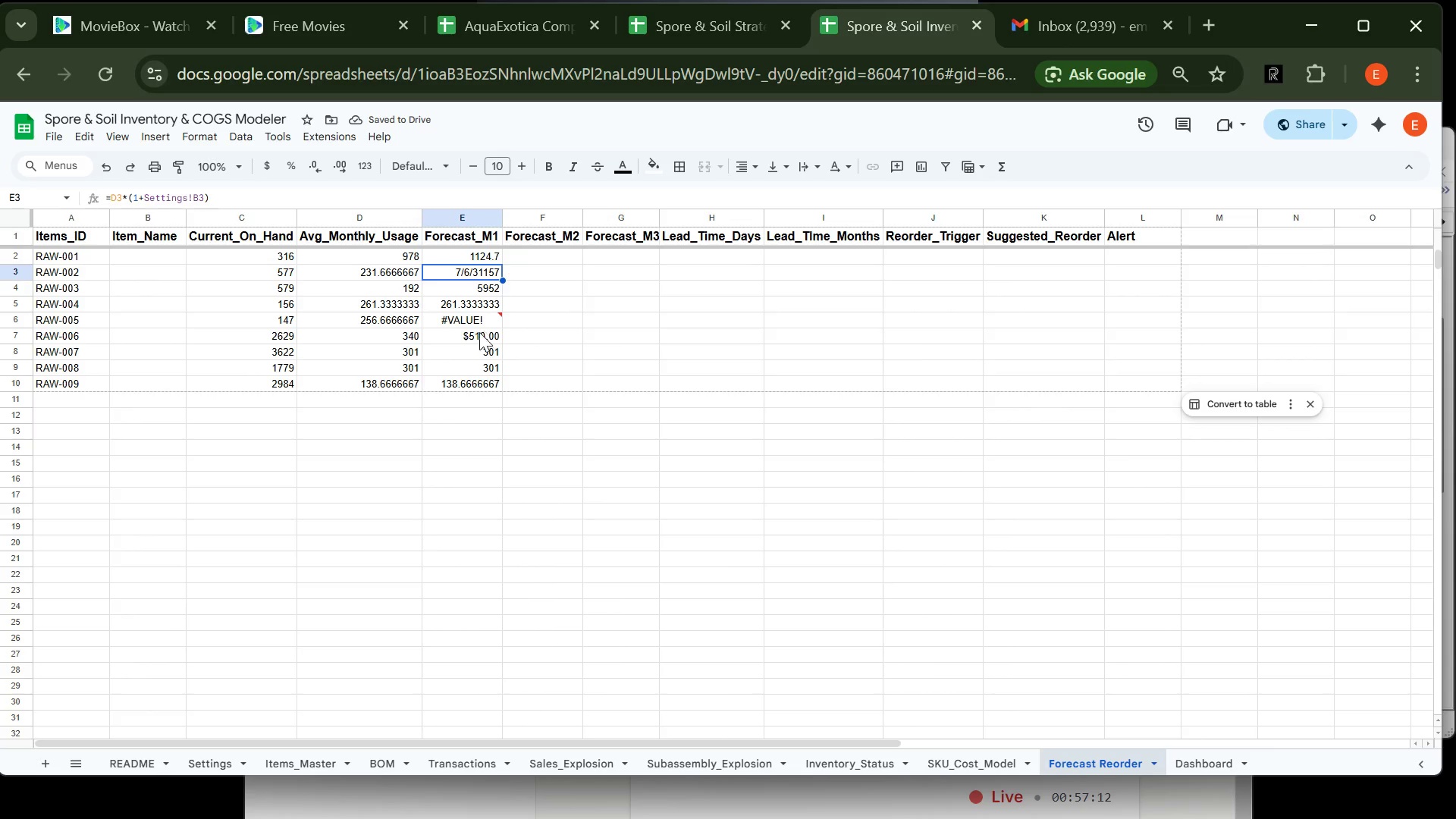 
left_click([477, 326])
 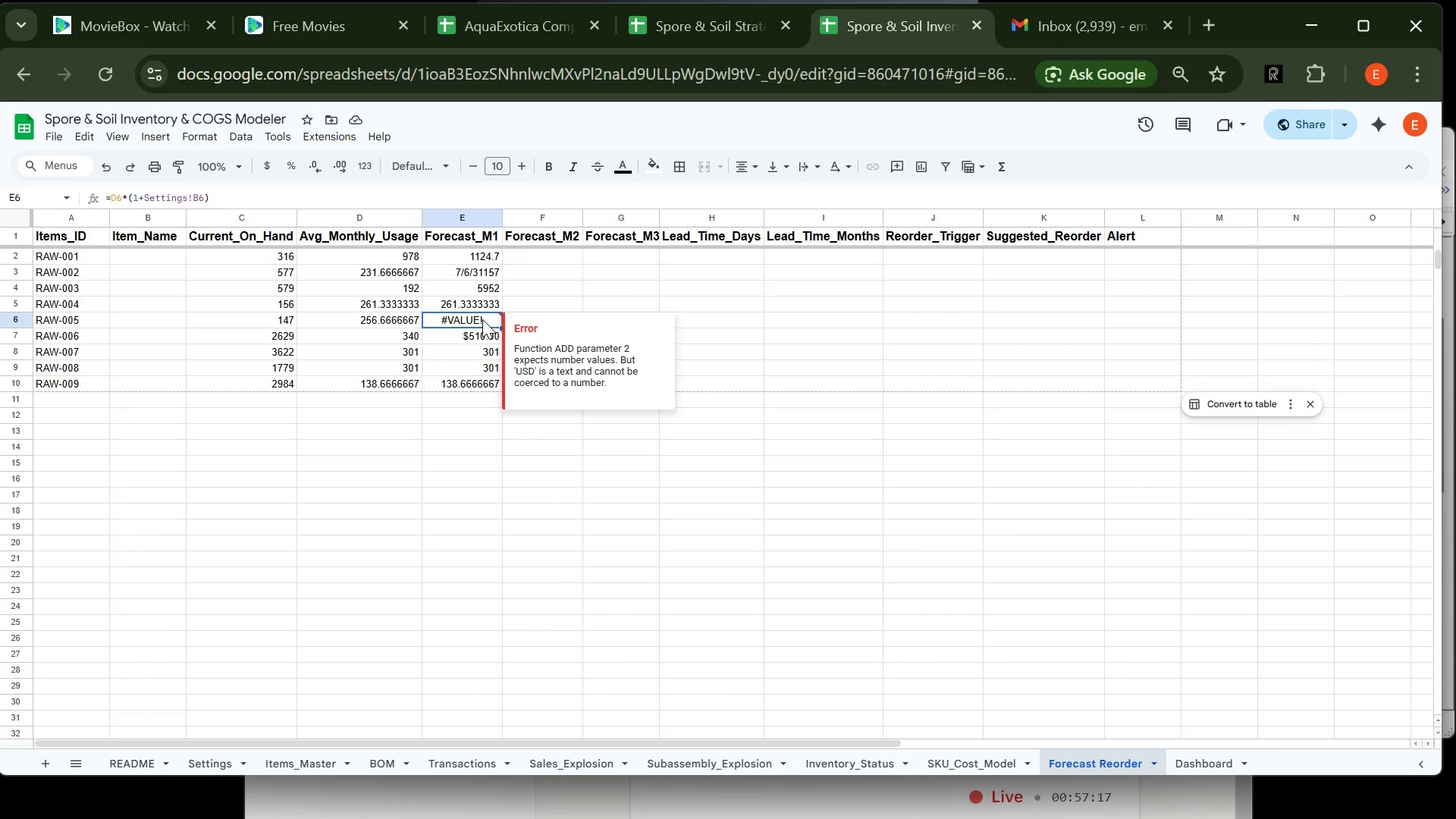 
wait(9.52)
 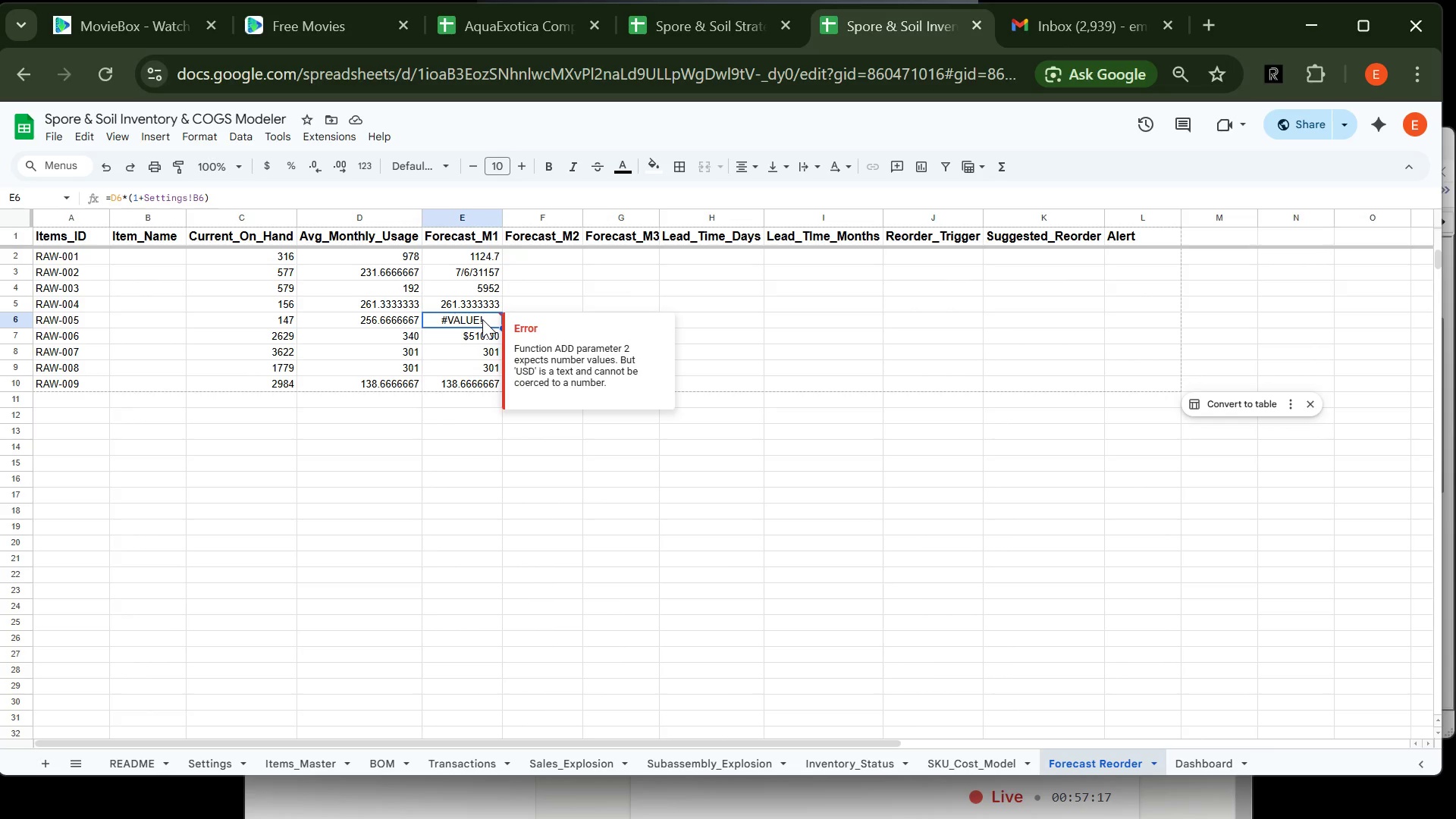 
left_click([467, 297])
 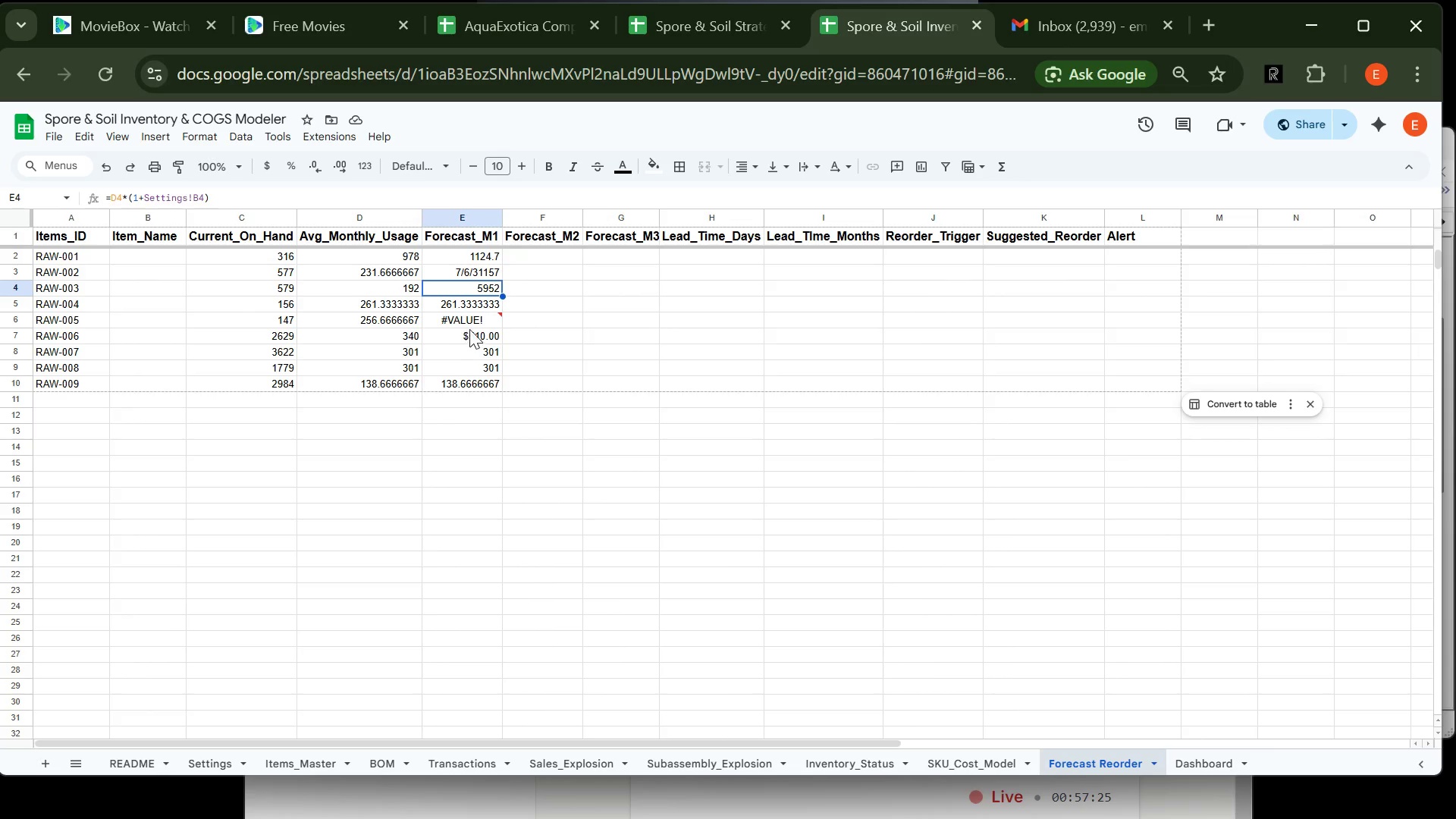 
left_click([471, 295])
 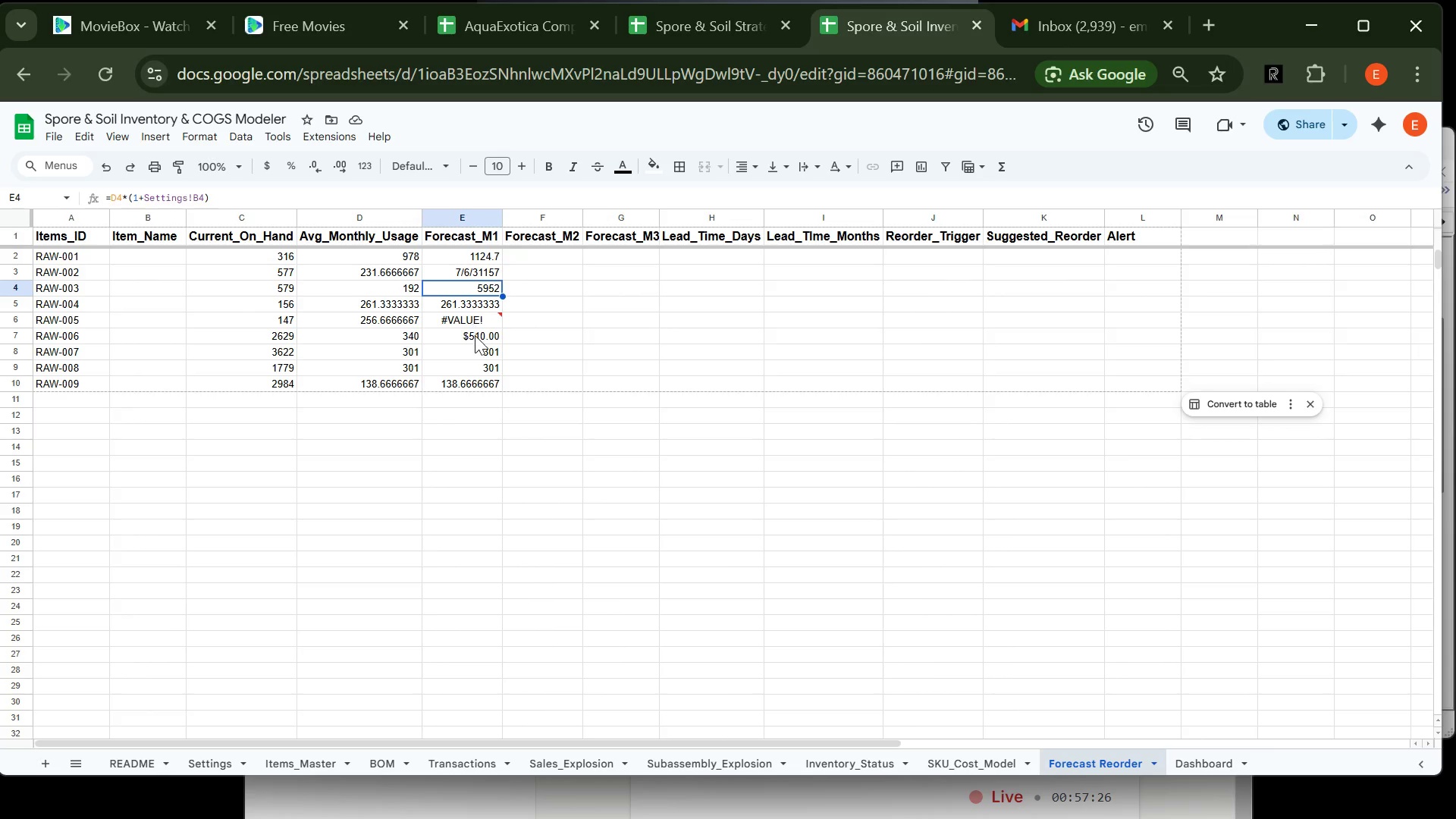 
left_click([475, 335])
 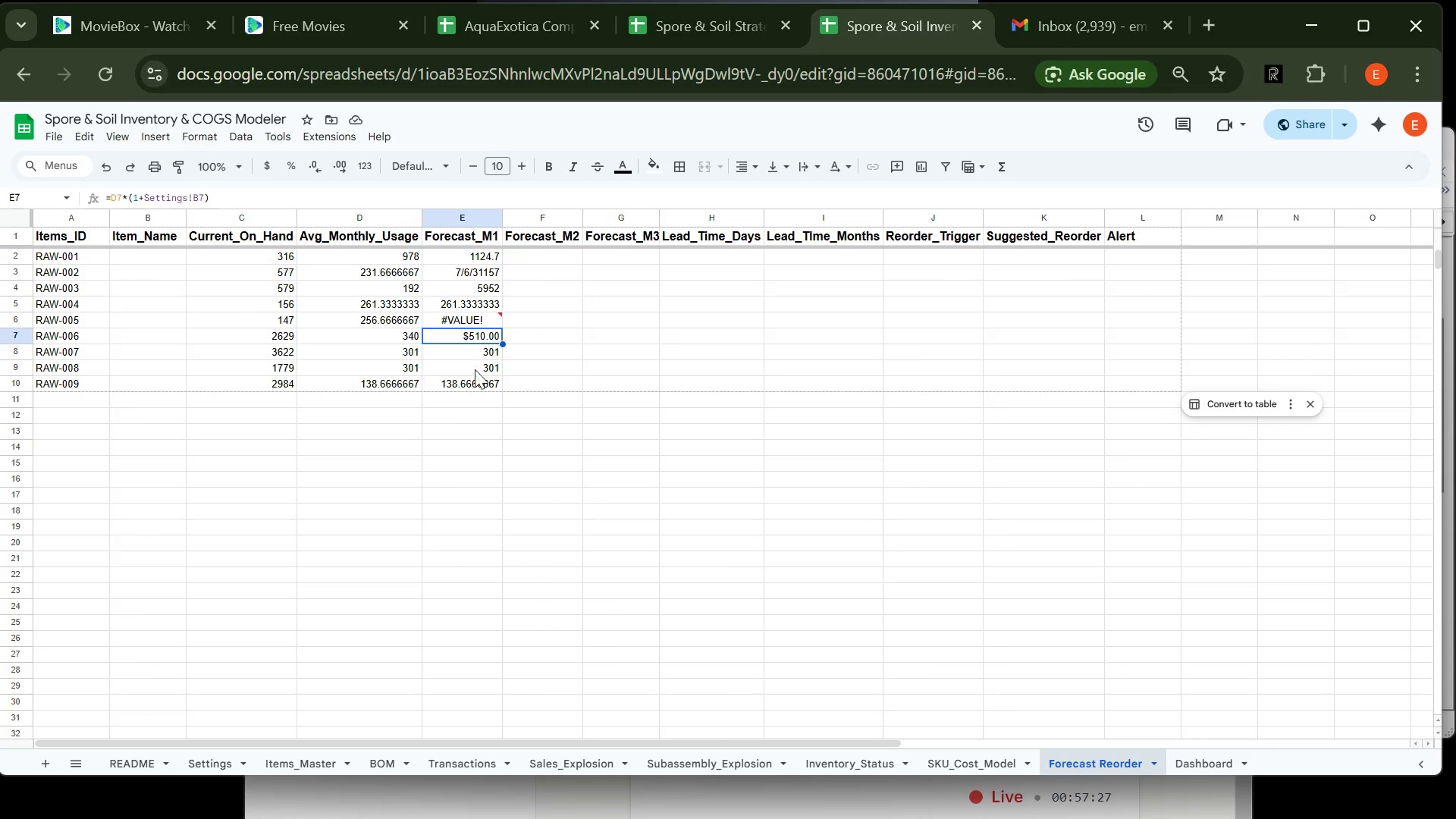 
left_click([475, 369])
 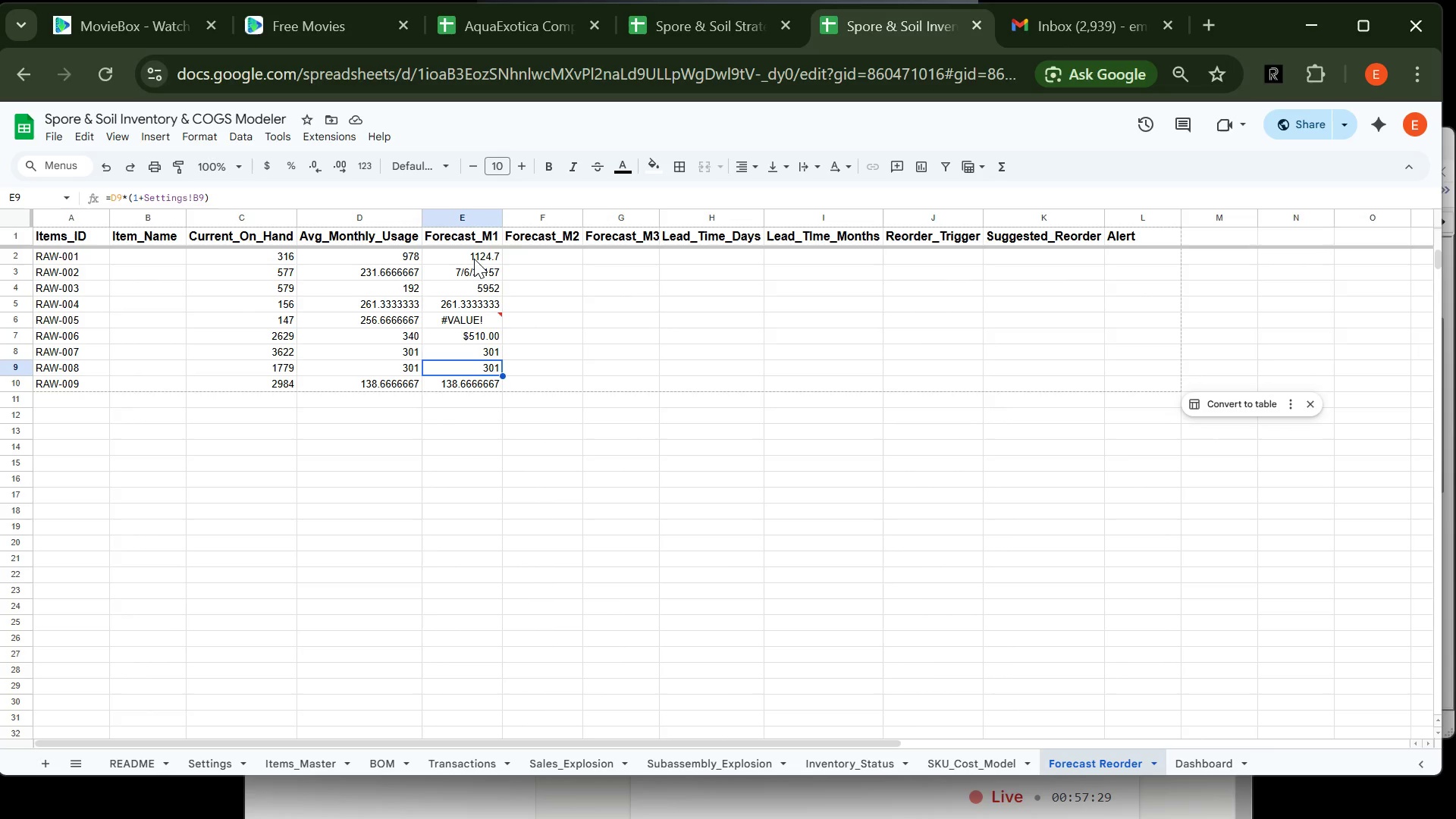 
left_click([474, 259])
 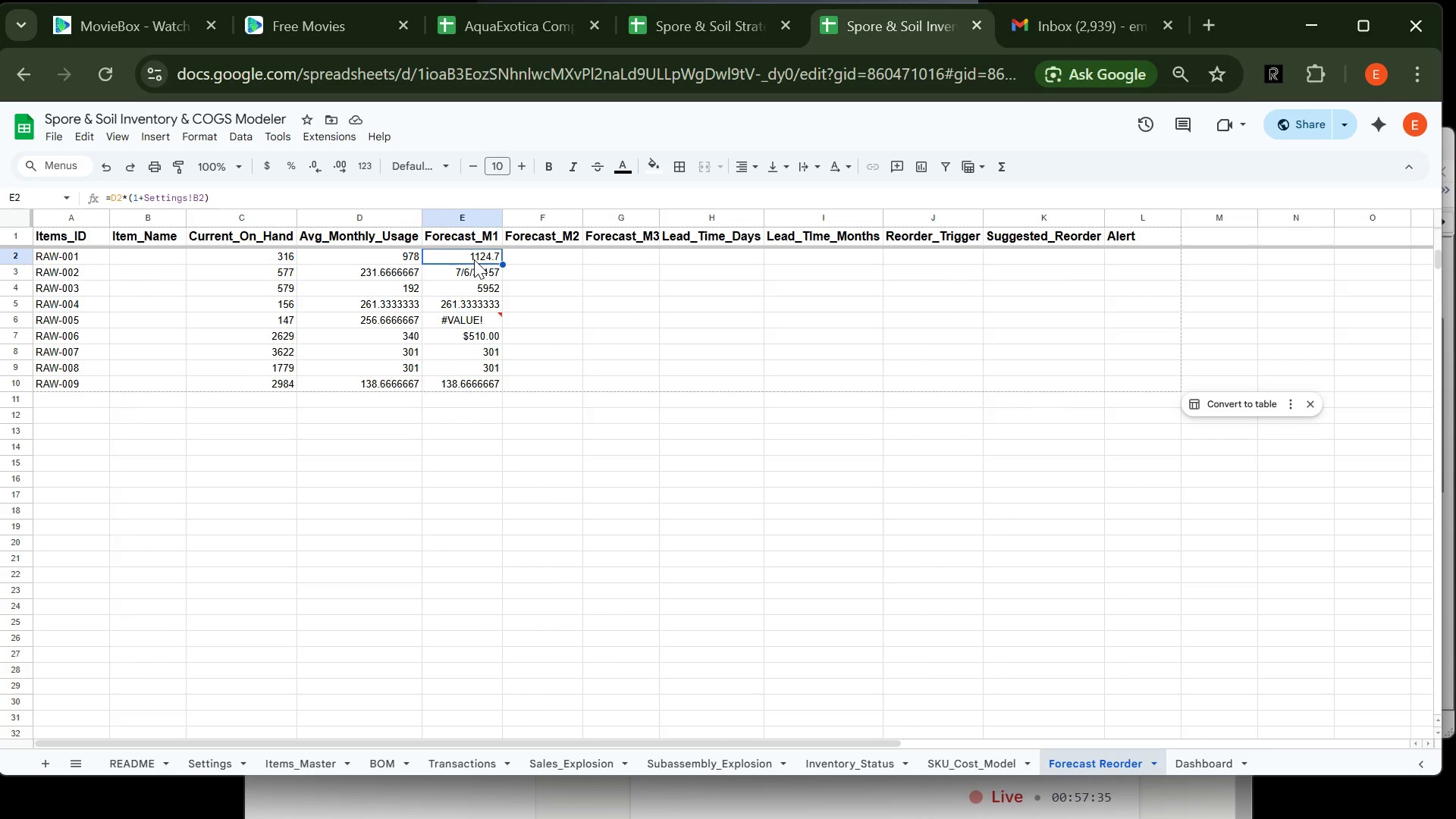 
wait(7.33)
 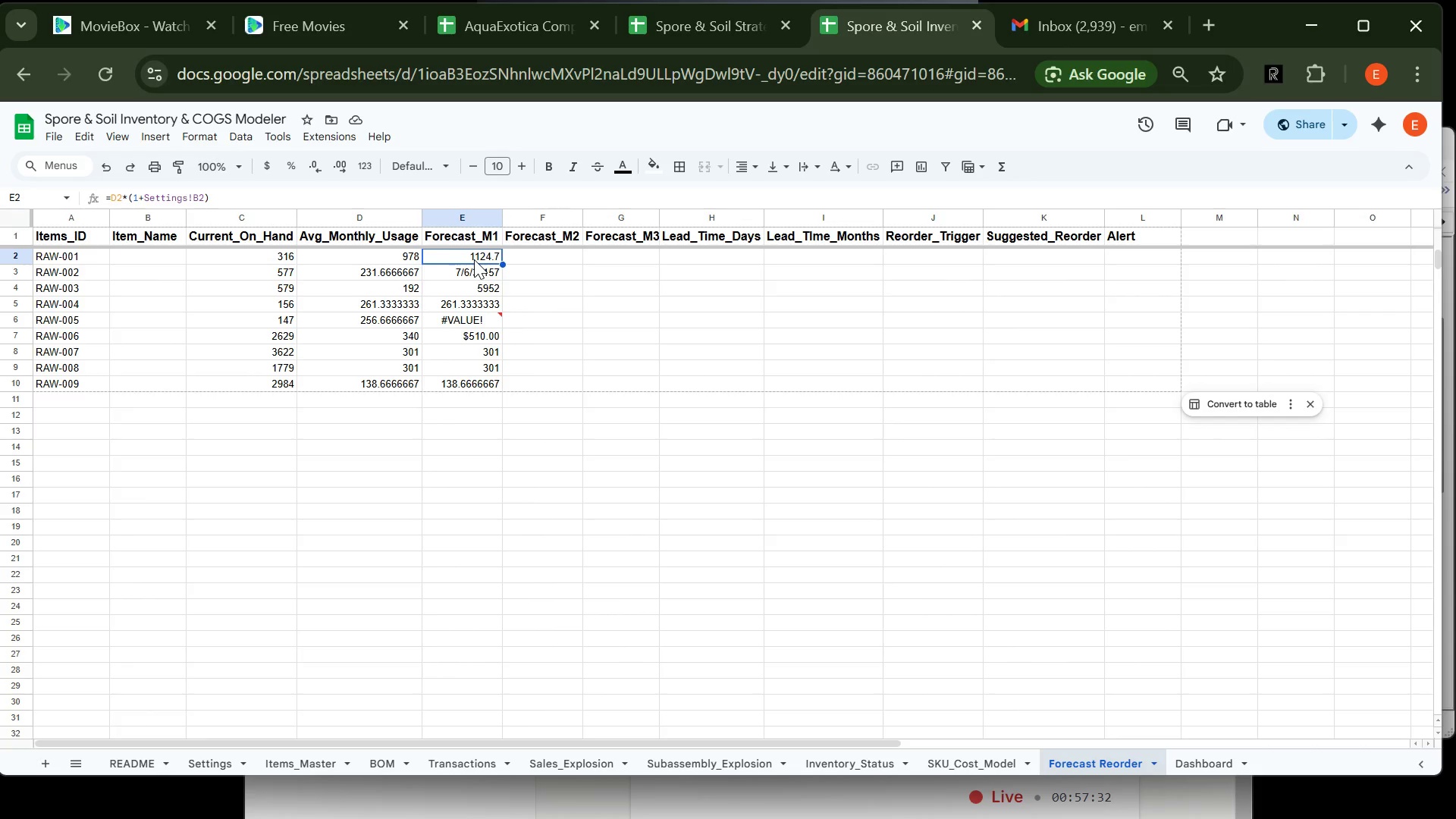 
left_click([206, 764])
 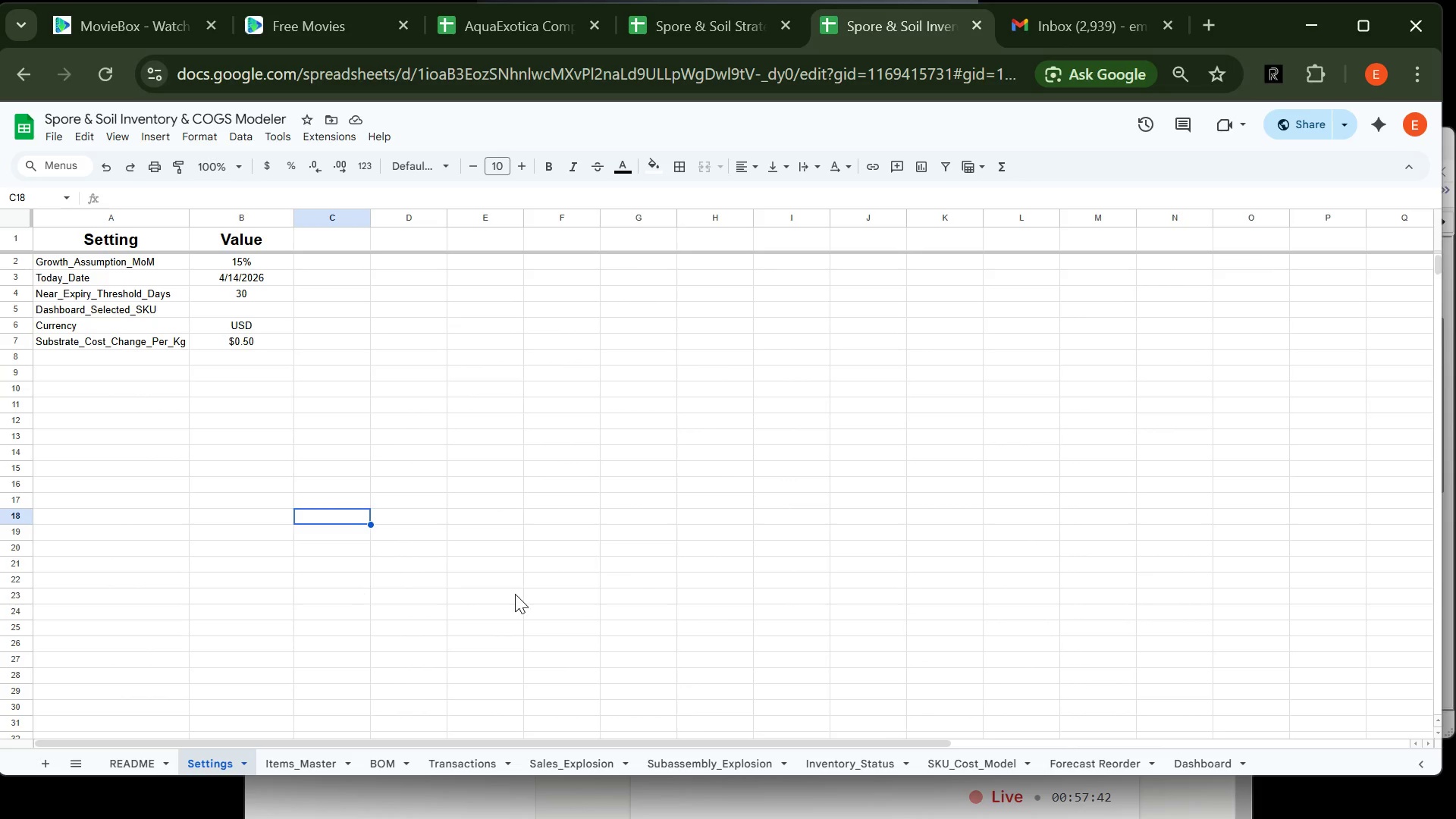 
wait(7.47)
 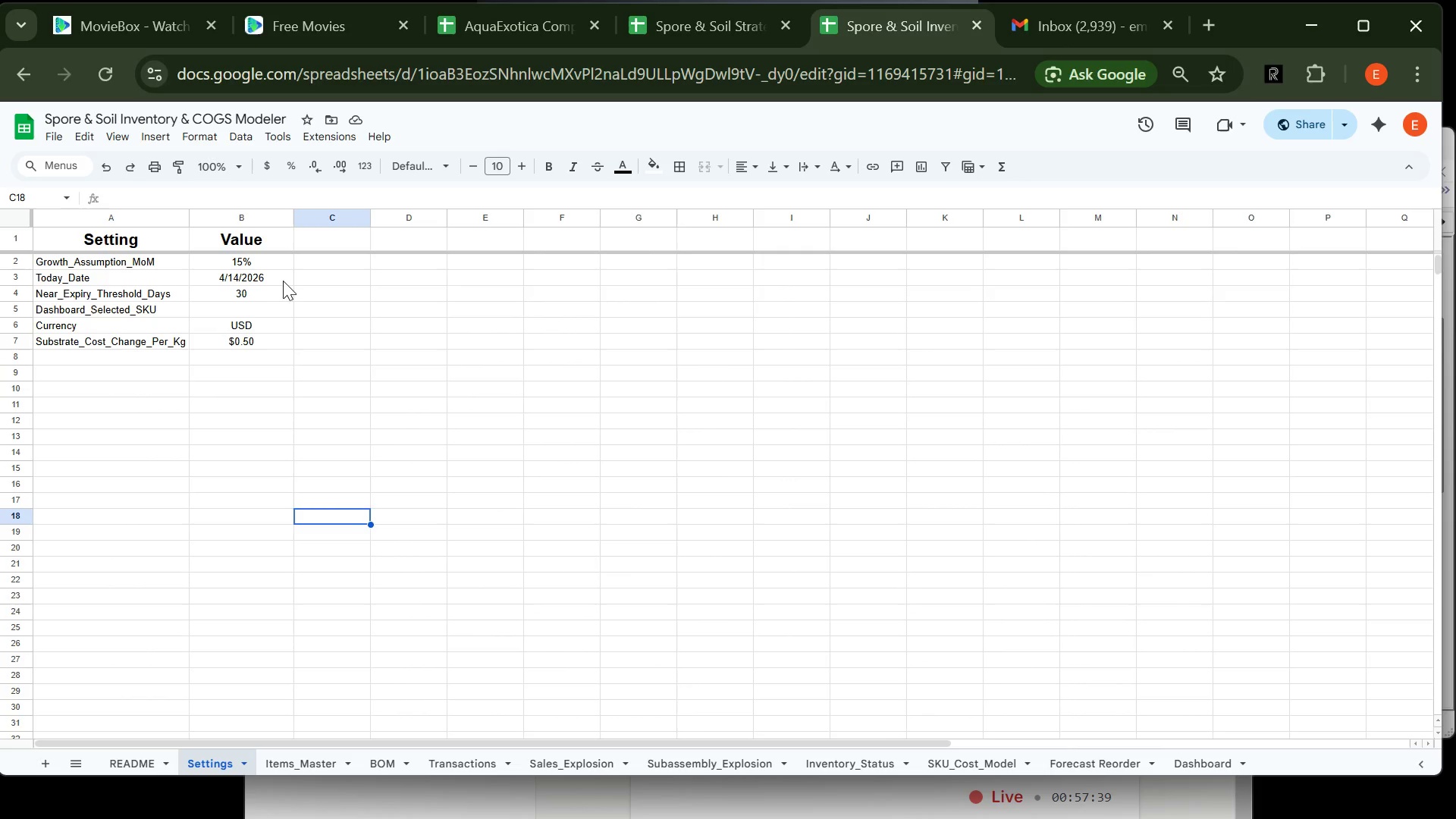 
left_click([959, 754])
 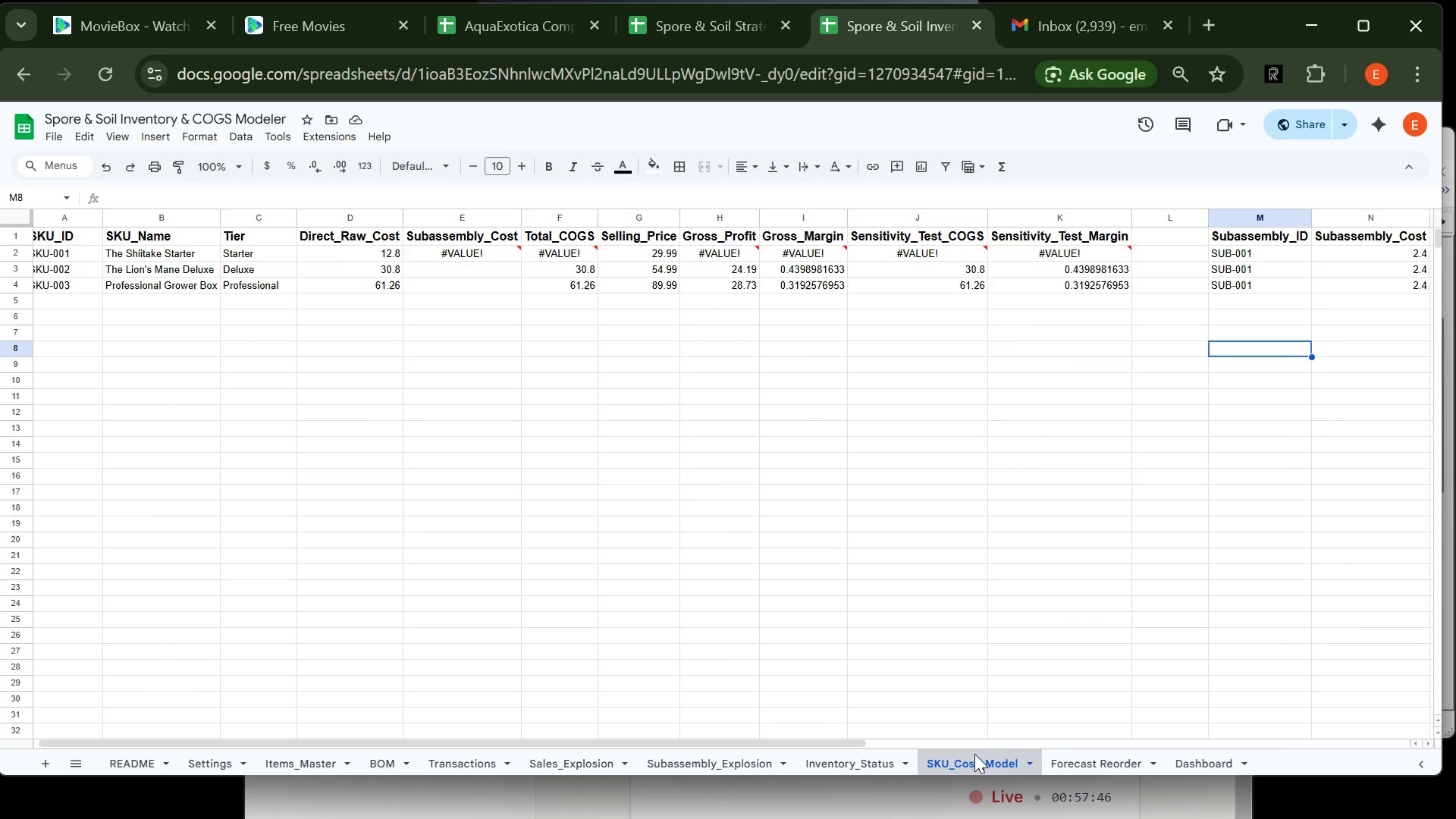 
left_click([1083, 763])
 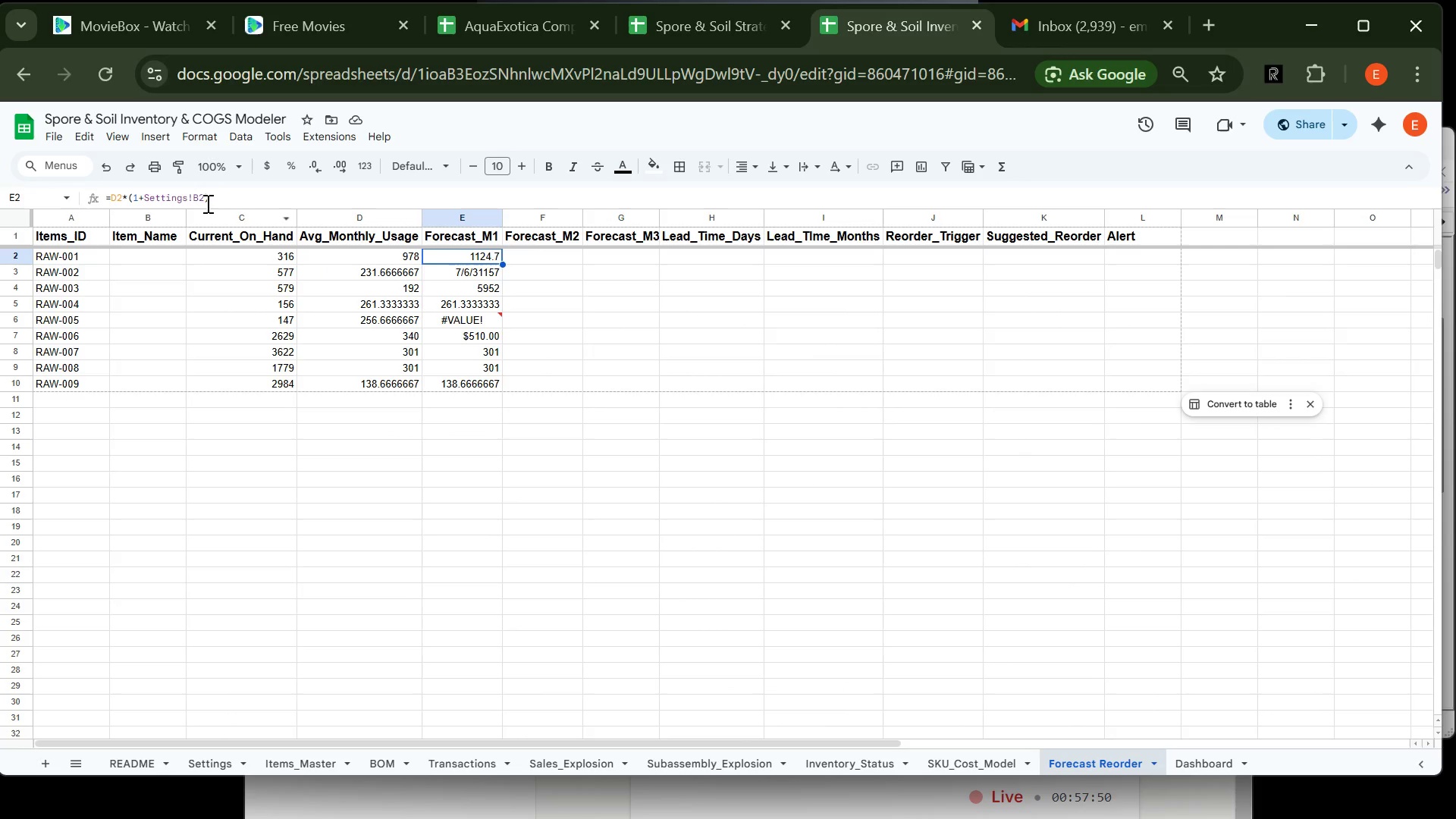 
left_click([192, 196])
 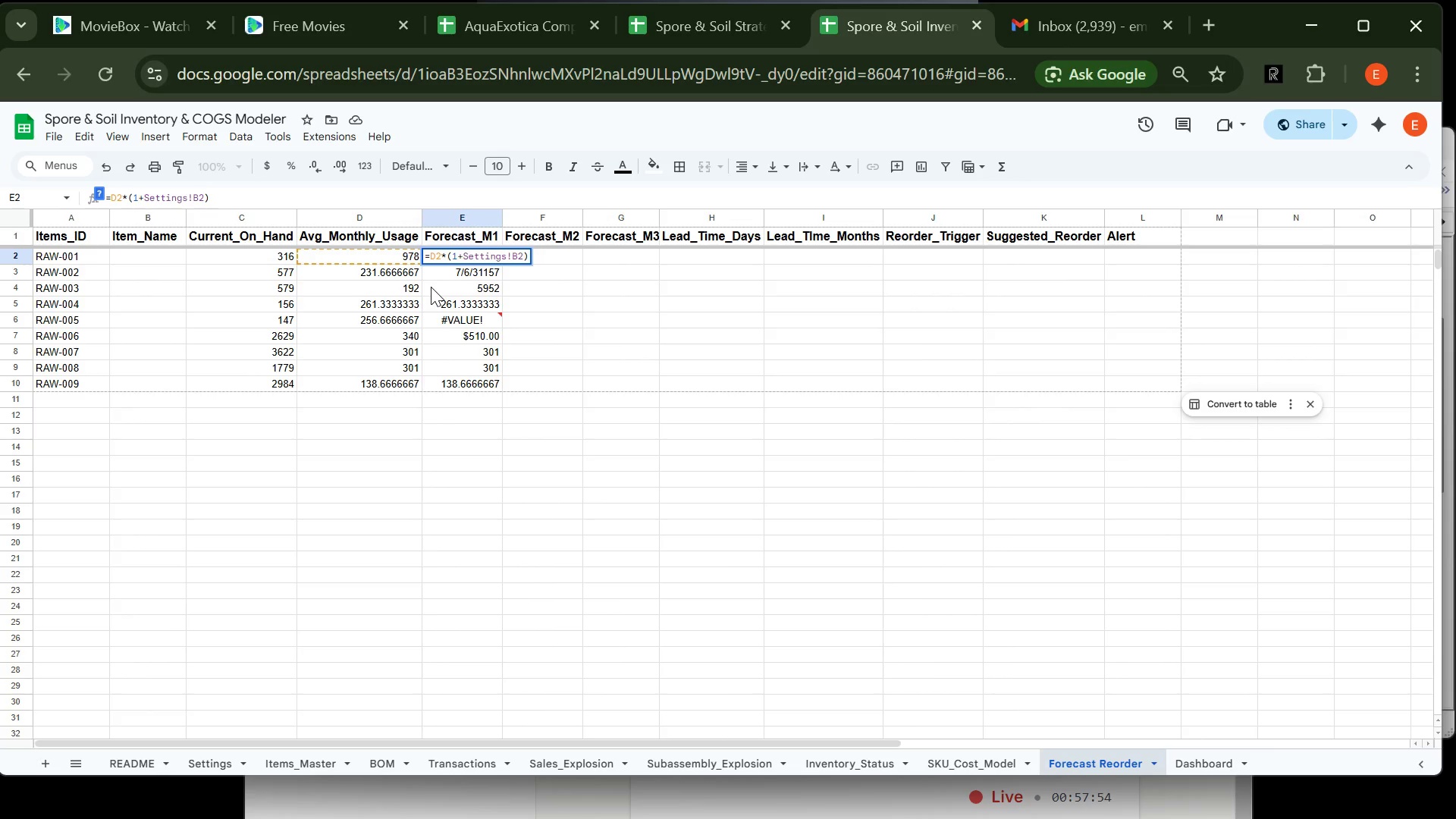 
key(Shift+4)
 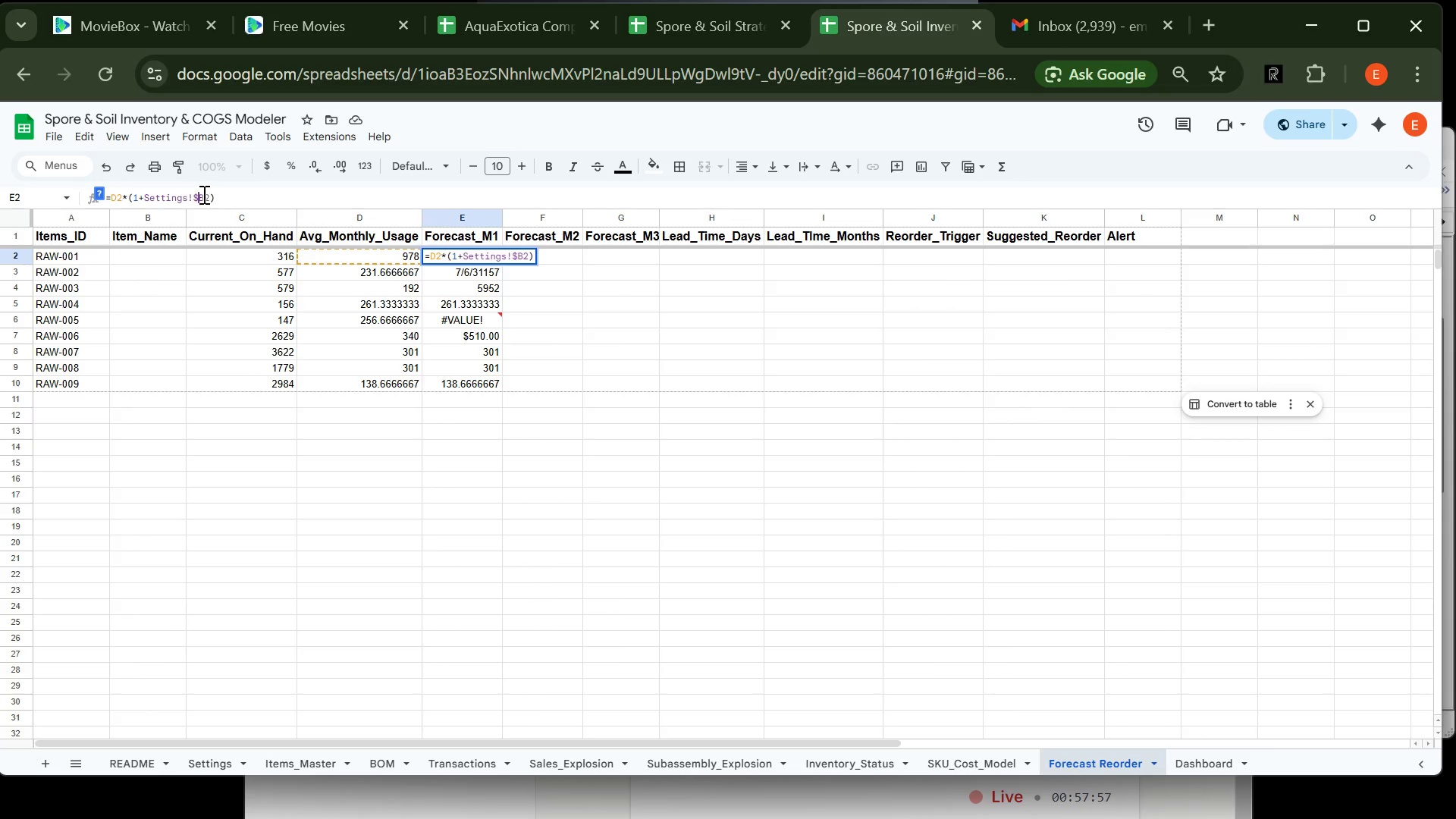 
left_click([202, 194])
 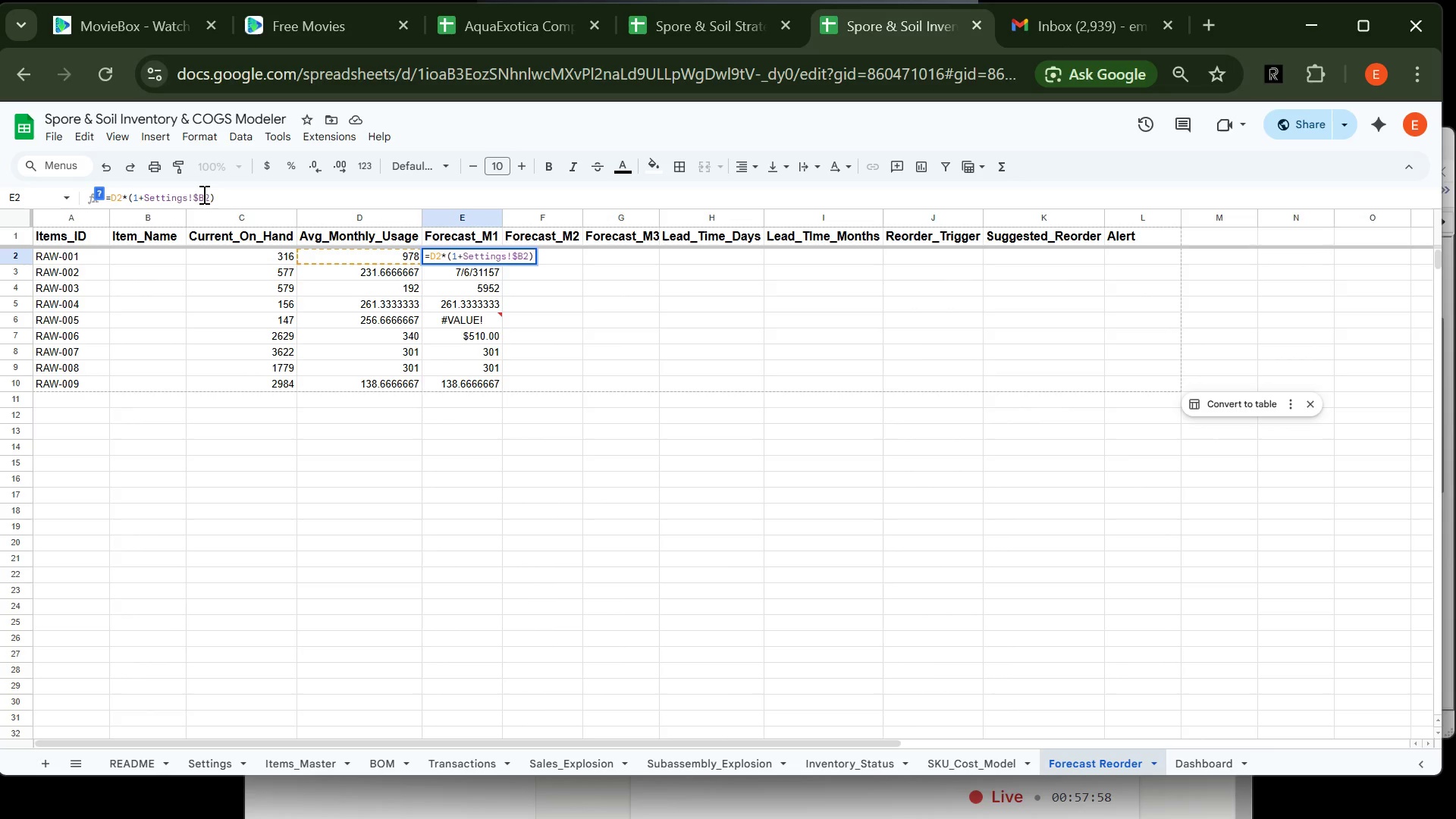 
key(Shift+4)
 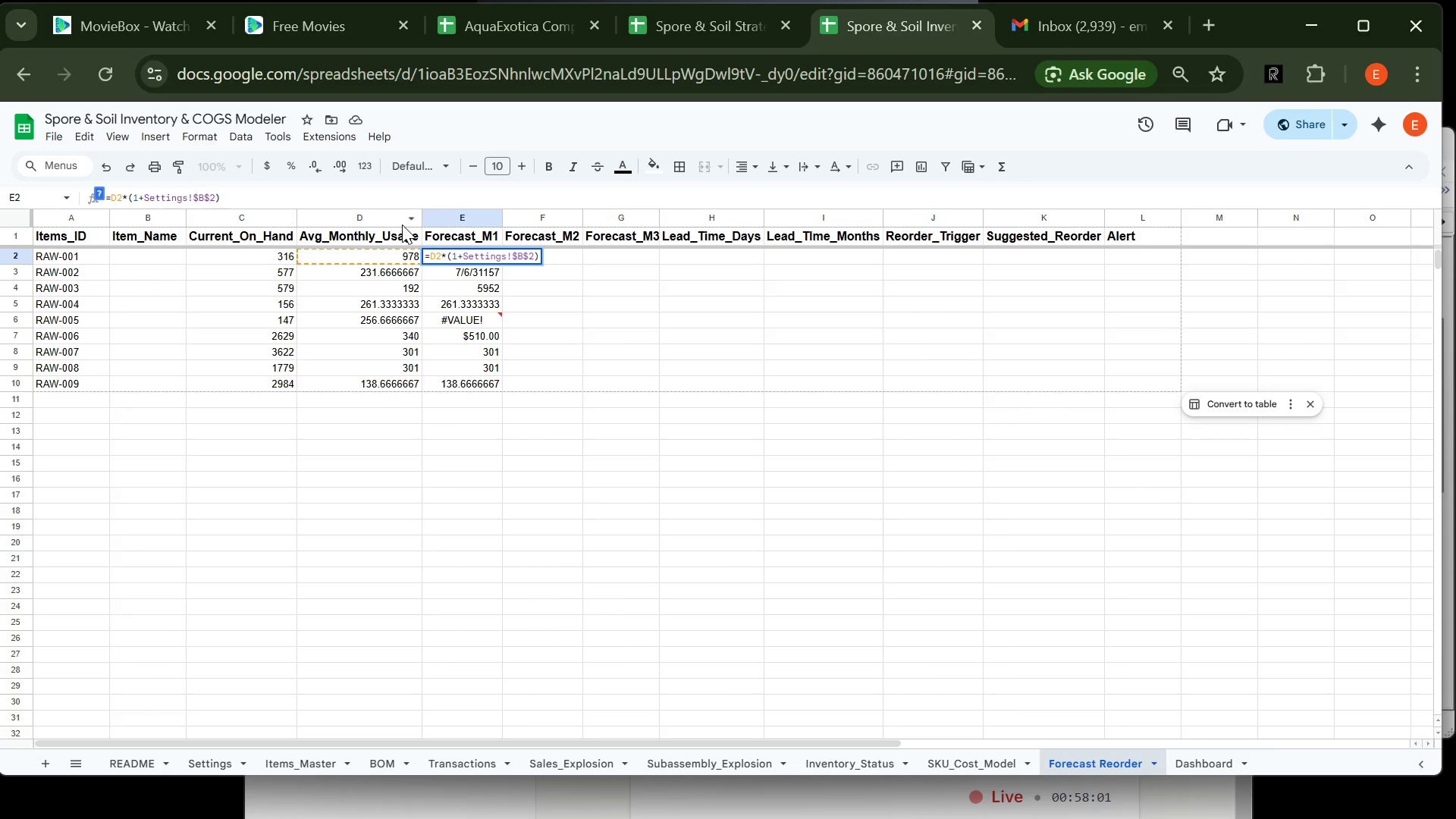 
key(Enter)
 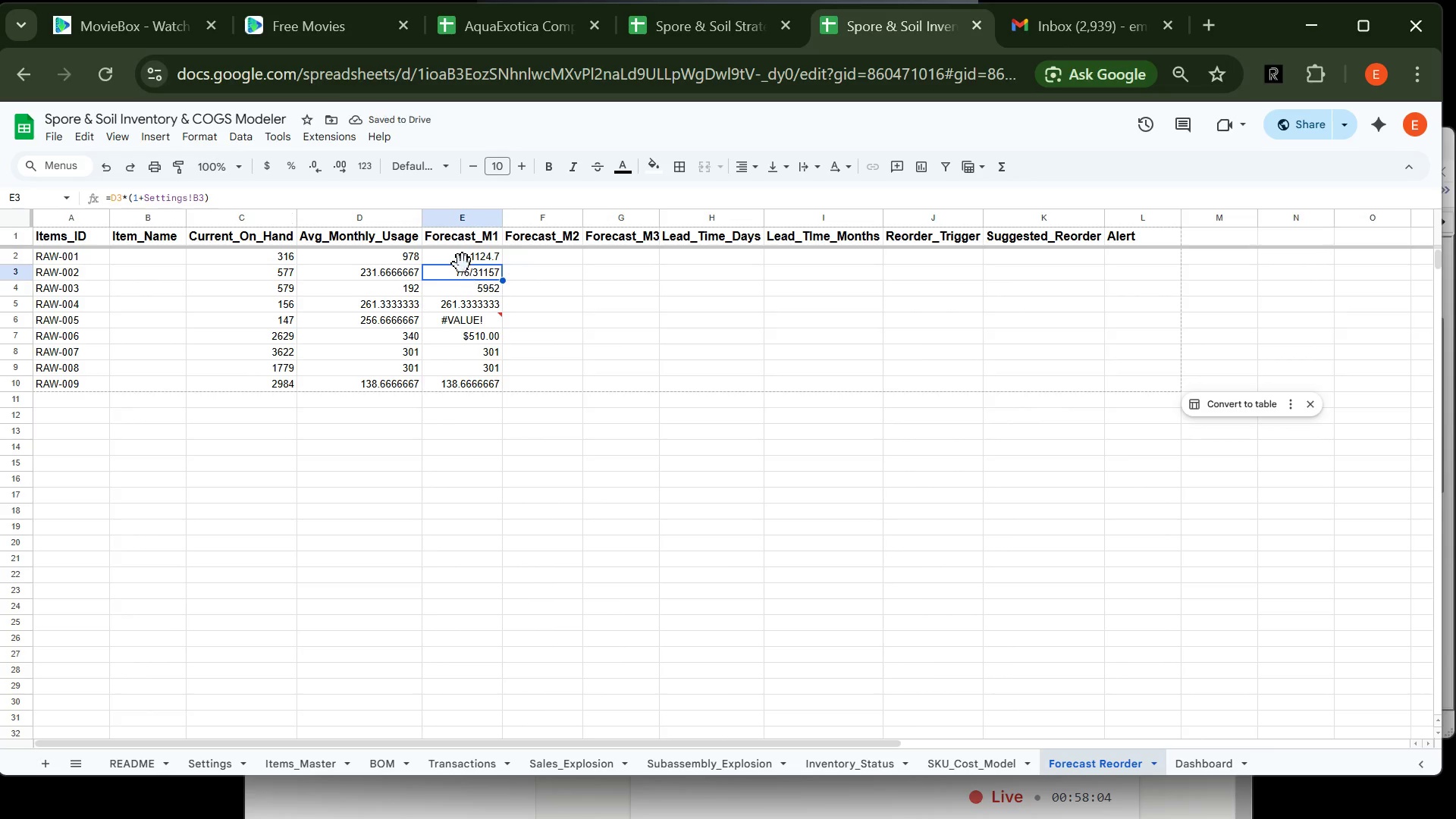 
left_click([464, 260])
 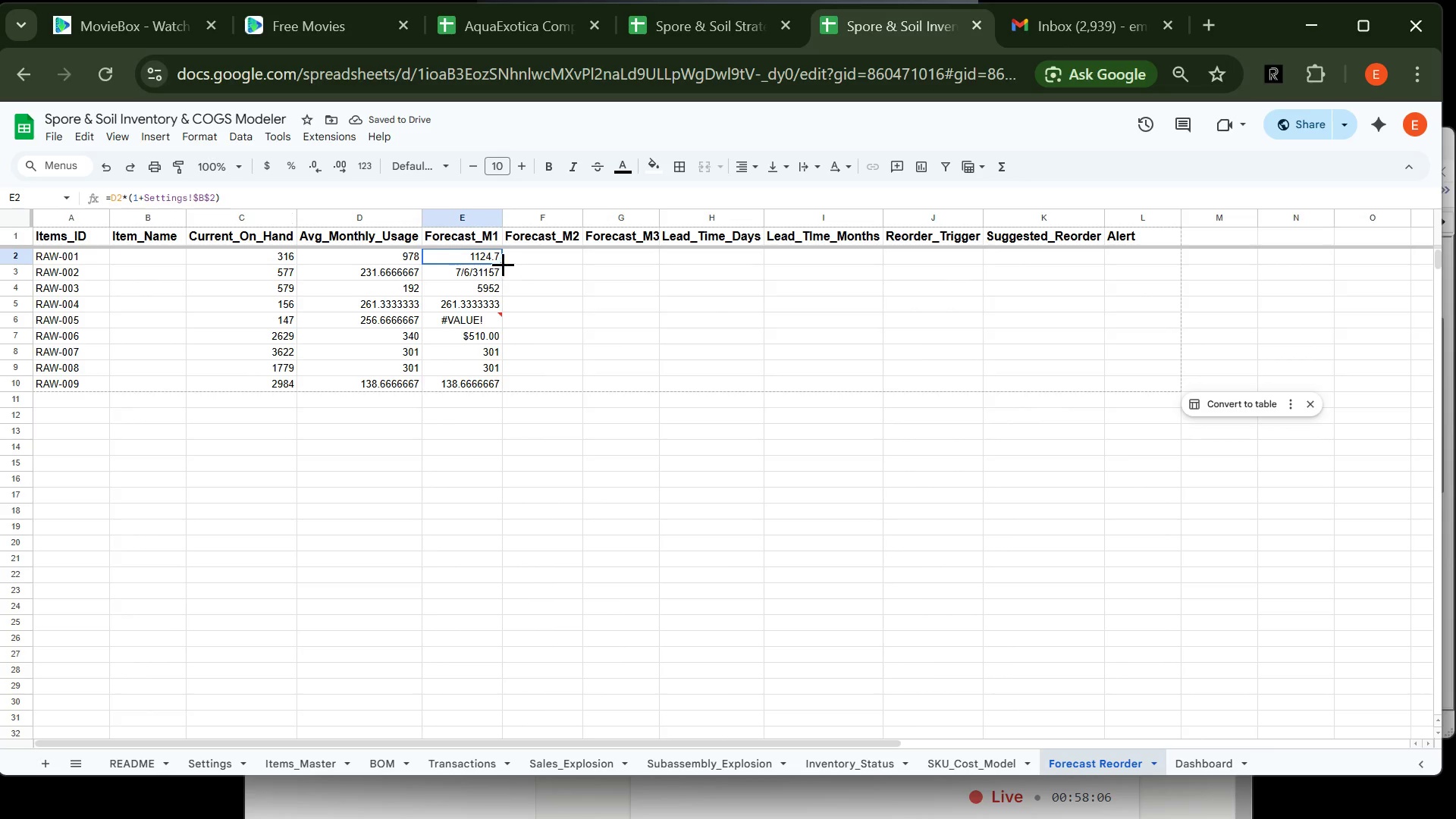 
left_click_drag(start_coordinate=[502, 263], to_coordinate=[493, 387])
 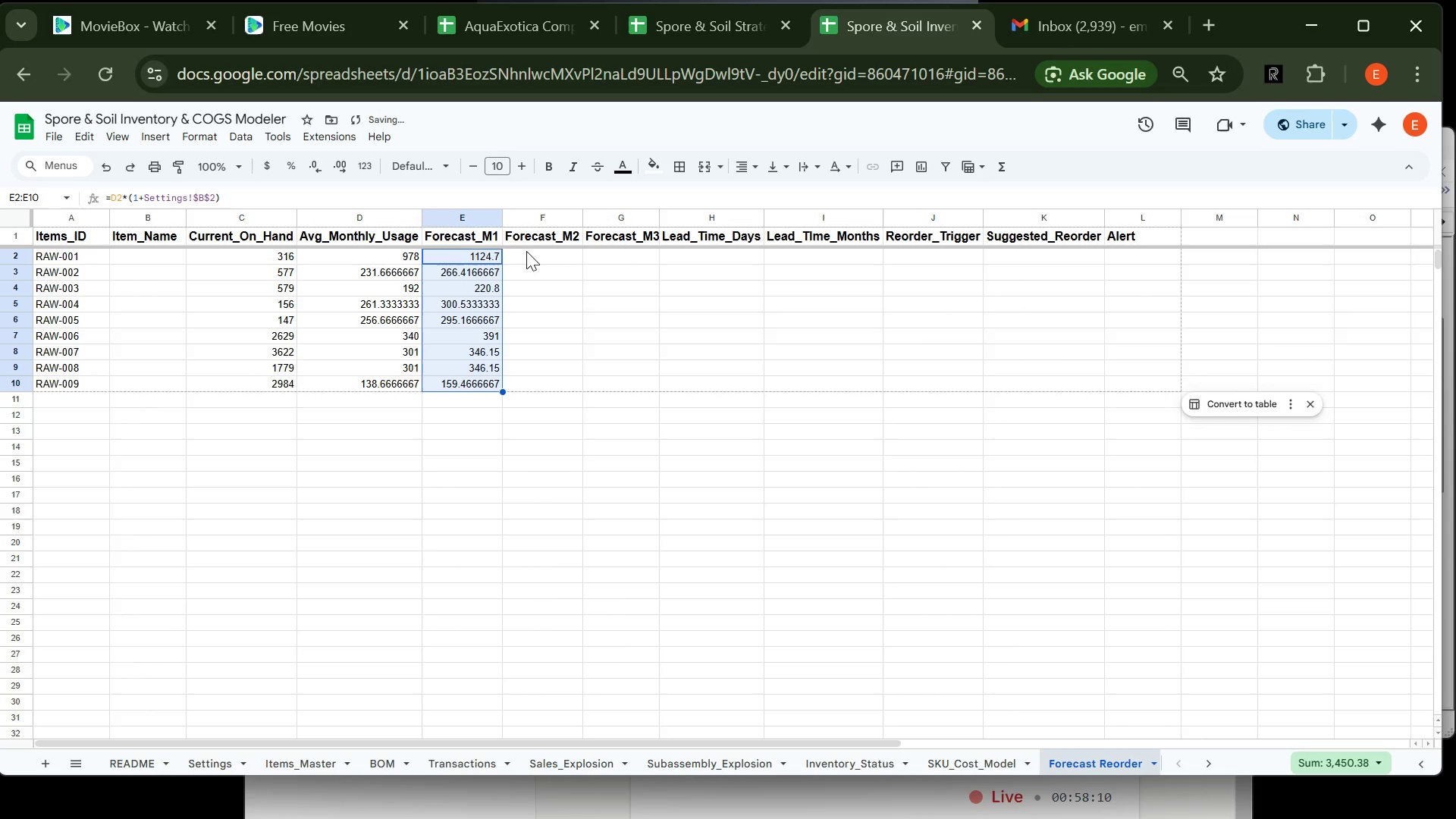 
left_click([526, 256])
 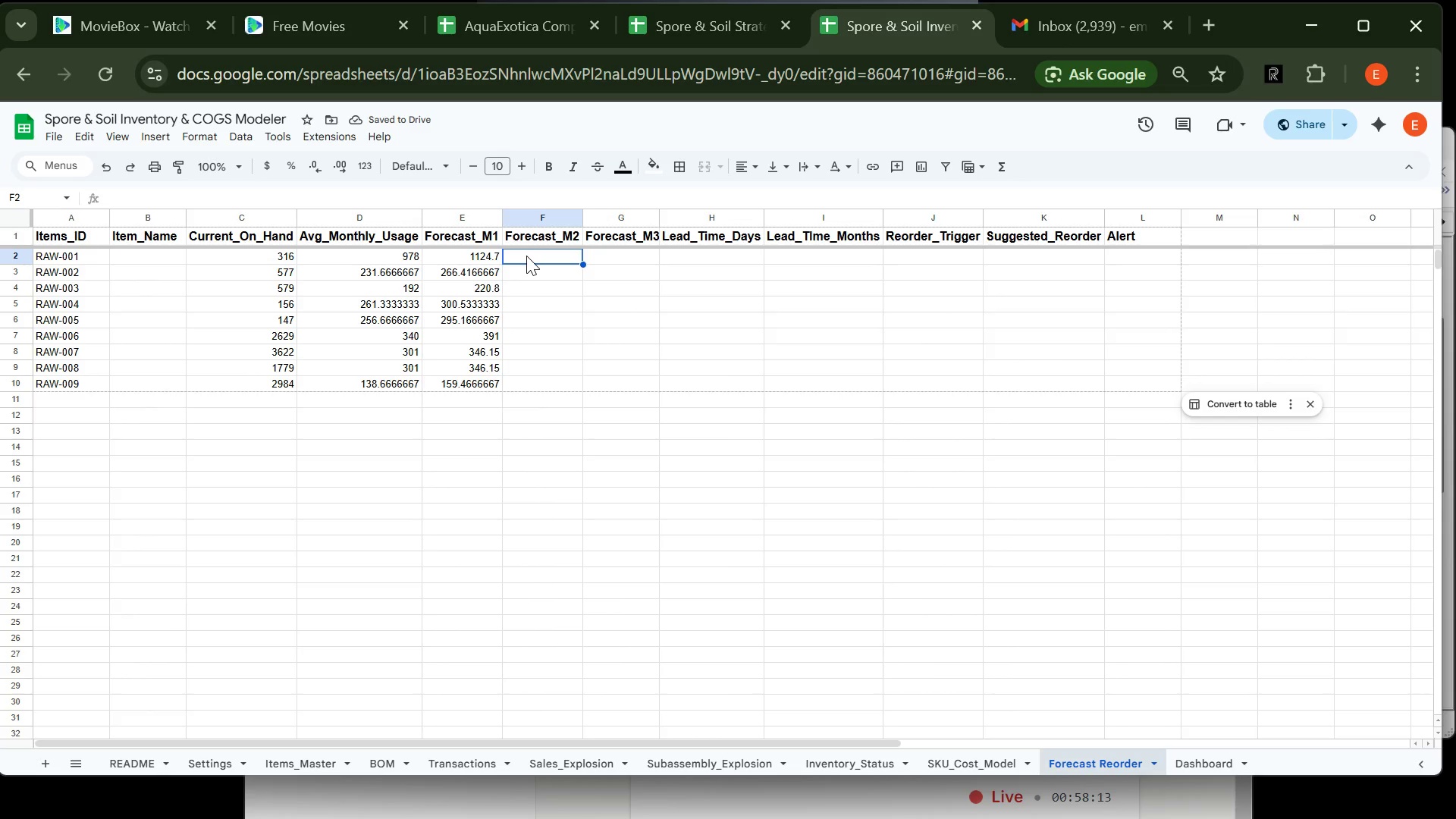 
type(=E2*)
 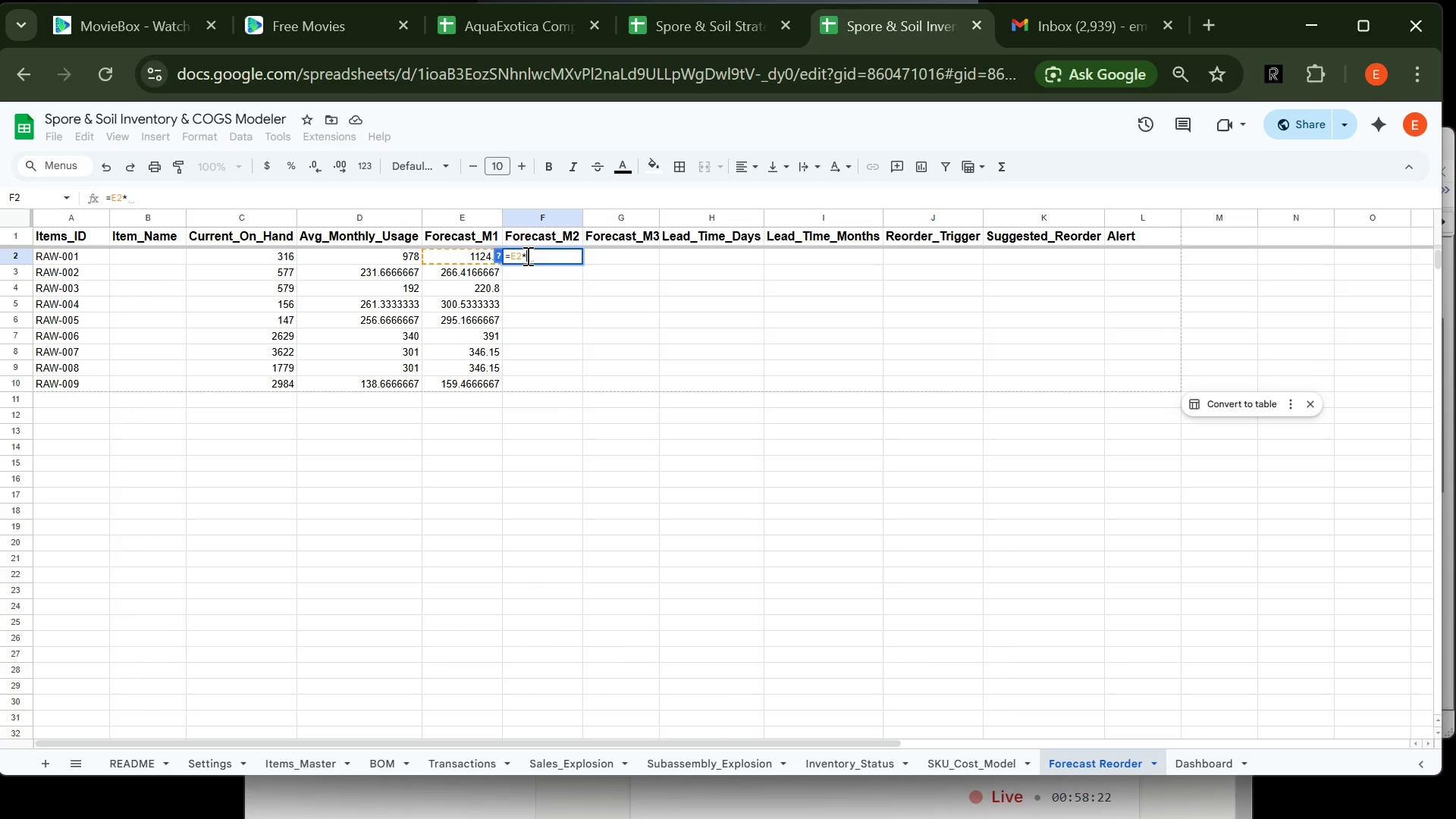 
wait(7.44)
 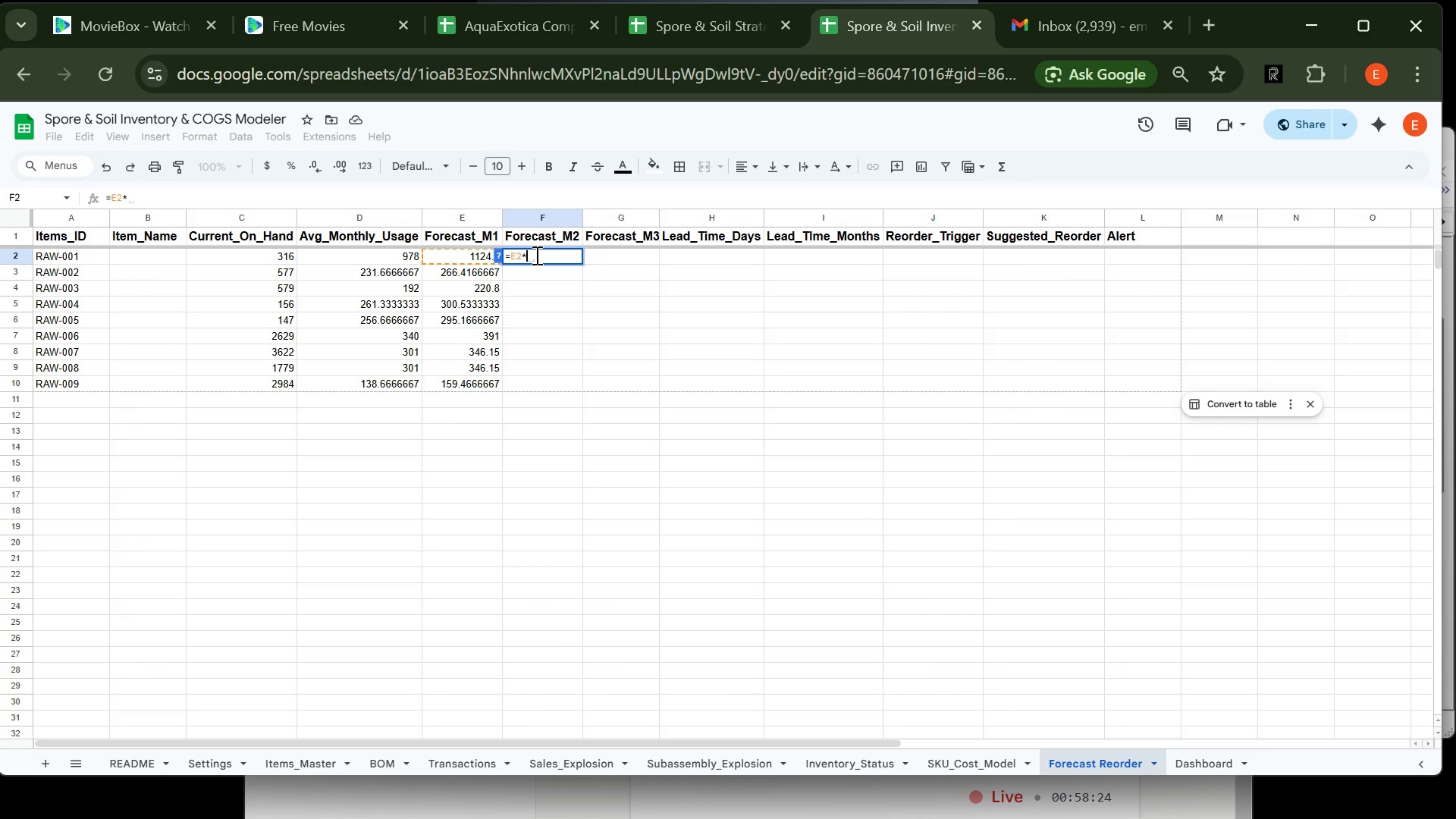 
type((1)
 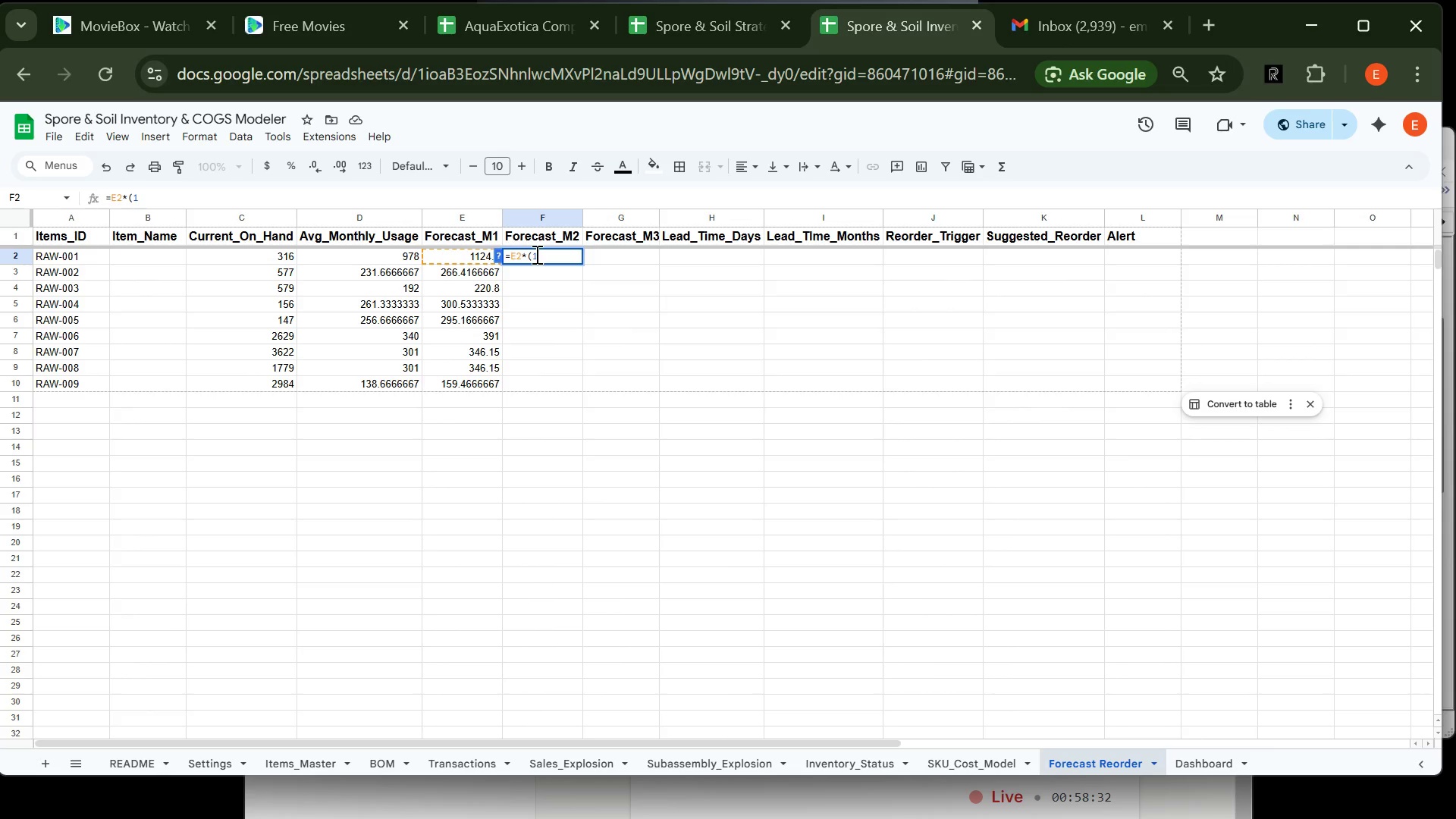 
key(Shift+Equal)
 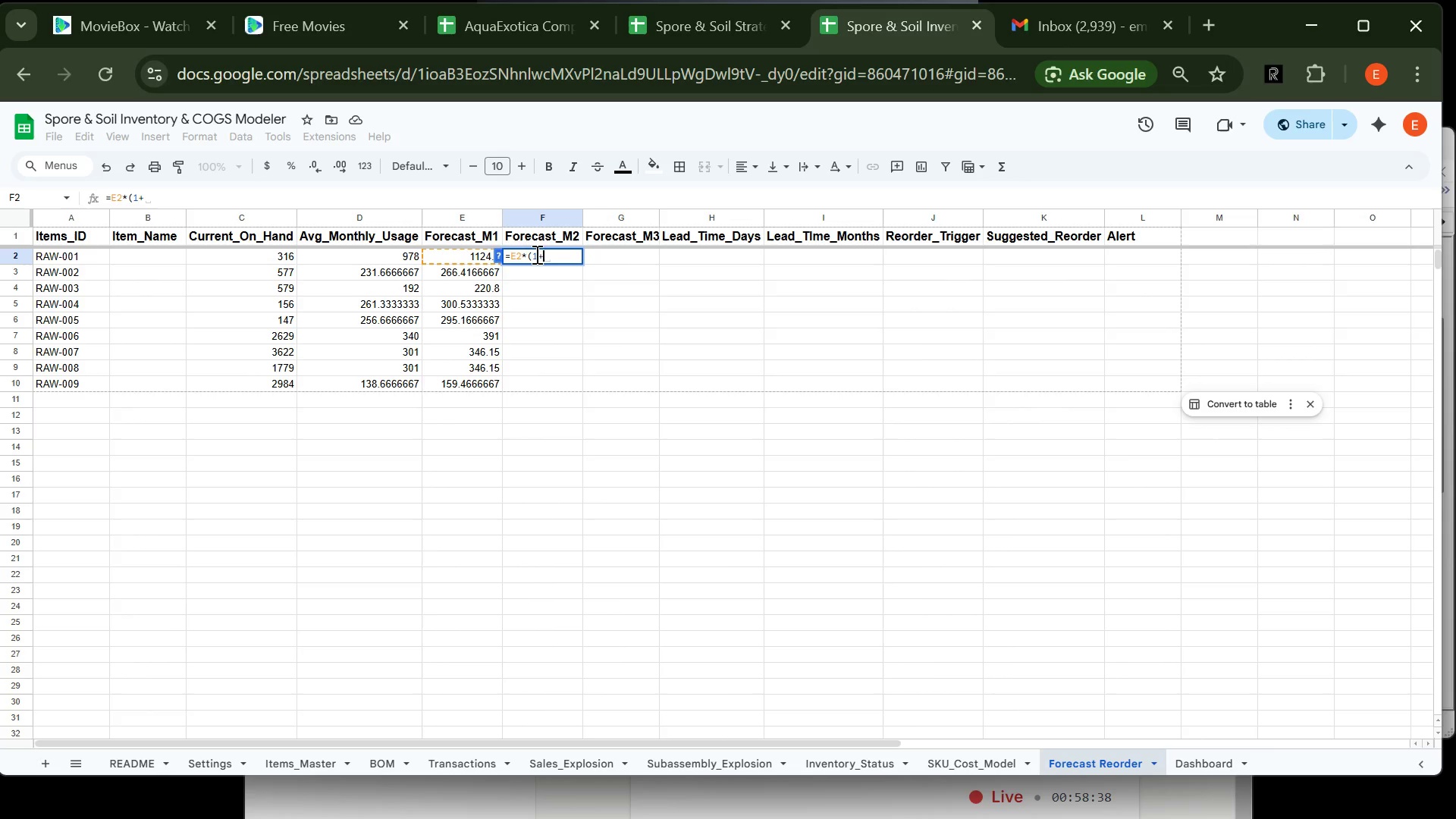 
wait(5.3)
 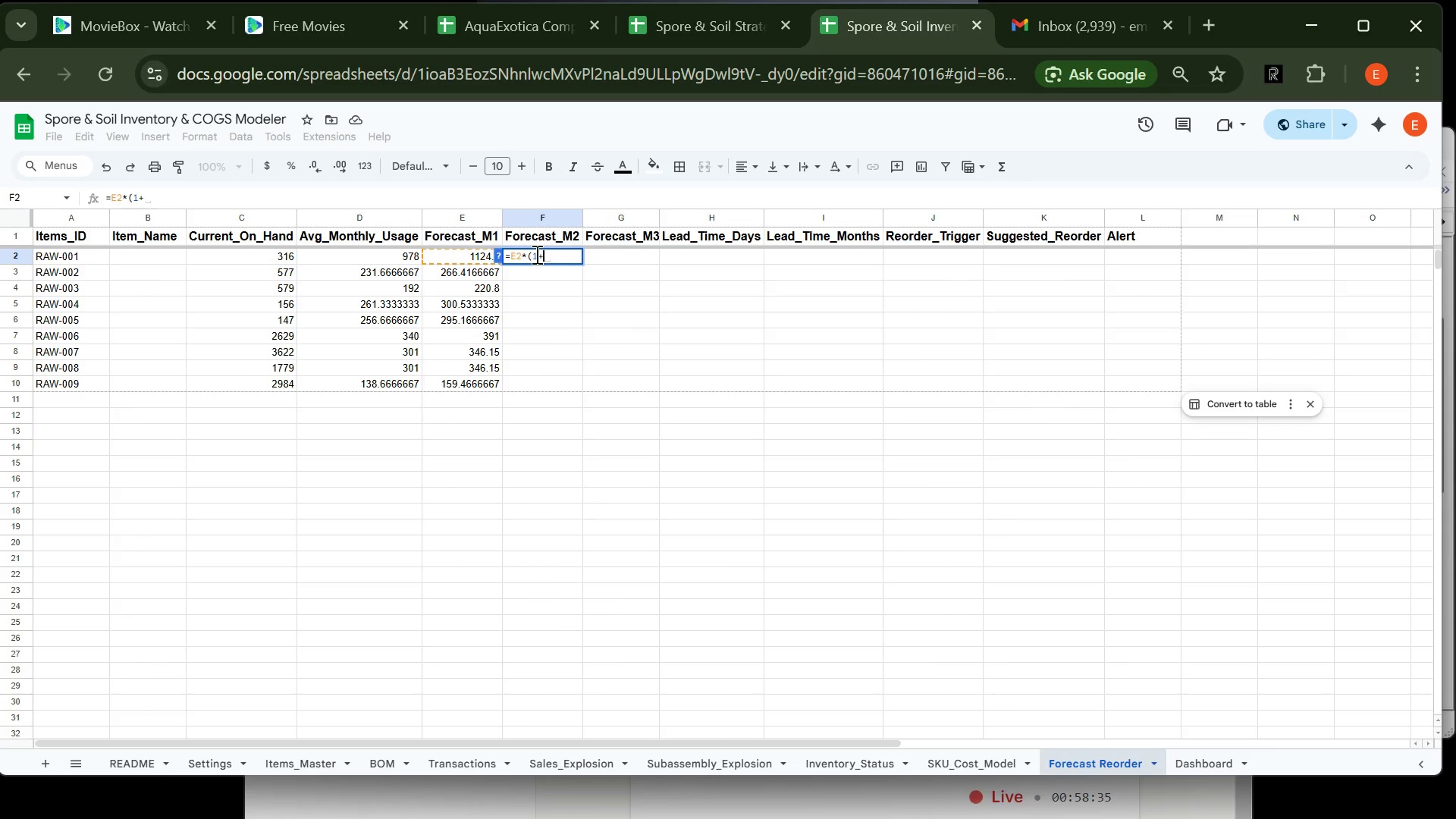 
type(Settings!$B$2))
 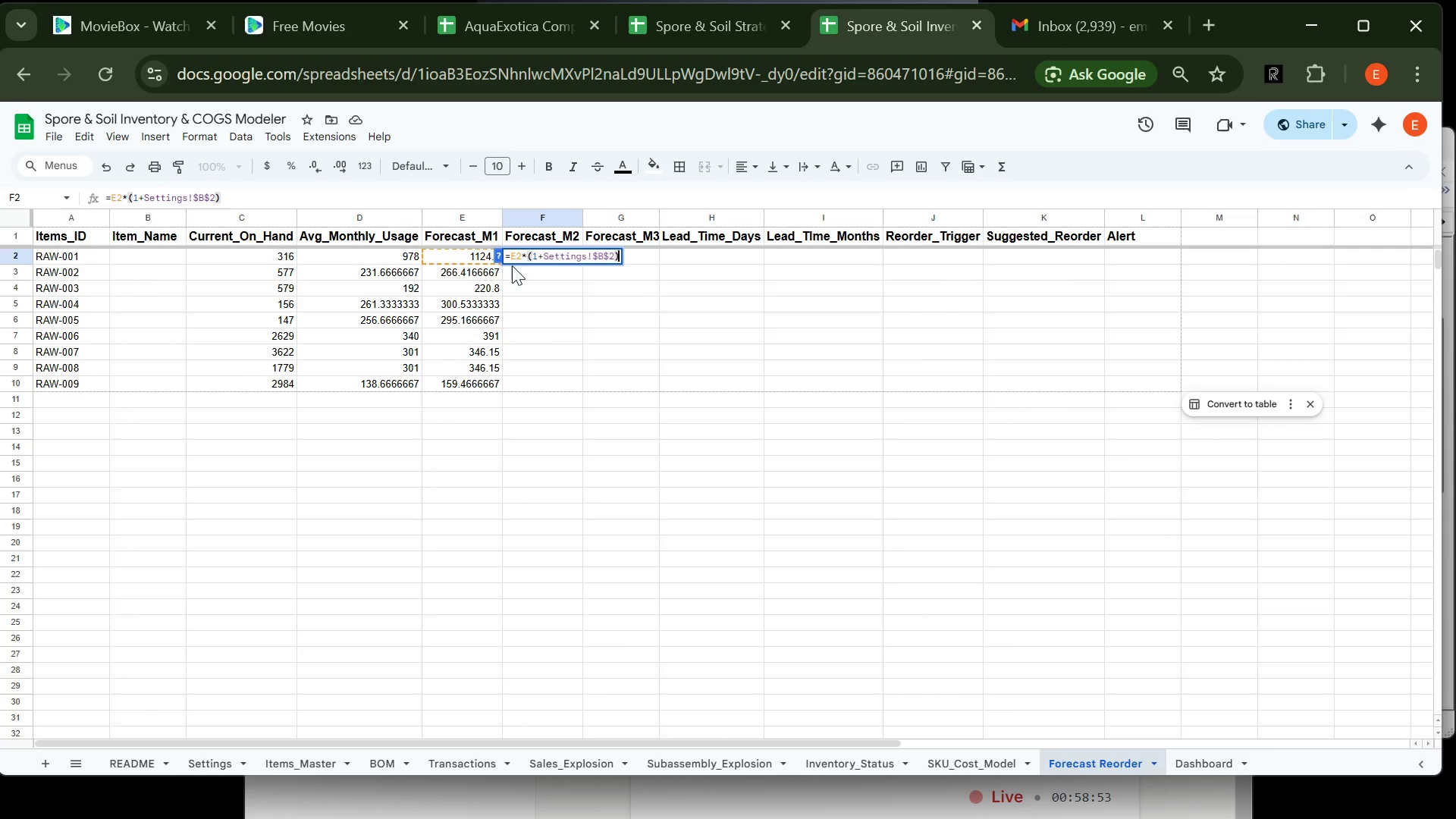 
key(Enter)
 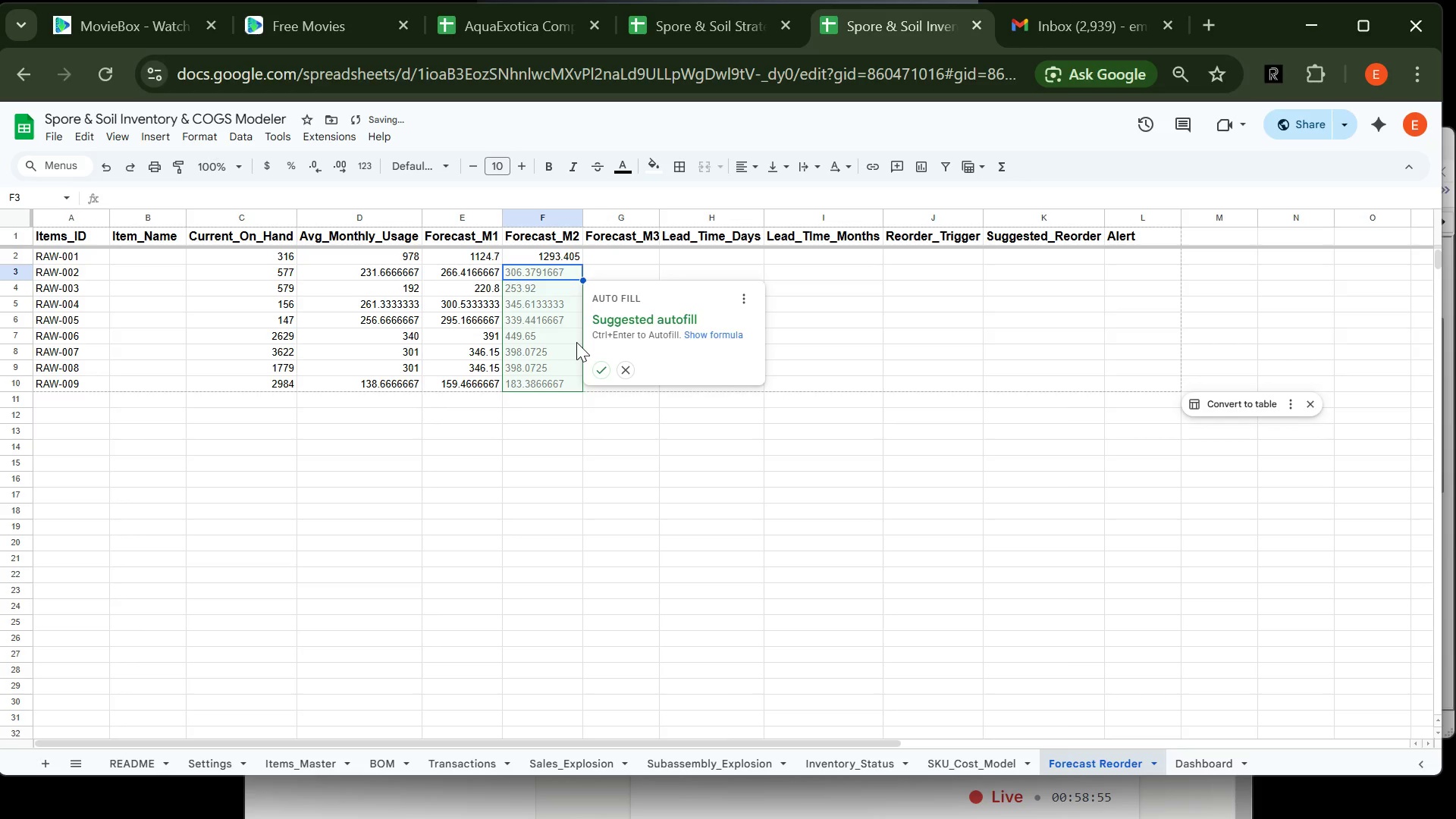 
left_click([601, 369])
 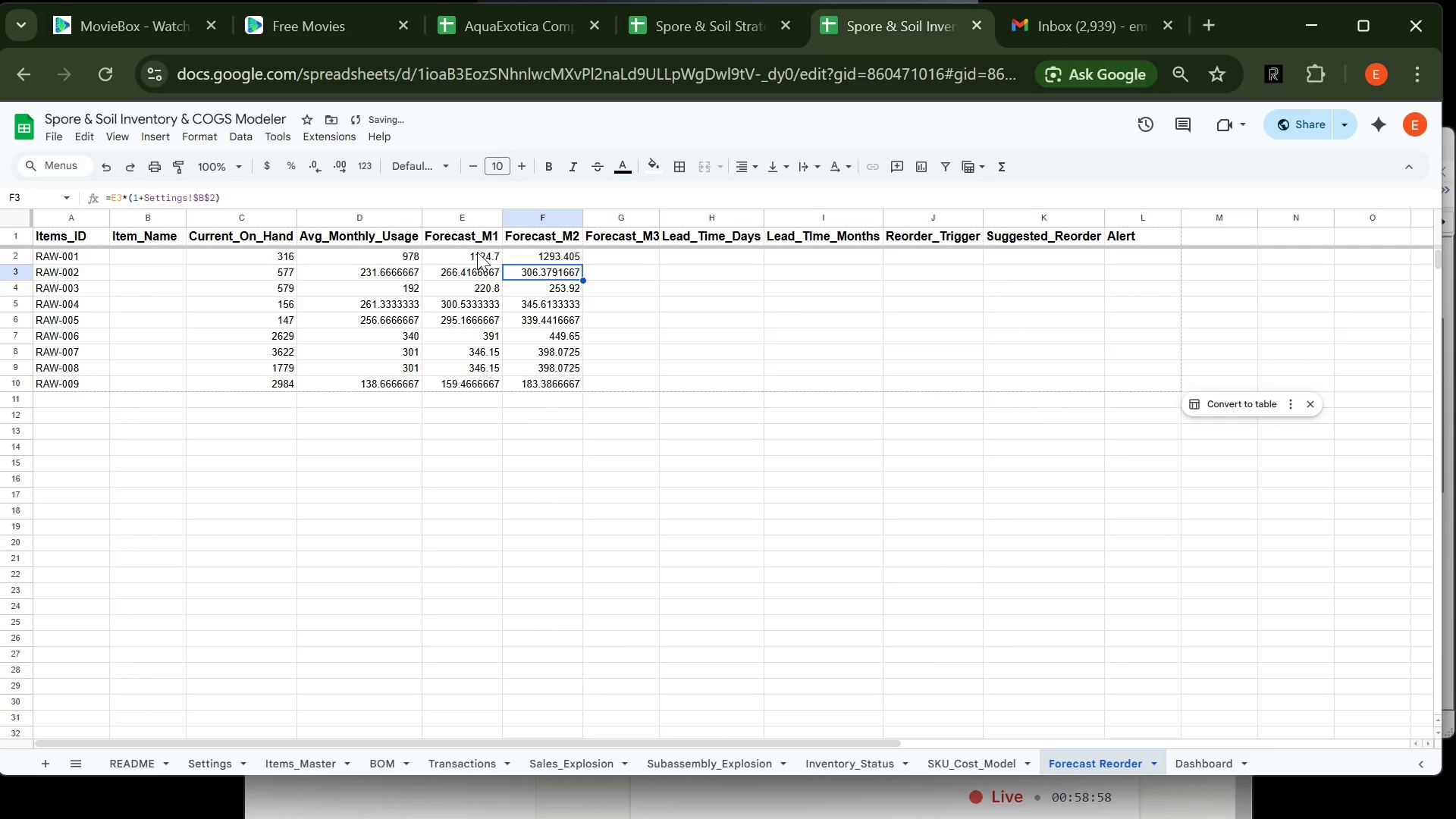 
left_click([475, 254])
 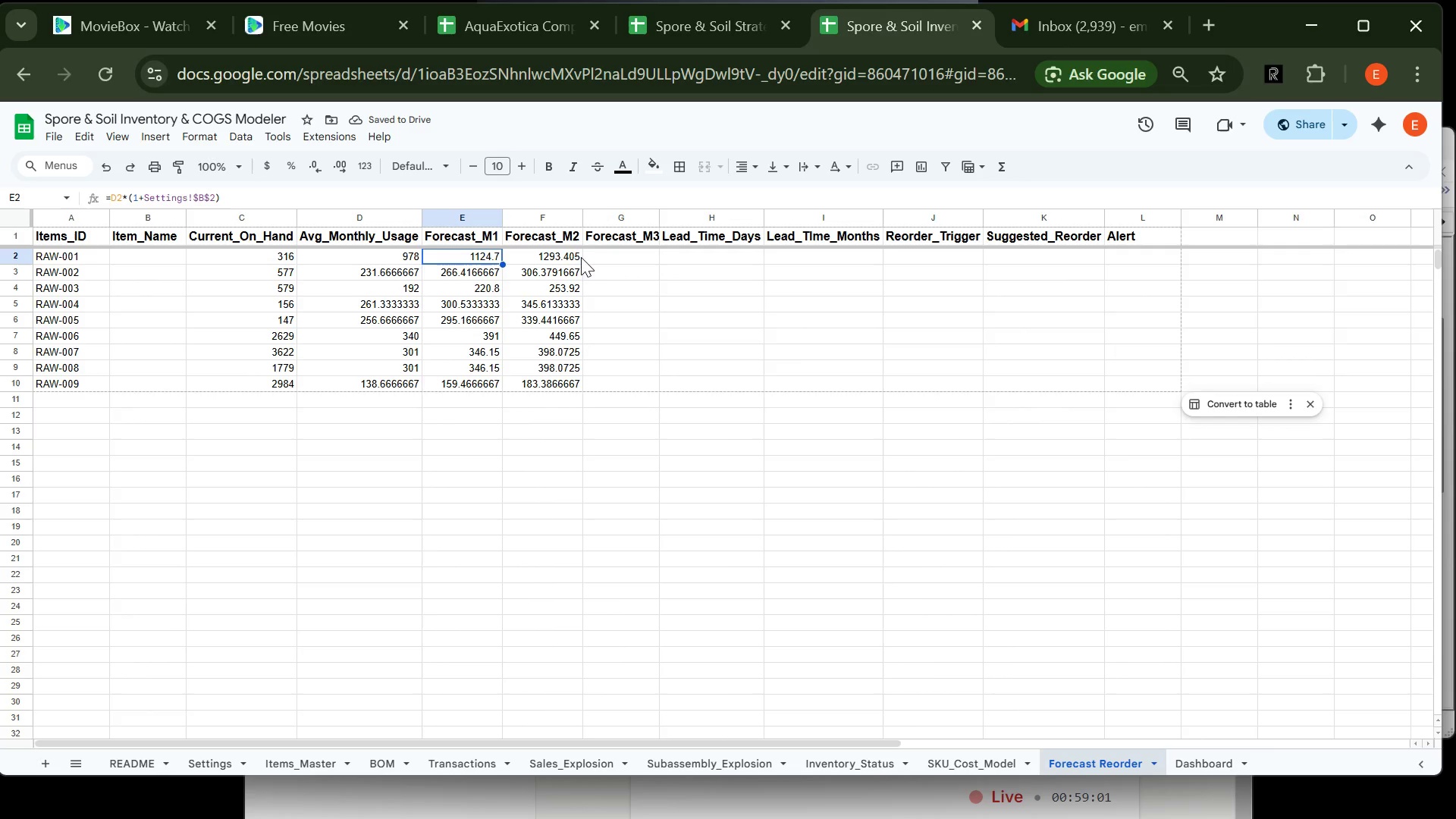 
left_click([605, 256])
 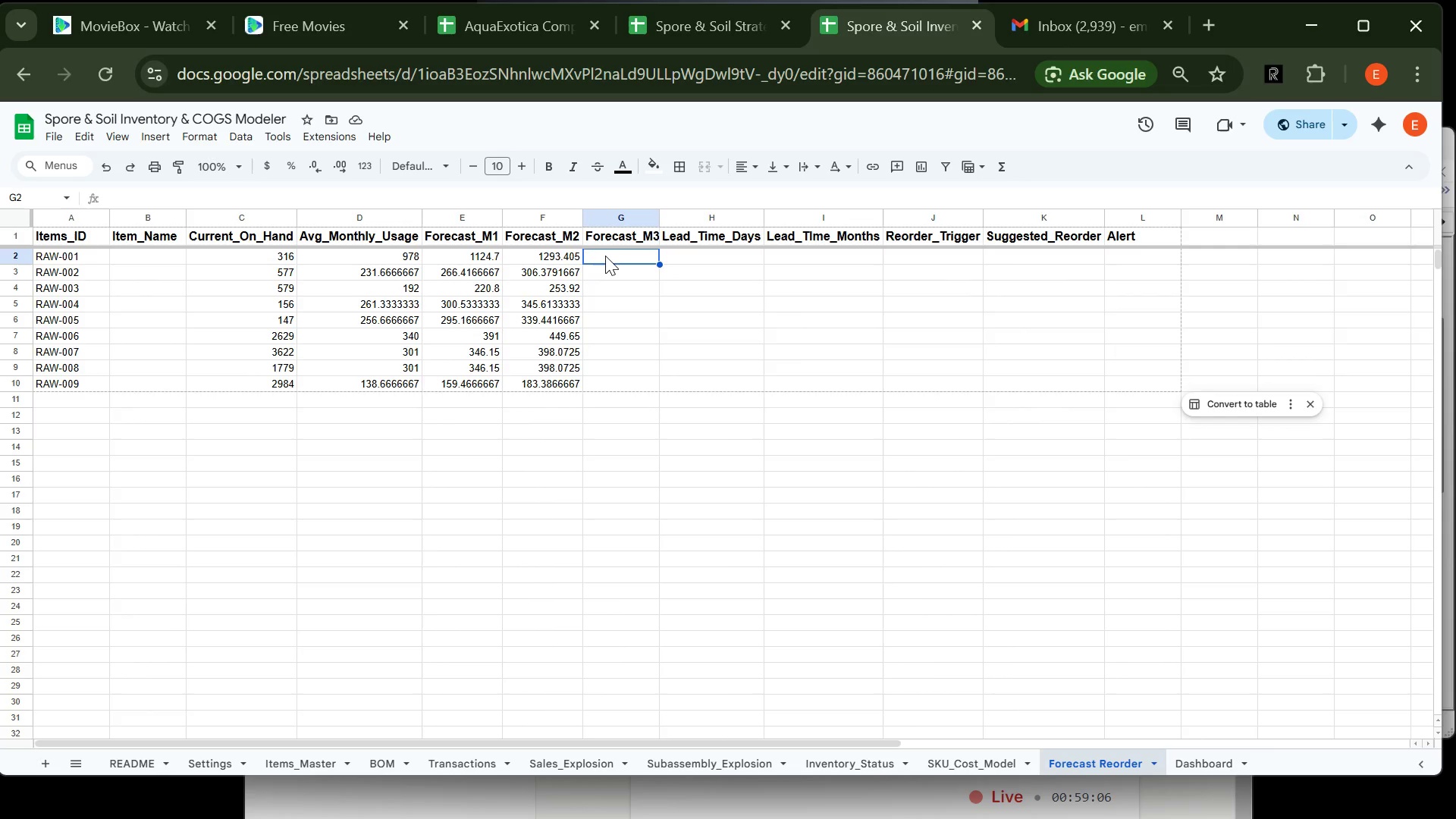 
wait(6.11)
 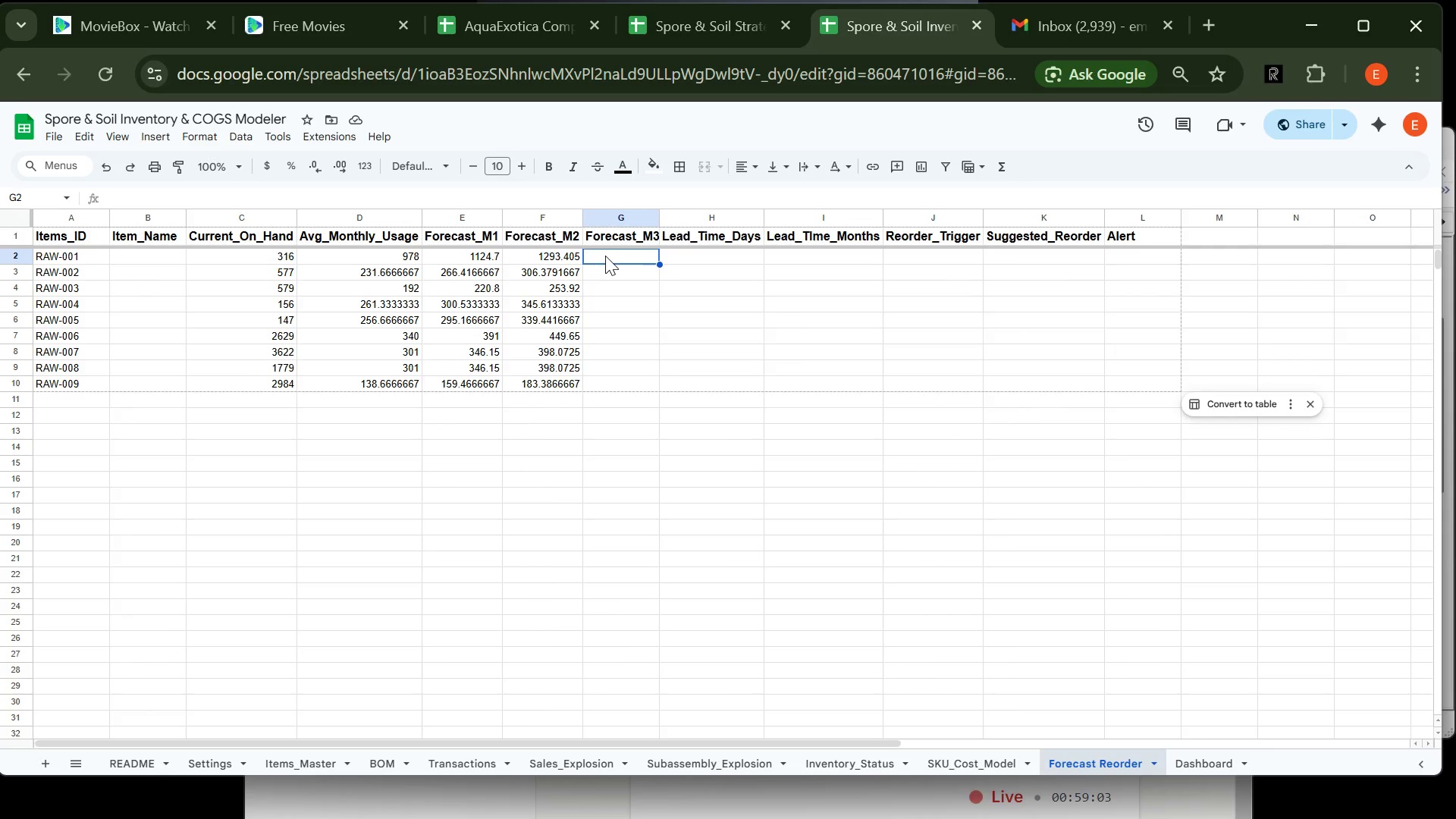 
type(=F2*(1+)
 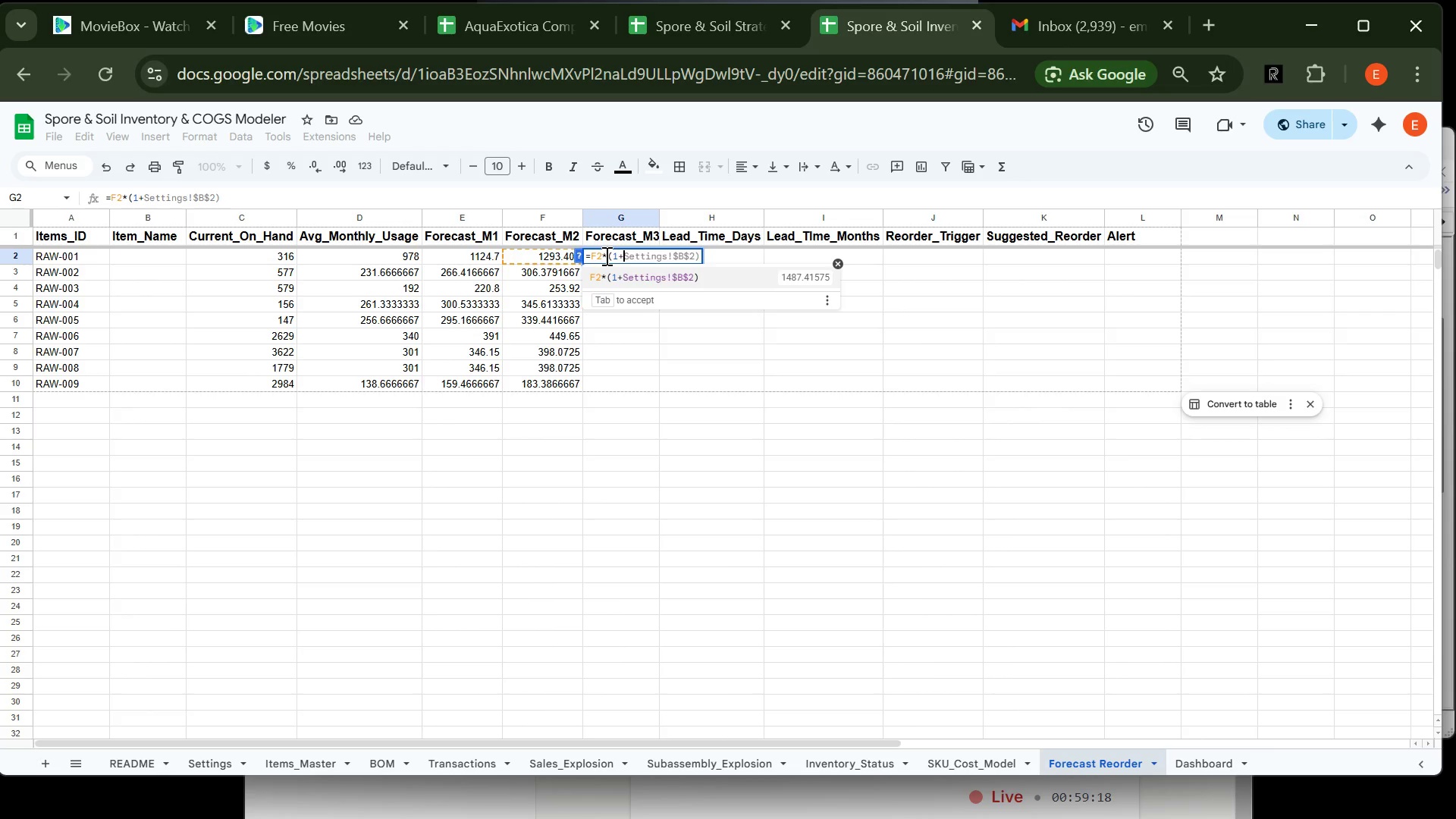 
wait(5.23)
 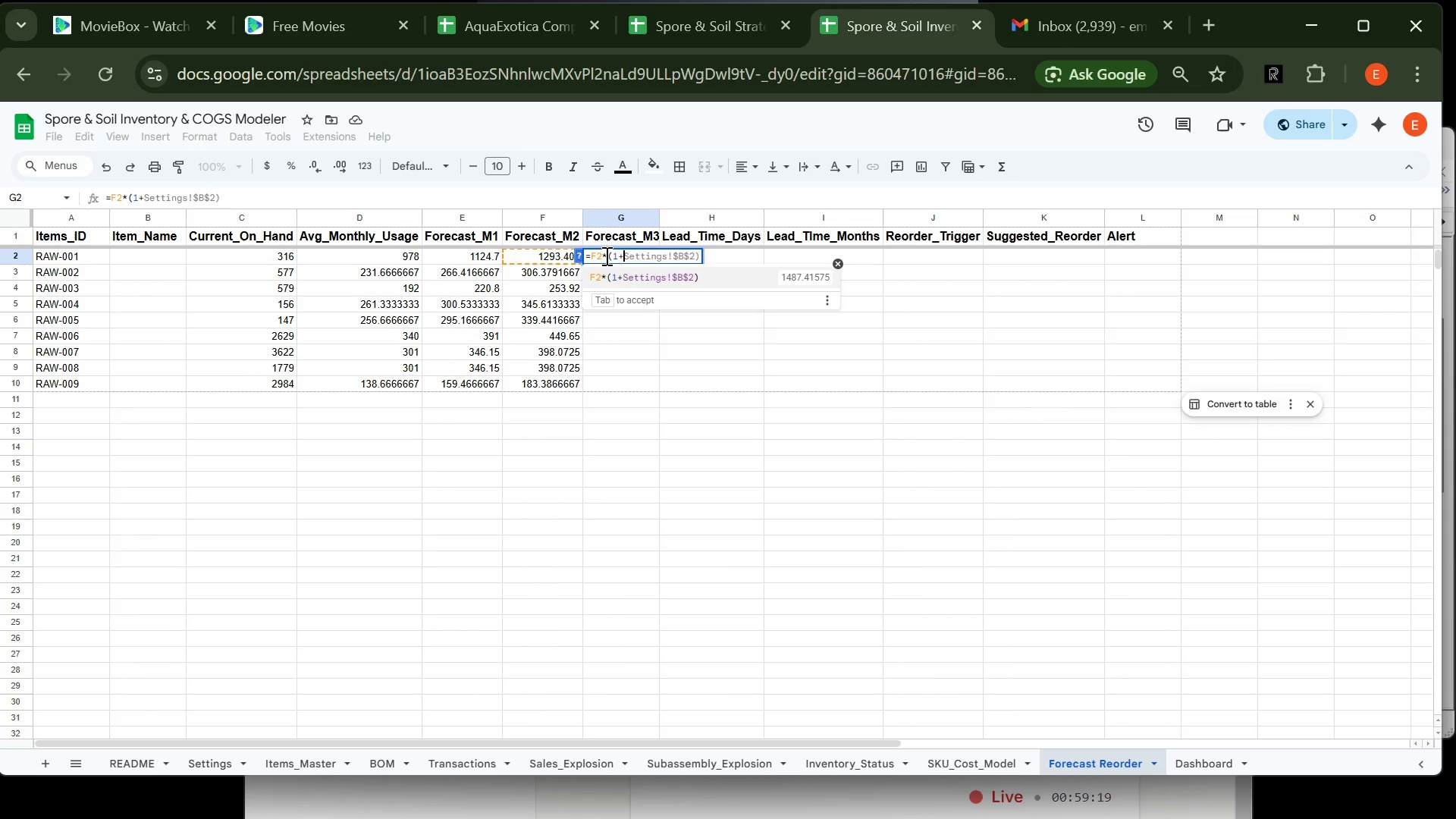 
key(ArrowRight)
 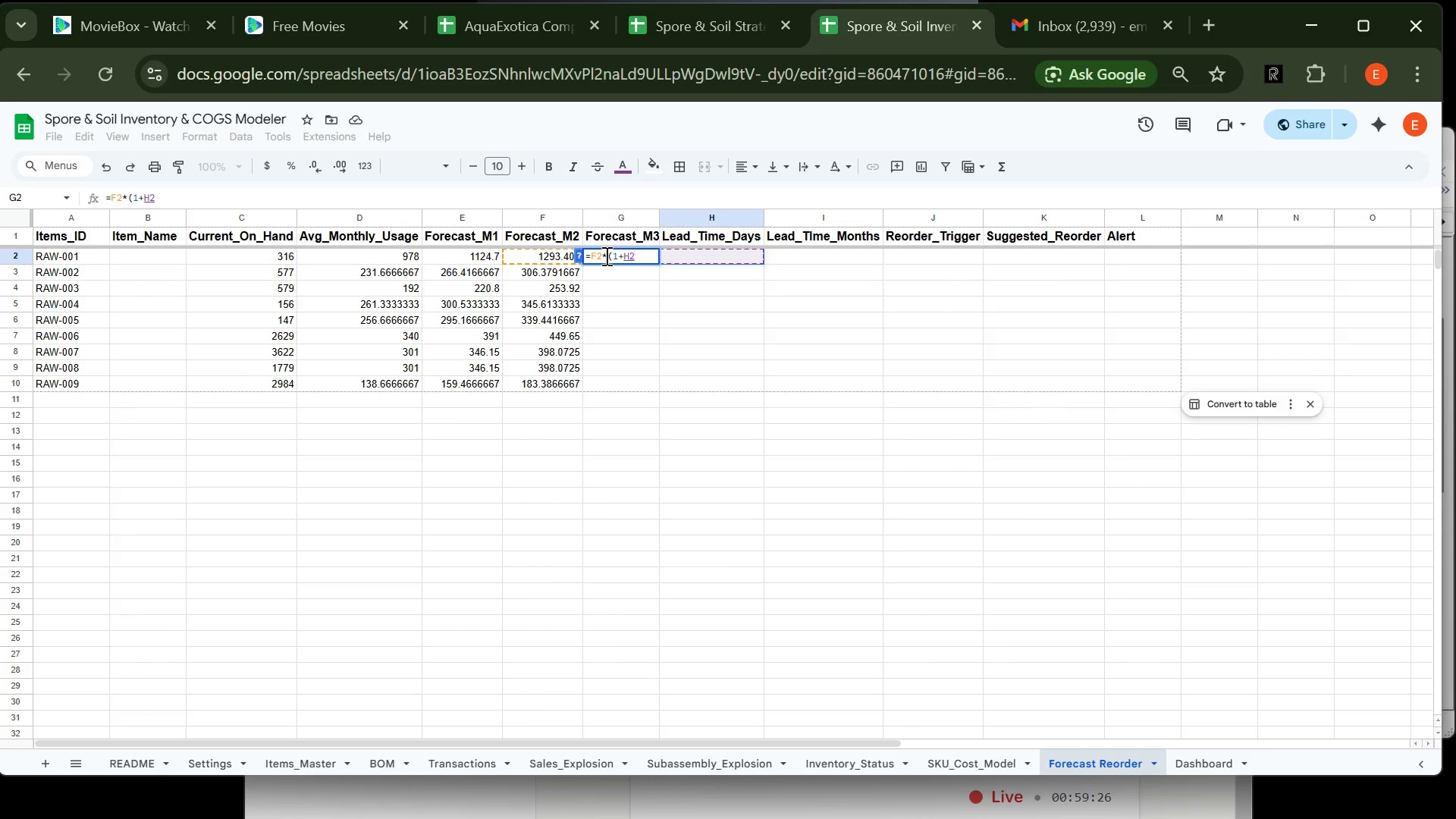 
key(Backspace)
 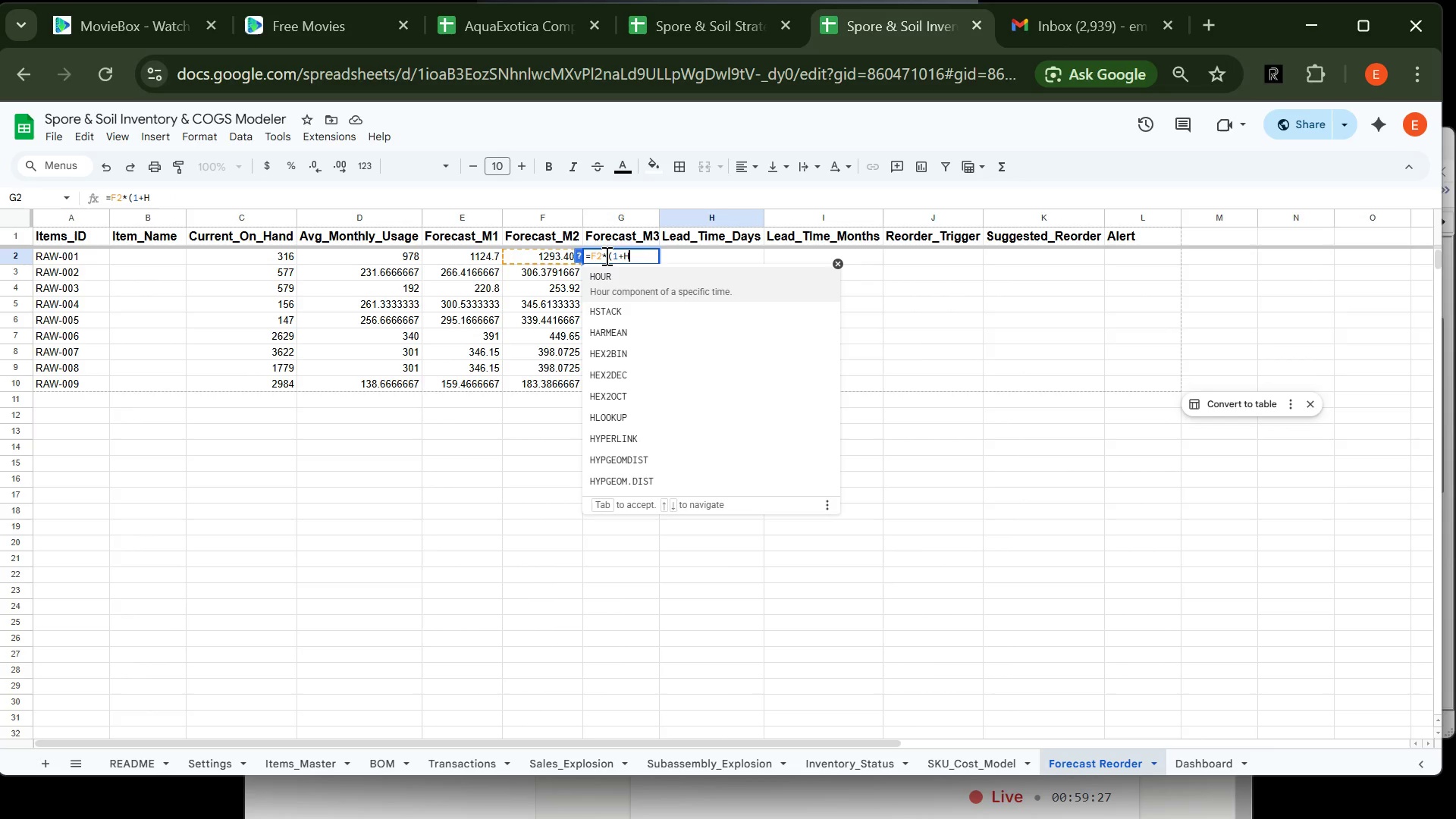 
key(Backspace)
 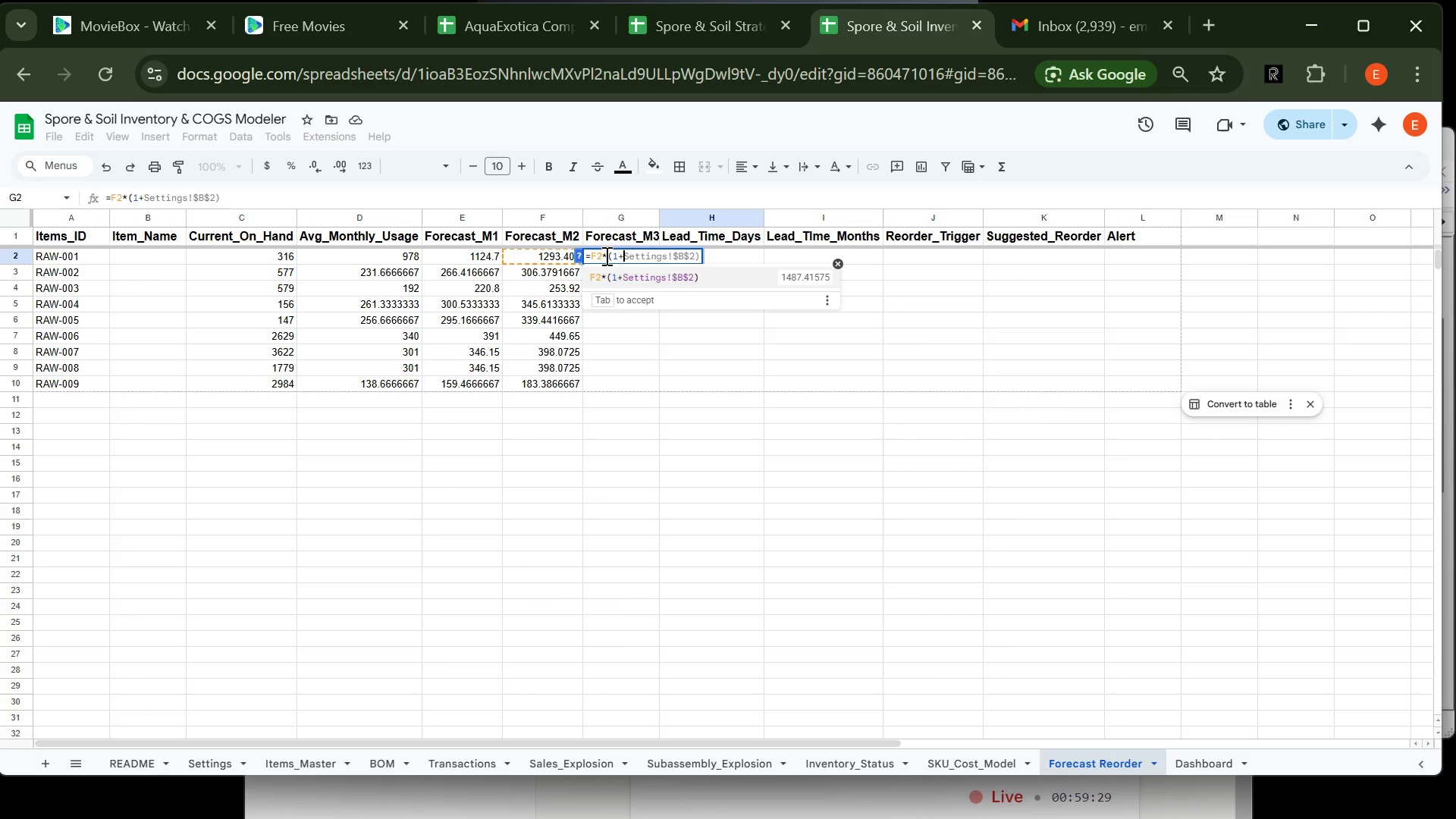 
key(Tab)
 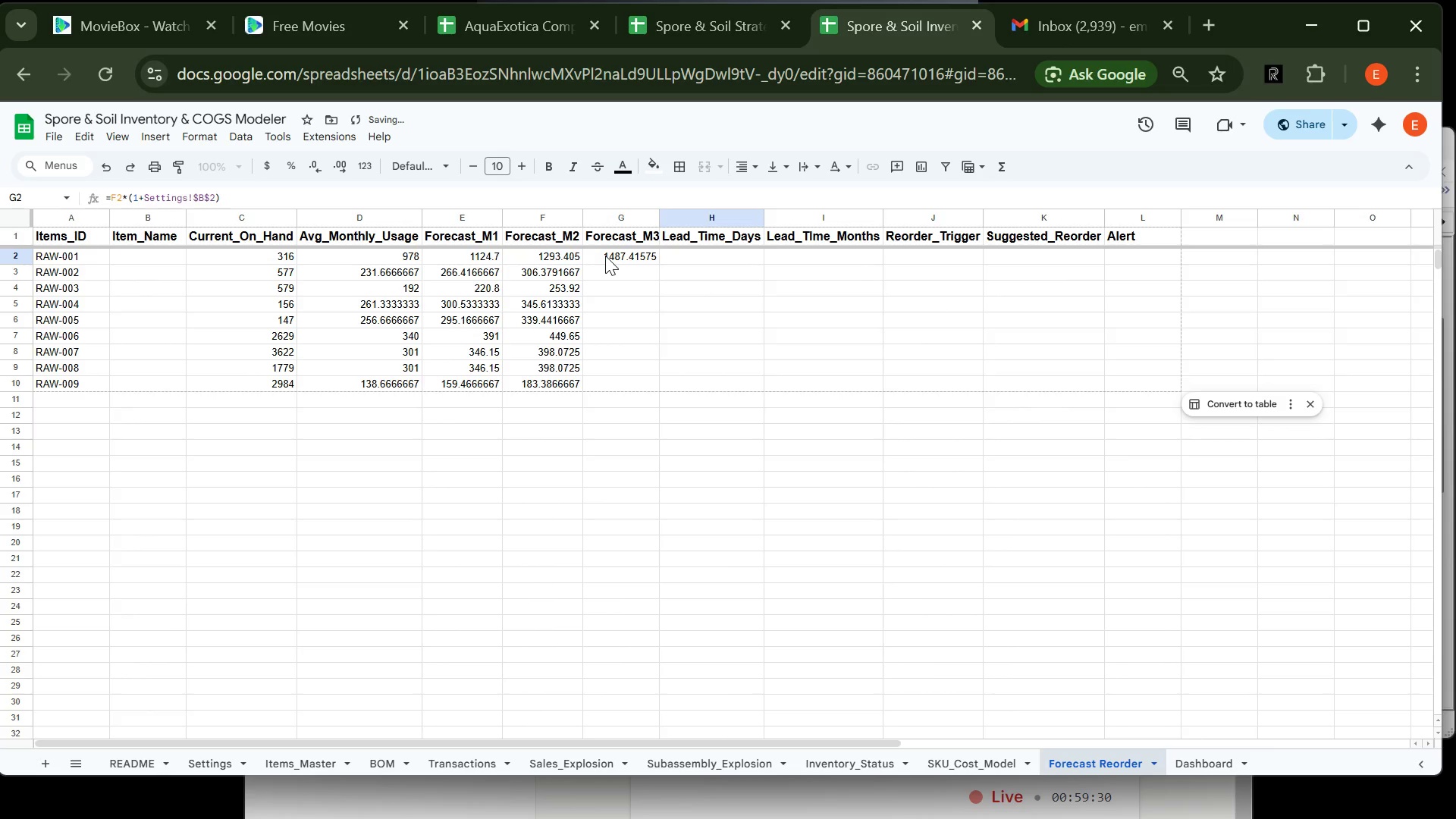 
double_click([605, 256])
 